 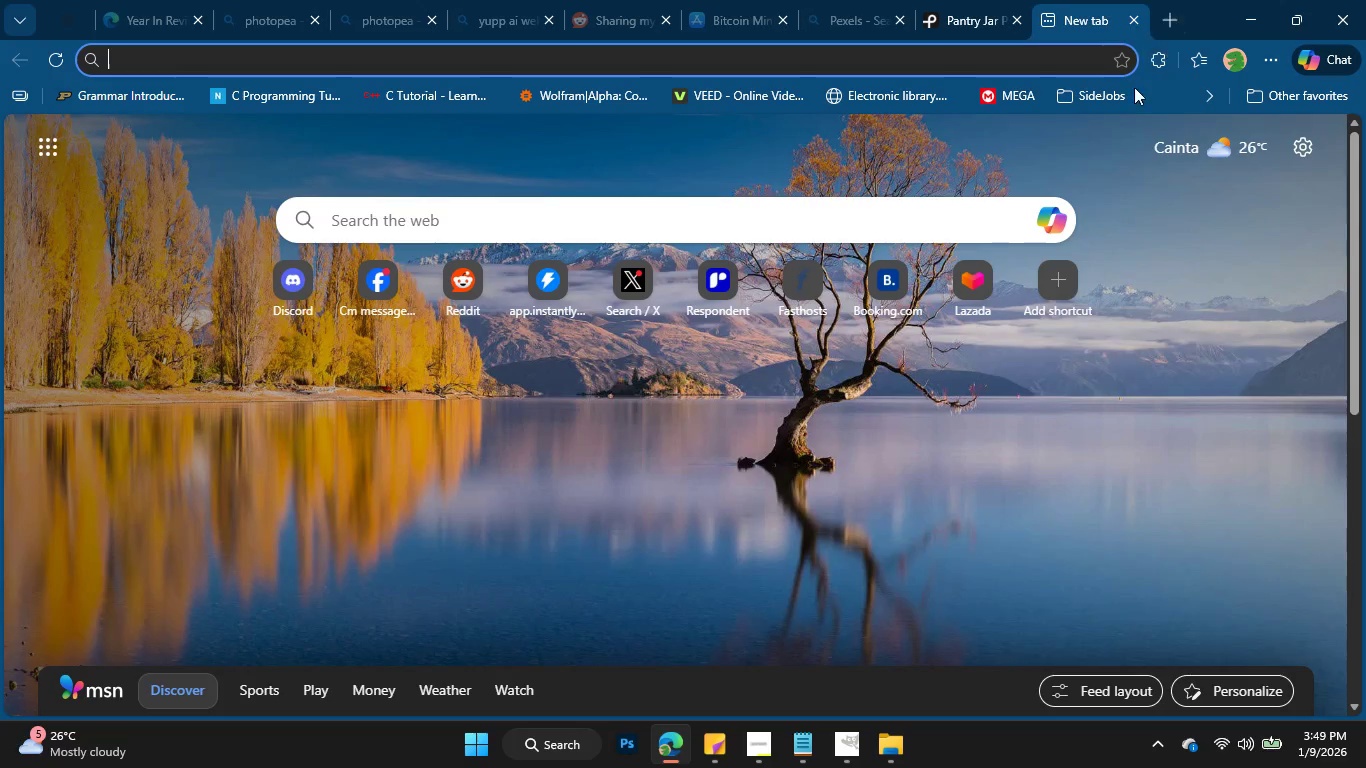 
key(Control+V)
 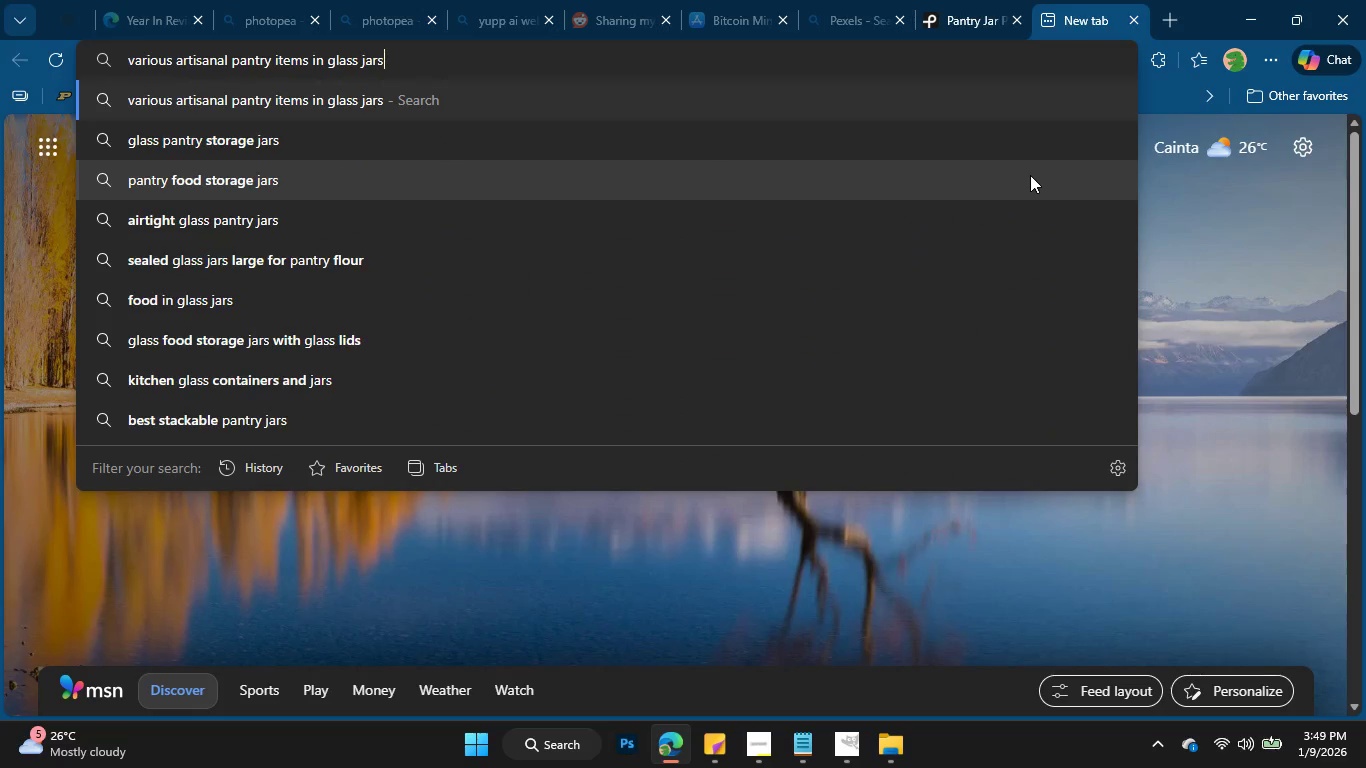 
key(Enter)
 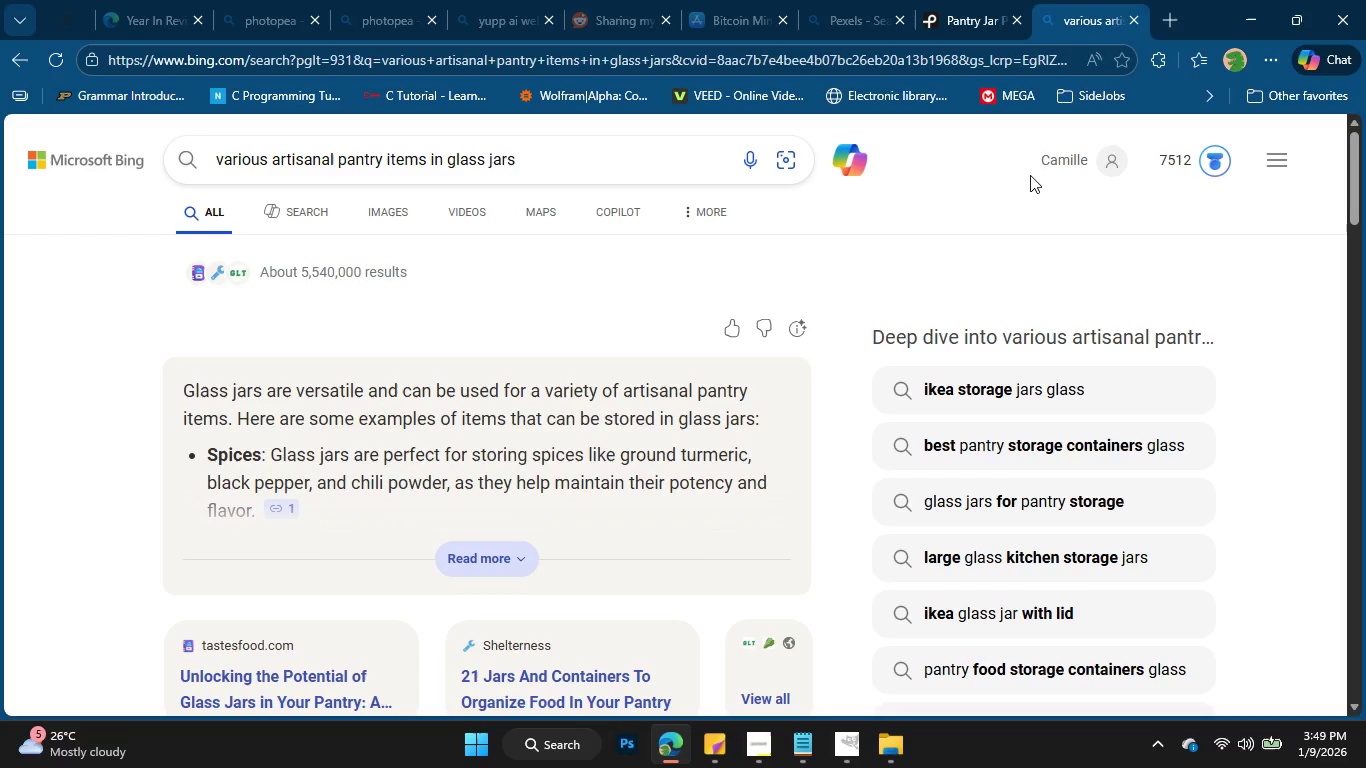 
wait(21.55)
 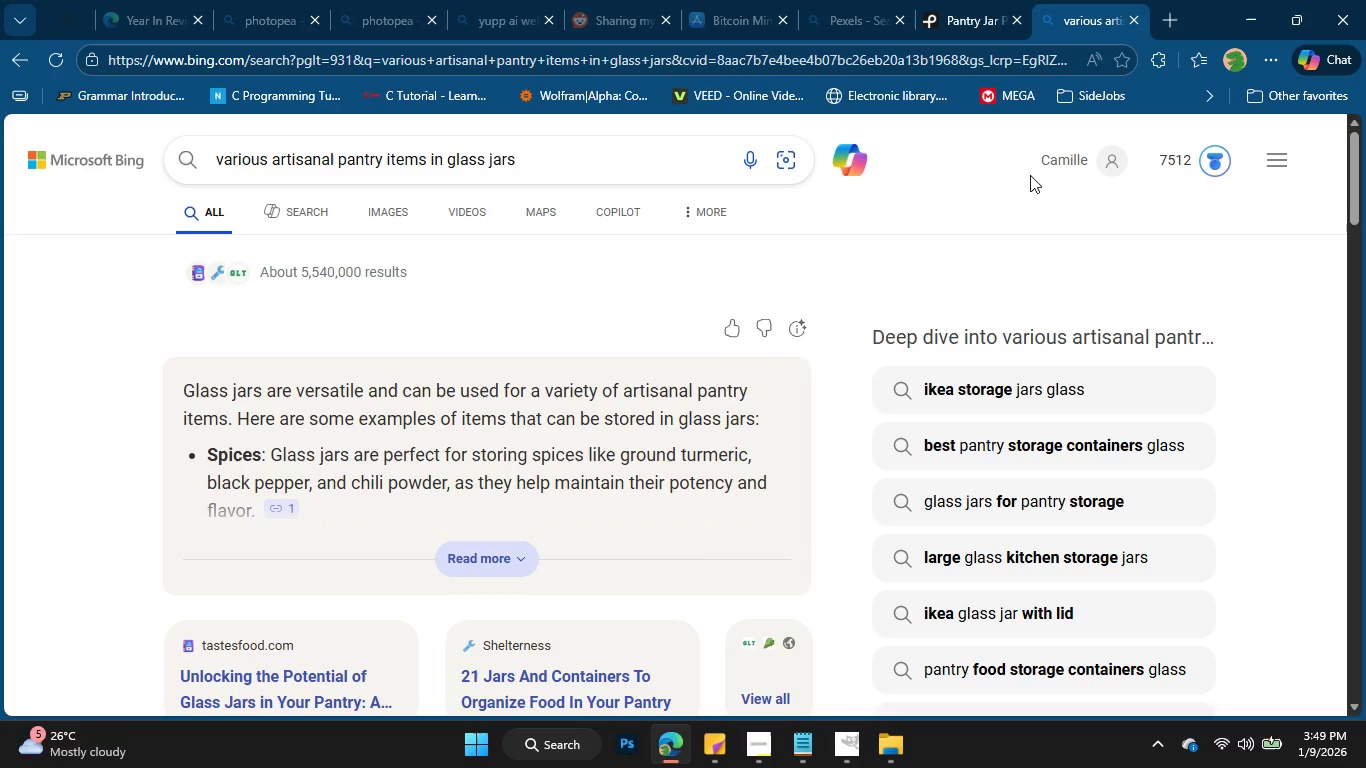 
key(Control+ControlLeft)
 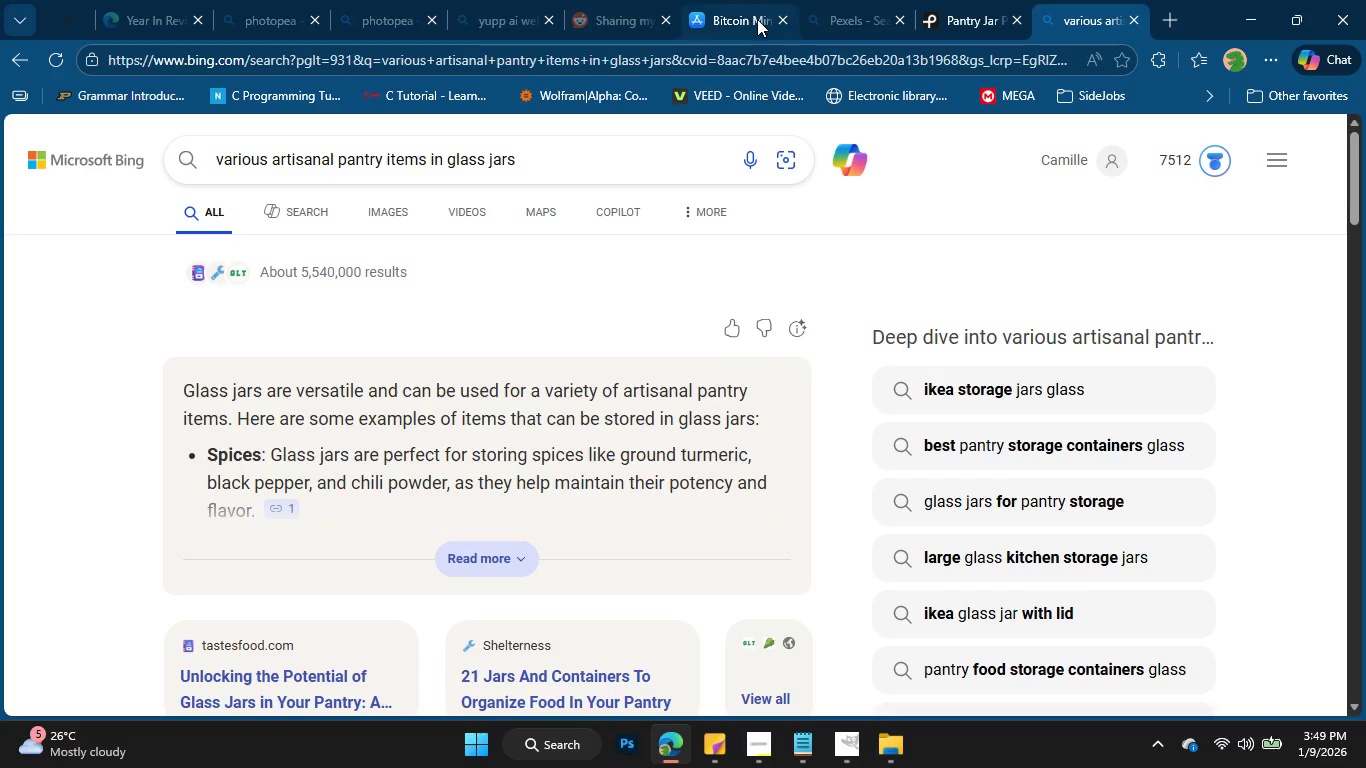 
key(Control+ControlLeft)
 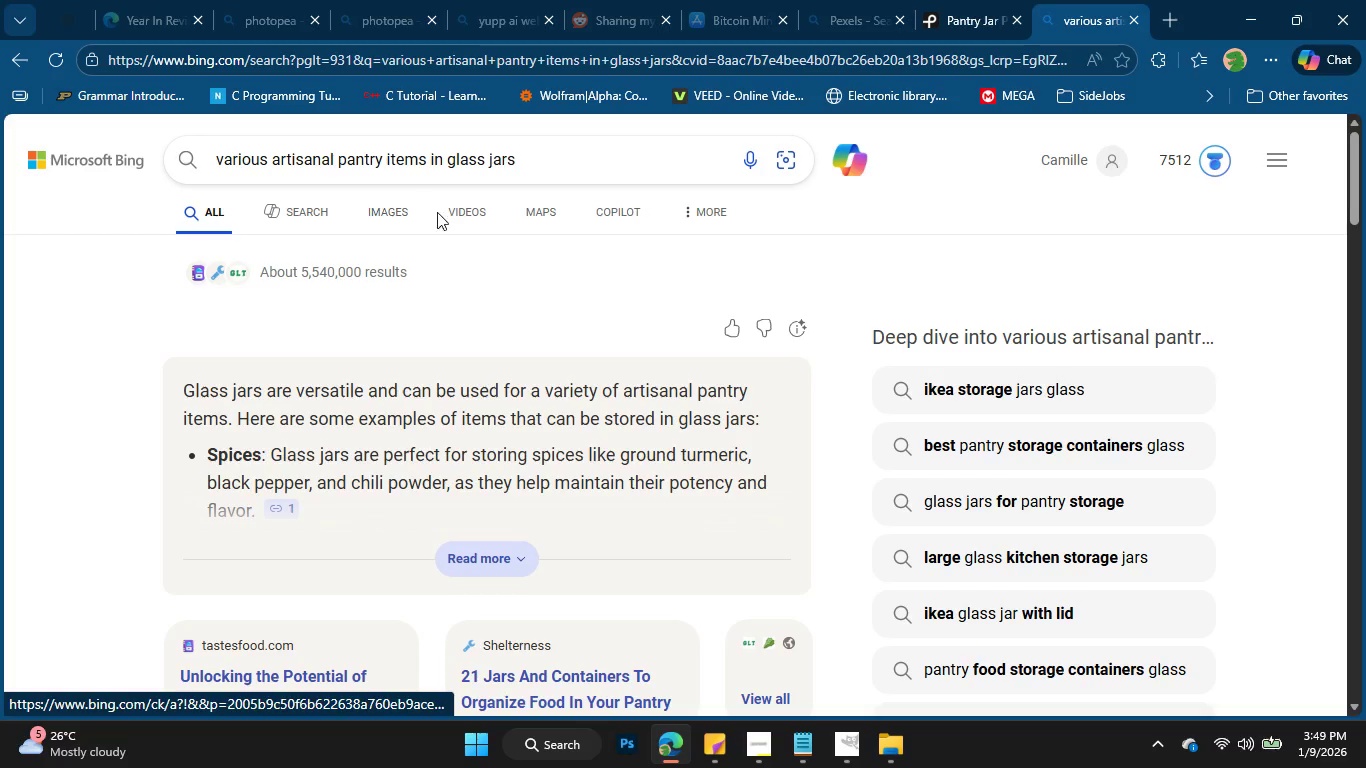 
scroll: coordinate [757, 19], scroll_direction: up, amount: 1.0
 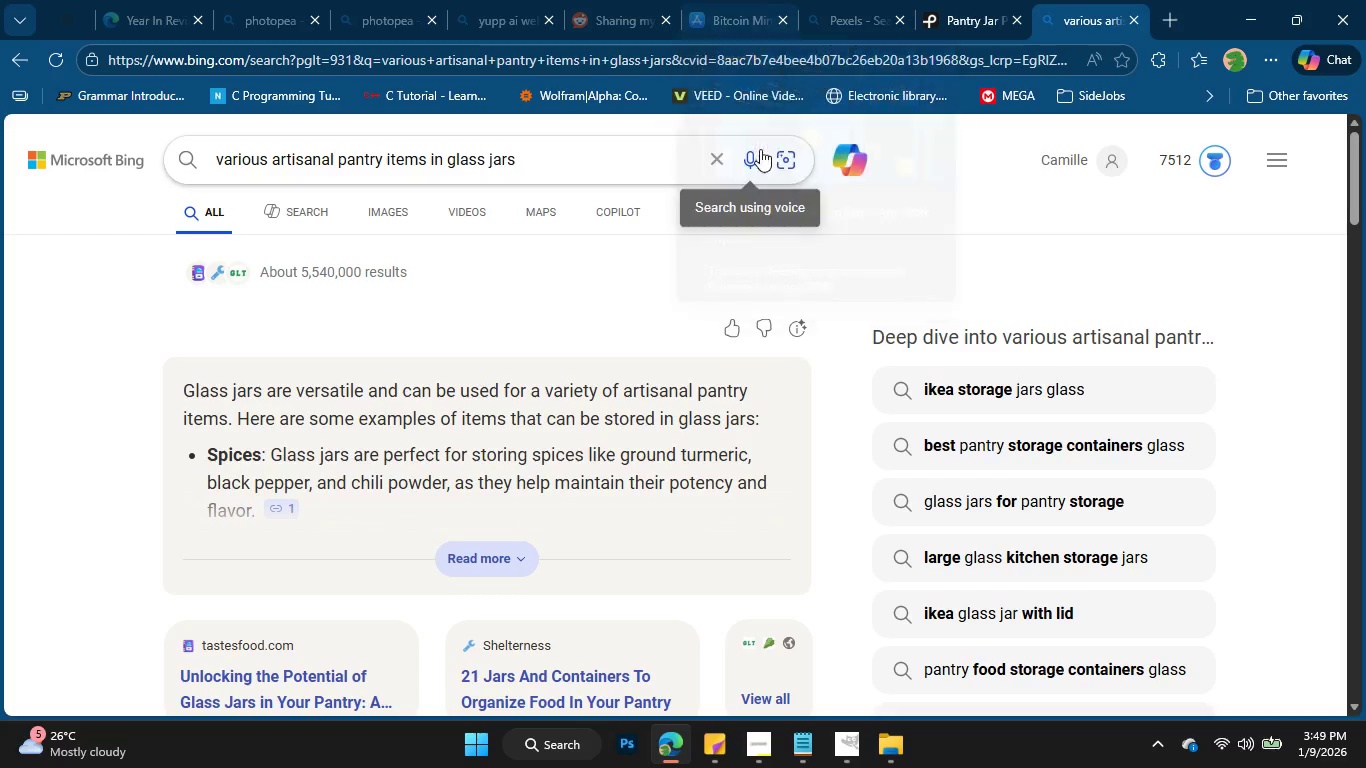 
left_click([387, 214])
 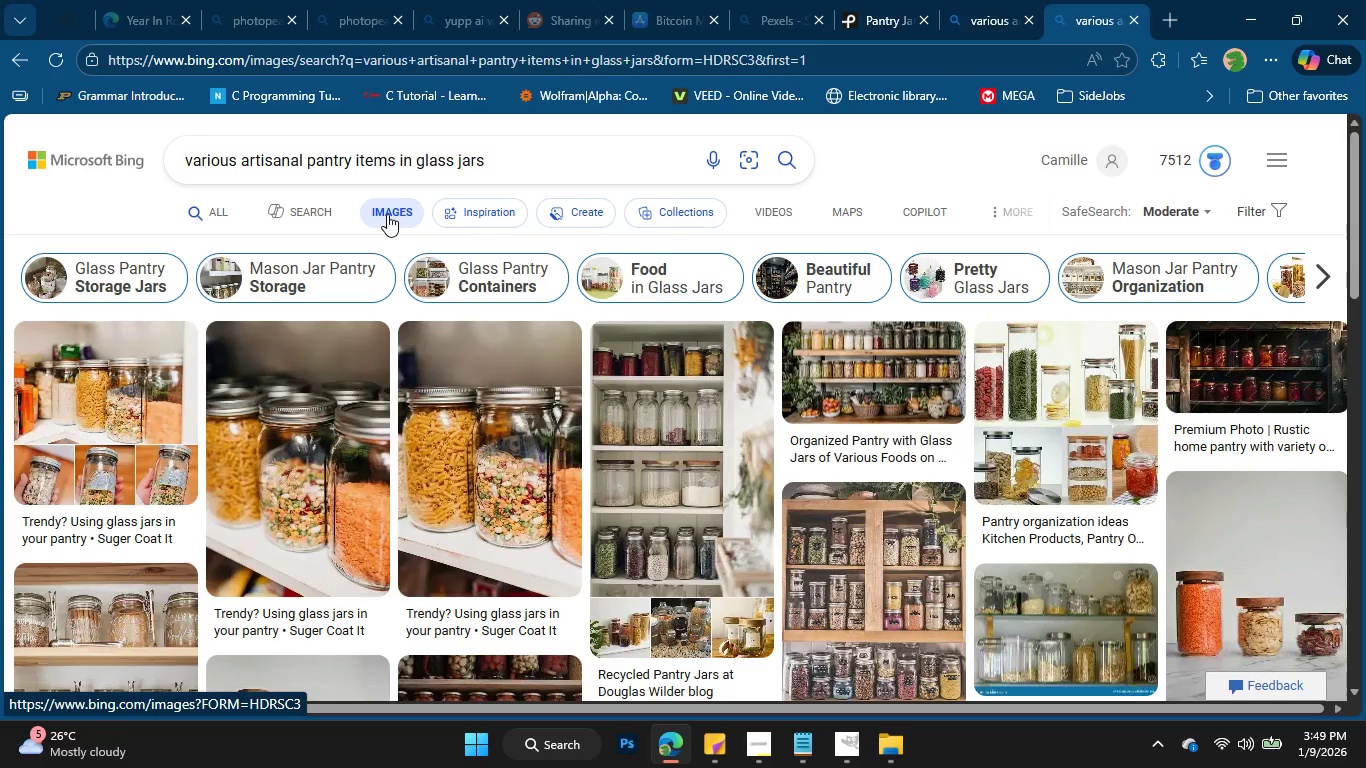 
wait(8.03)
 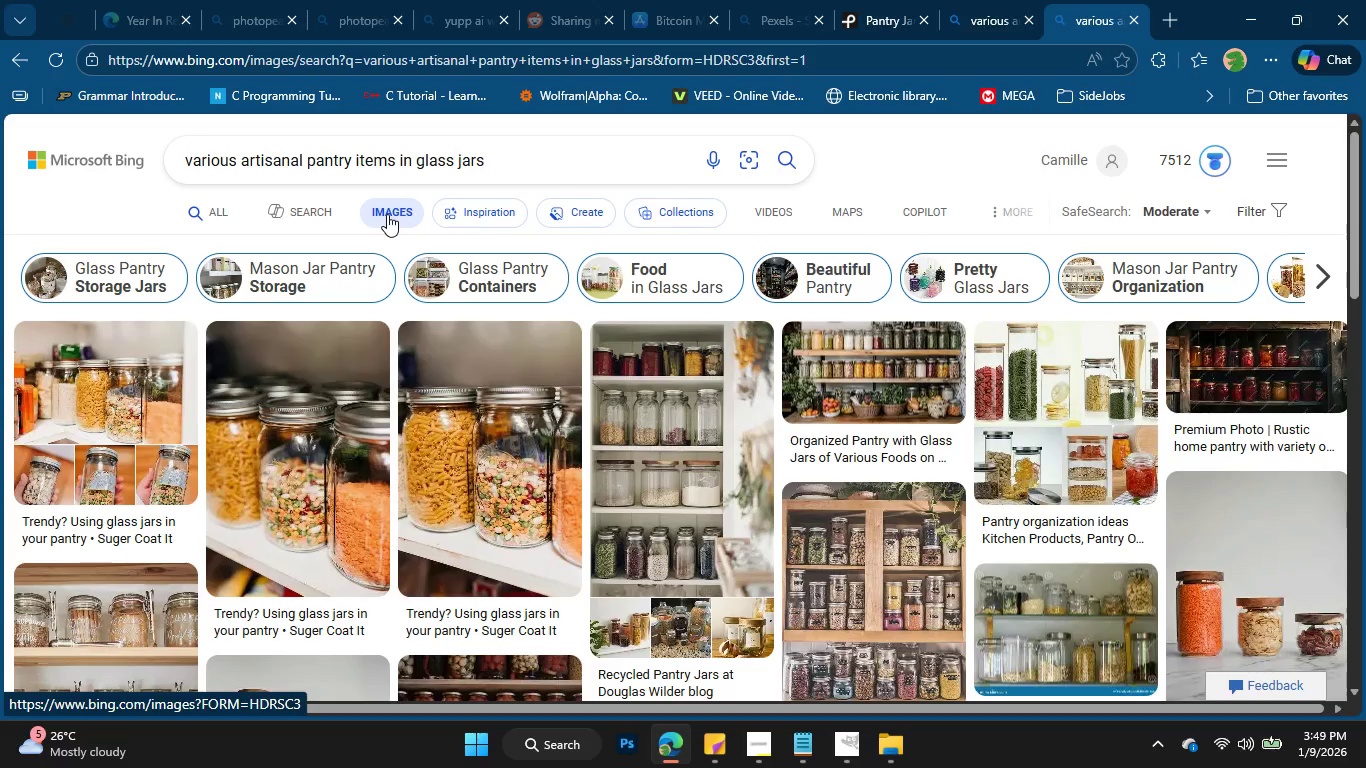 
left_click([842, 0])
 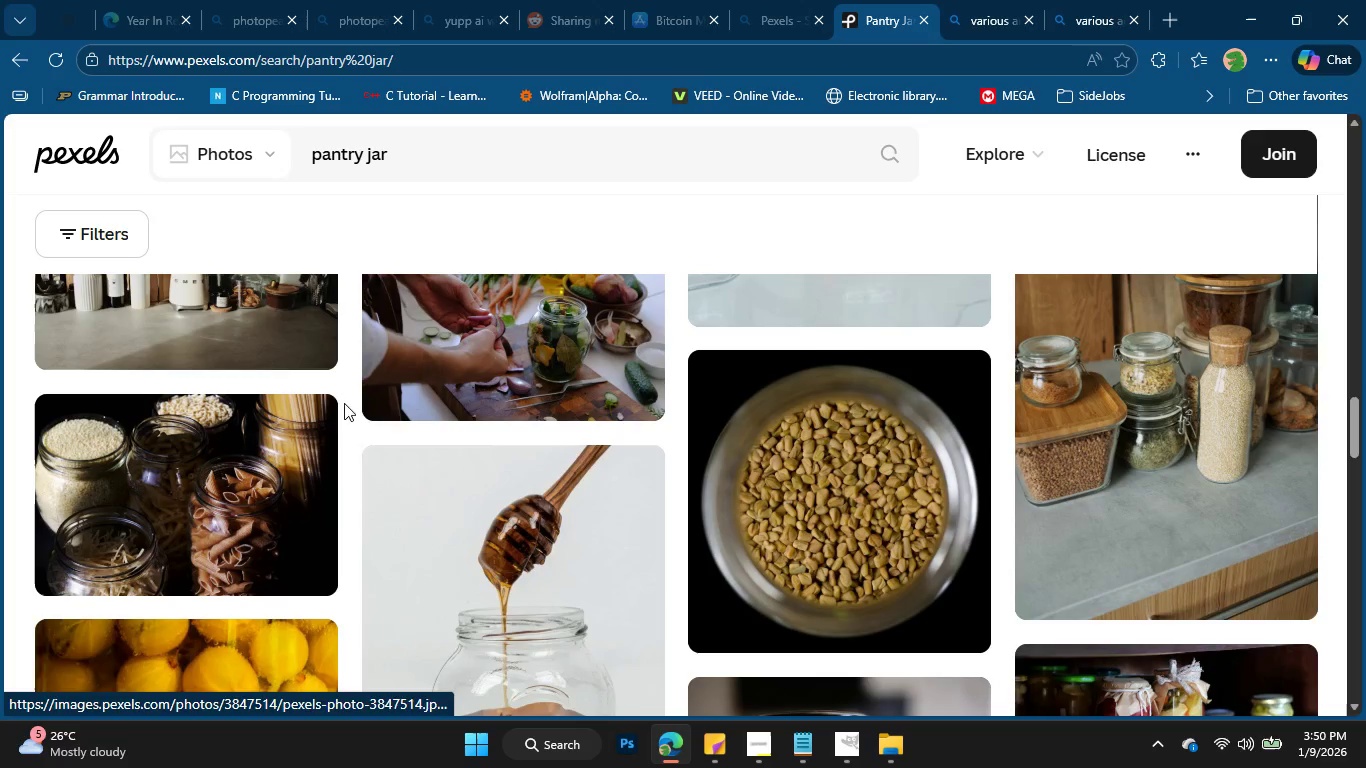 
scroll: coordinate [647, 479], scroll_direction: up, amount: 17.0
 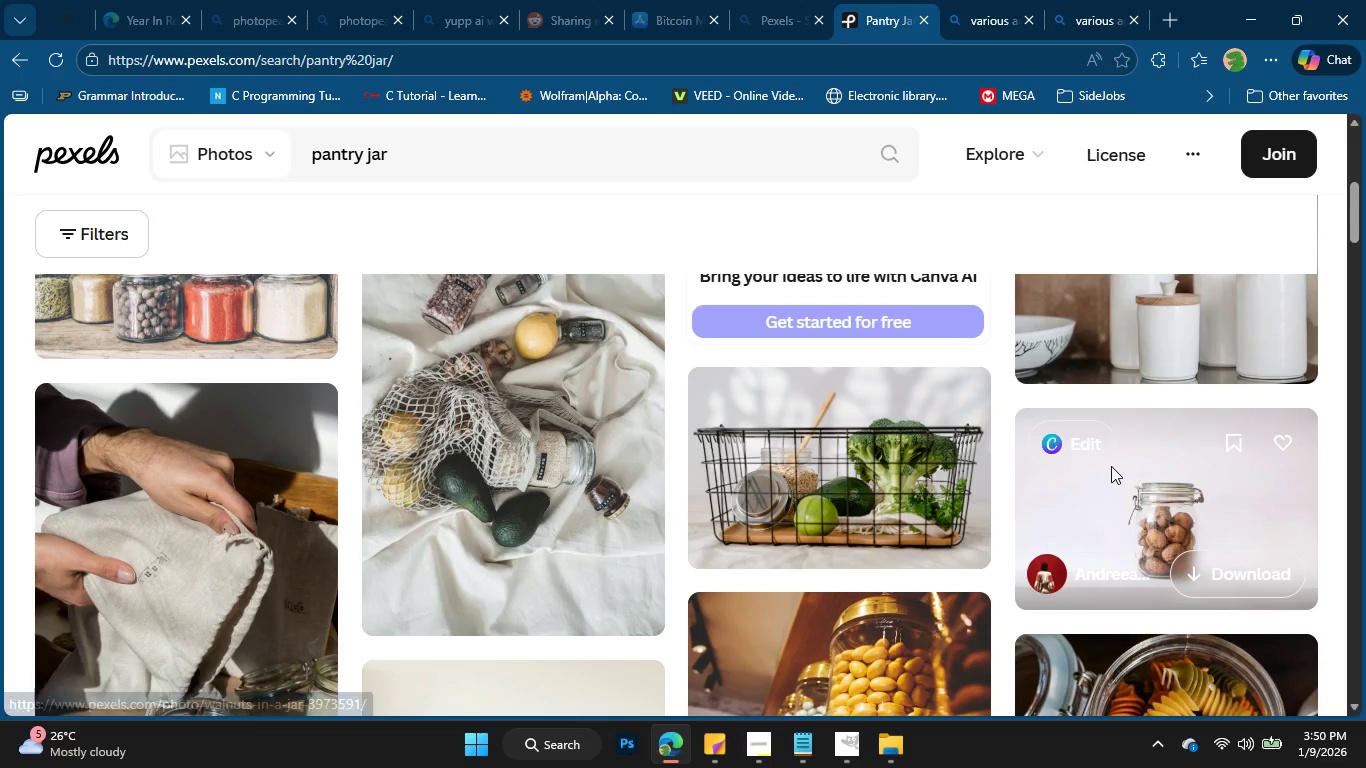 
left_click([1240, 566])
 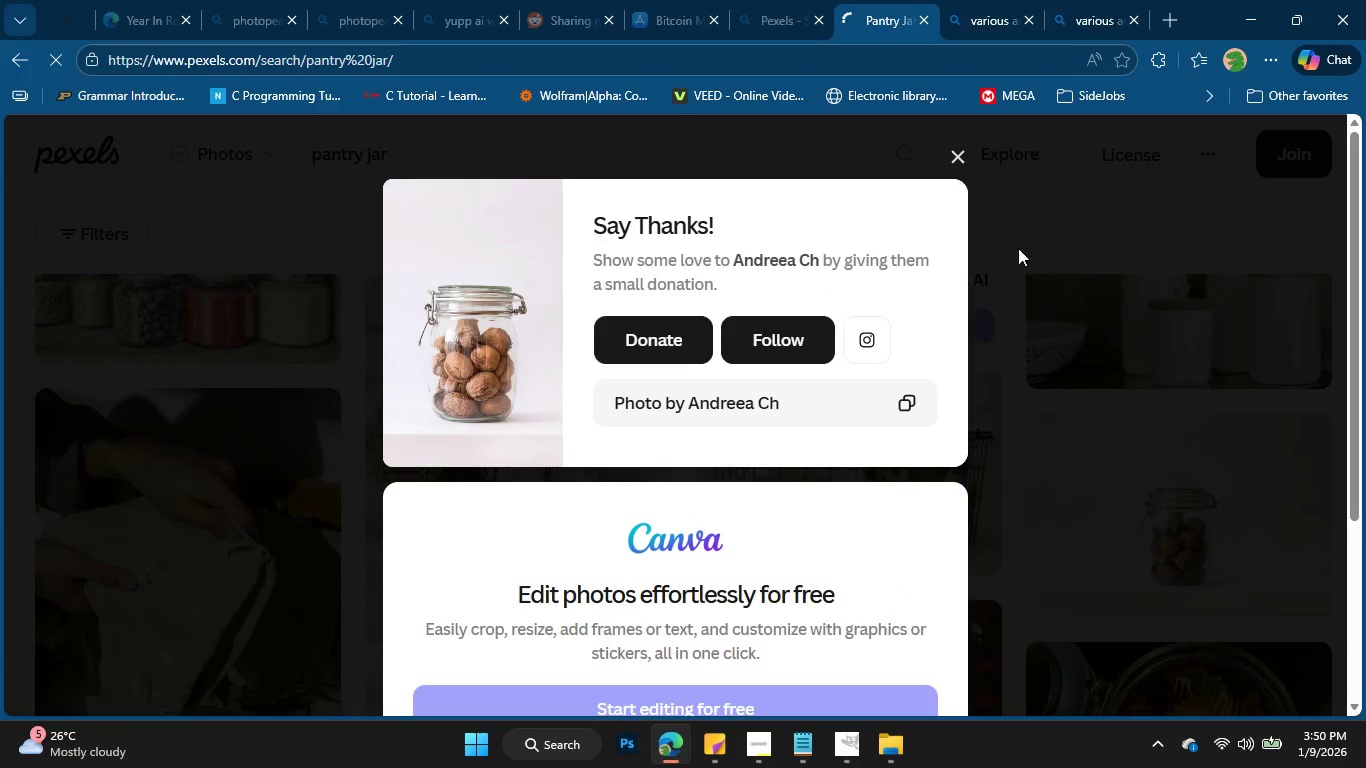 
mouse_move([949, 177])
 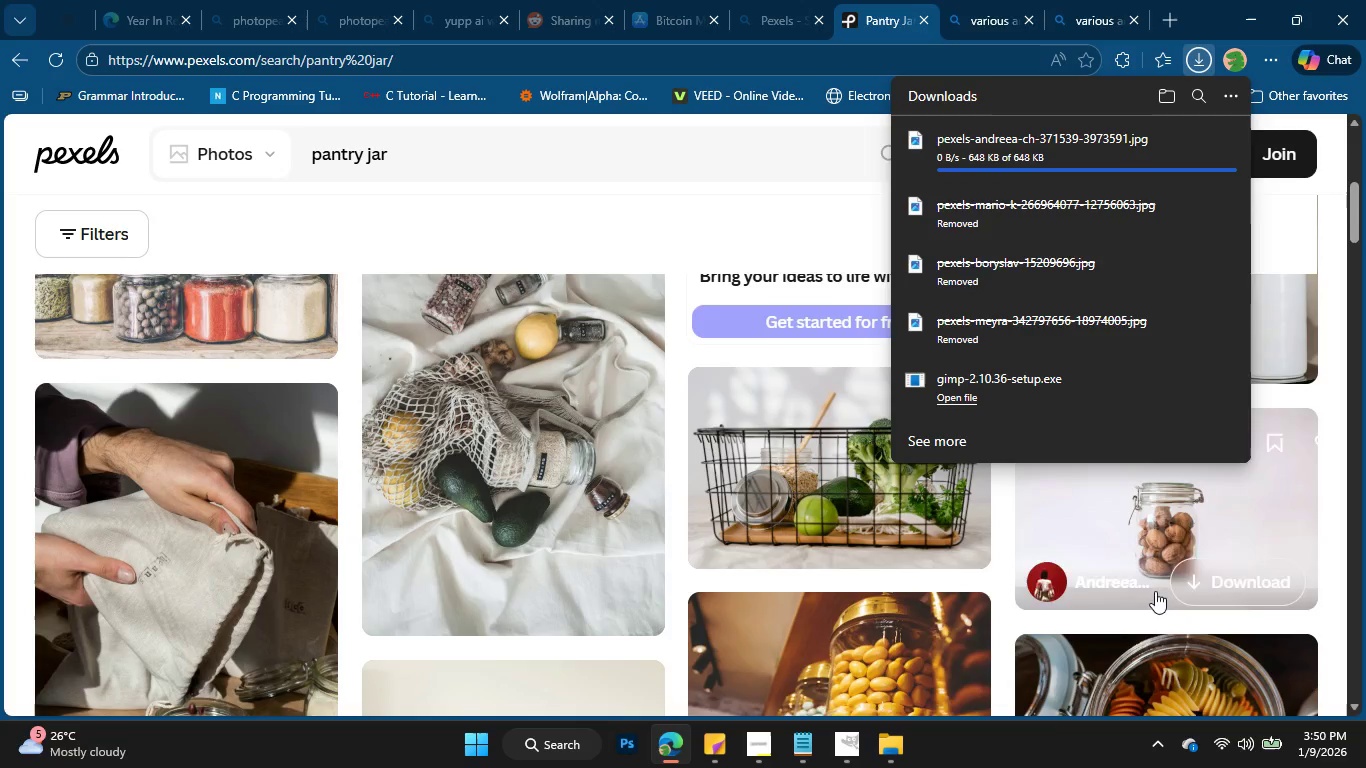 
scroll: coordinate [866, 563], scroll_direction: down, amount: 3.0
 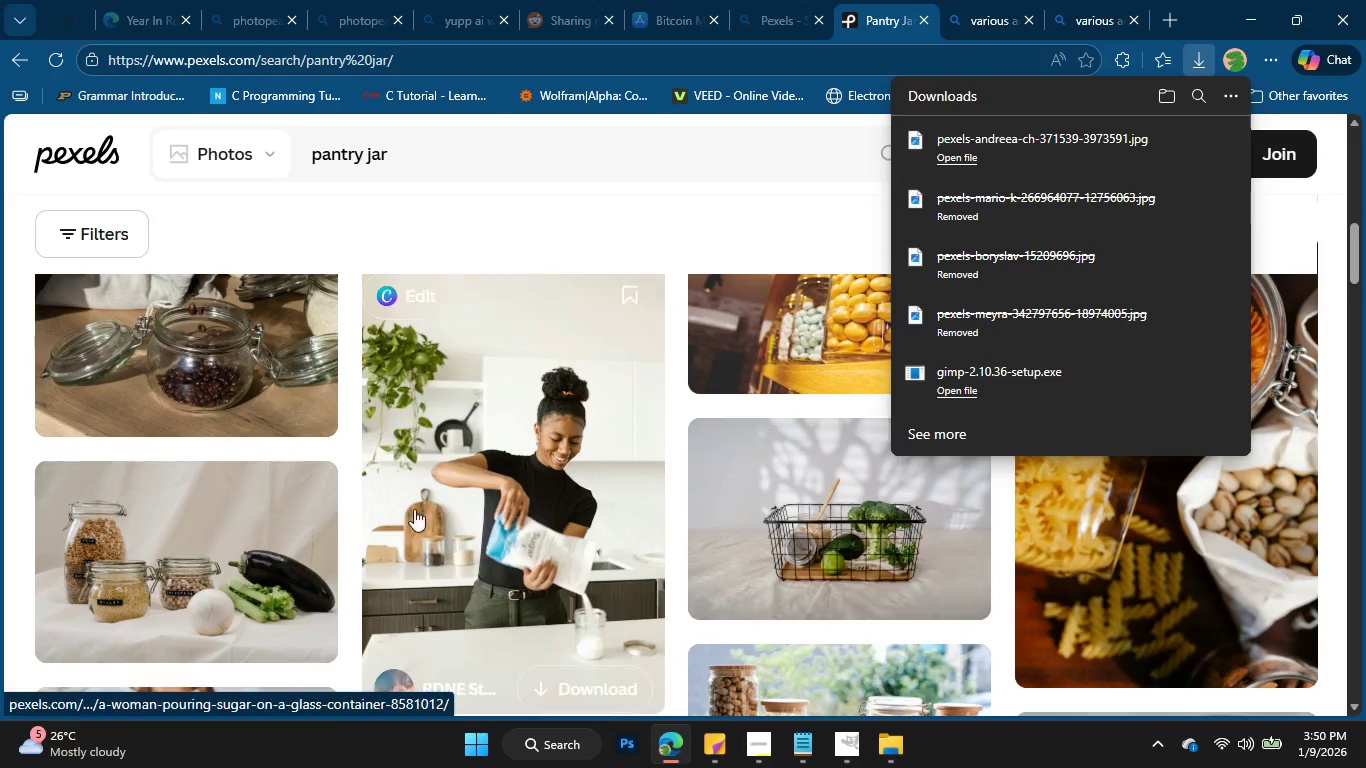 
scroll: coordinate [235, 413], scroll_direction: none, amount: 0.0
 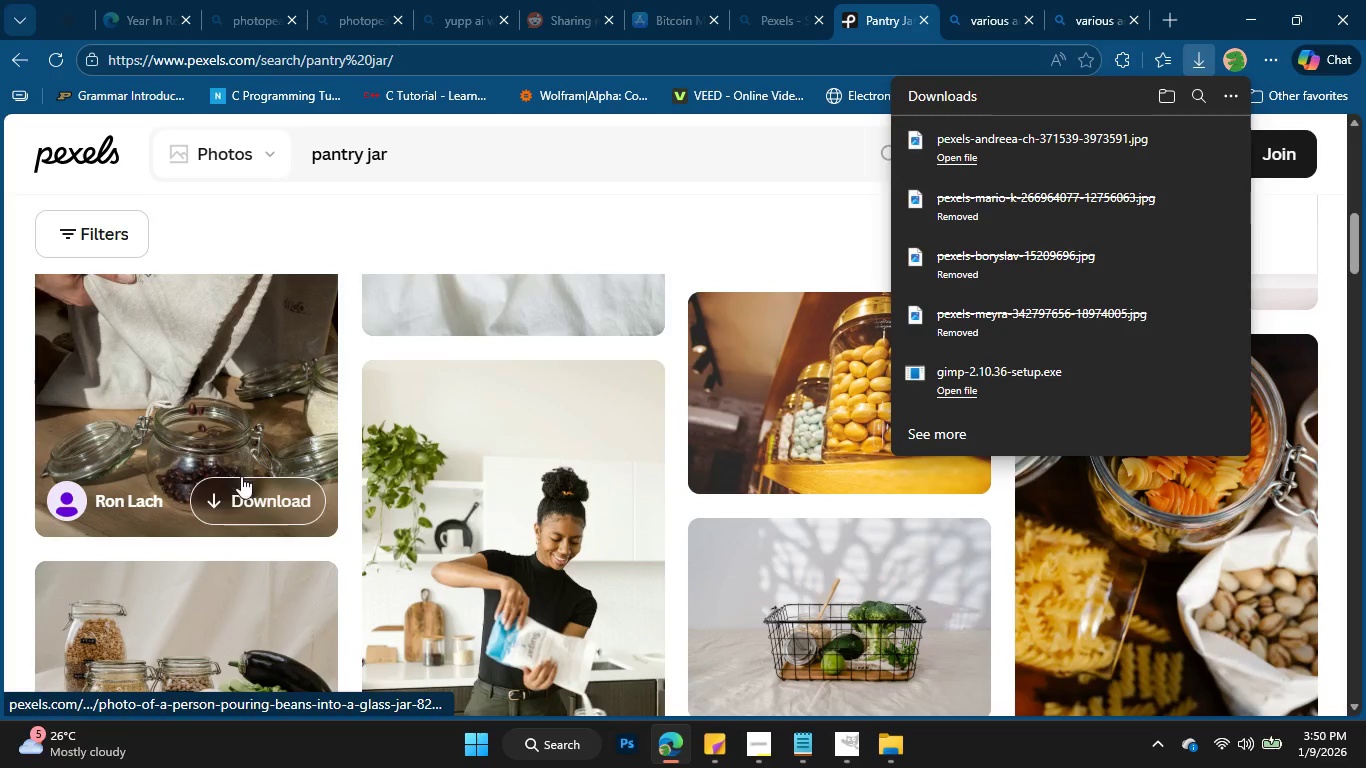 
left_click([248, 490])
 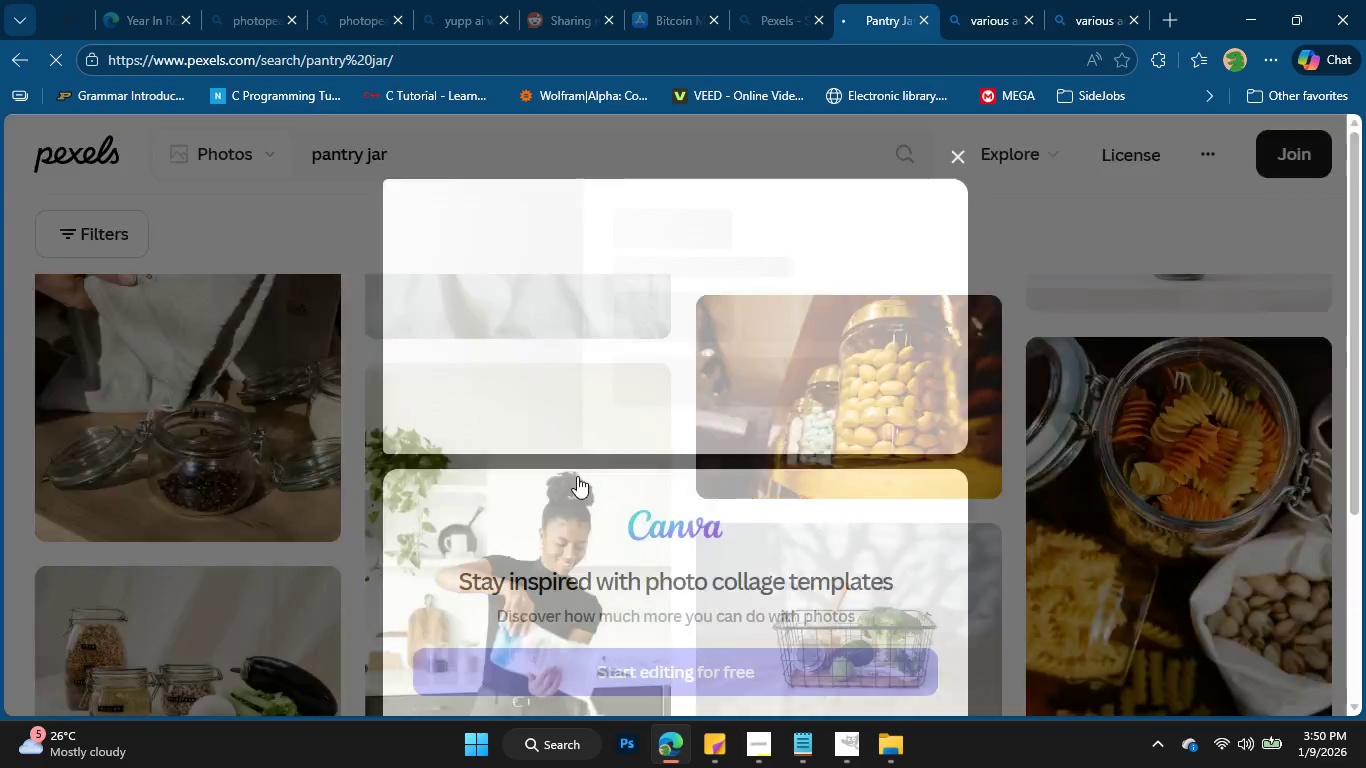 
scroll: coordinate [577, 476], scroll_direction: none, amount: 0.0
 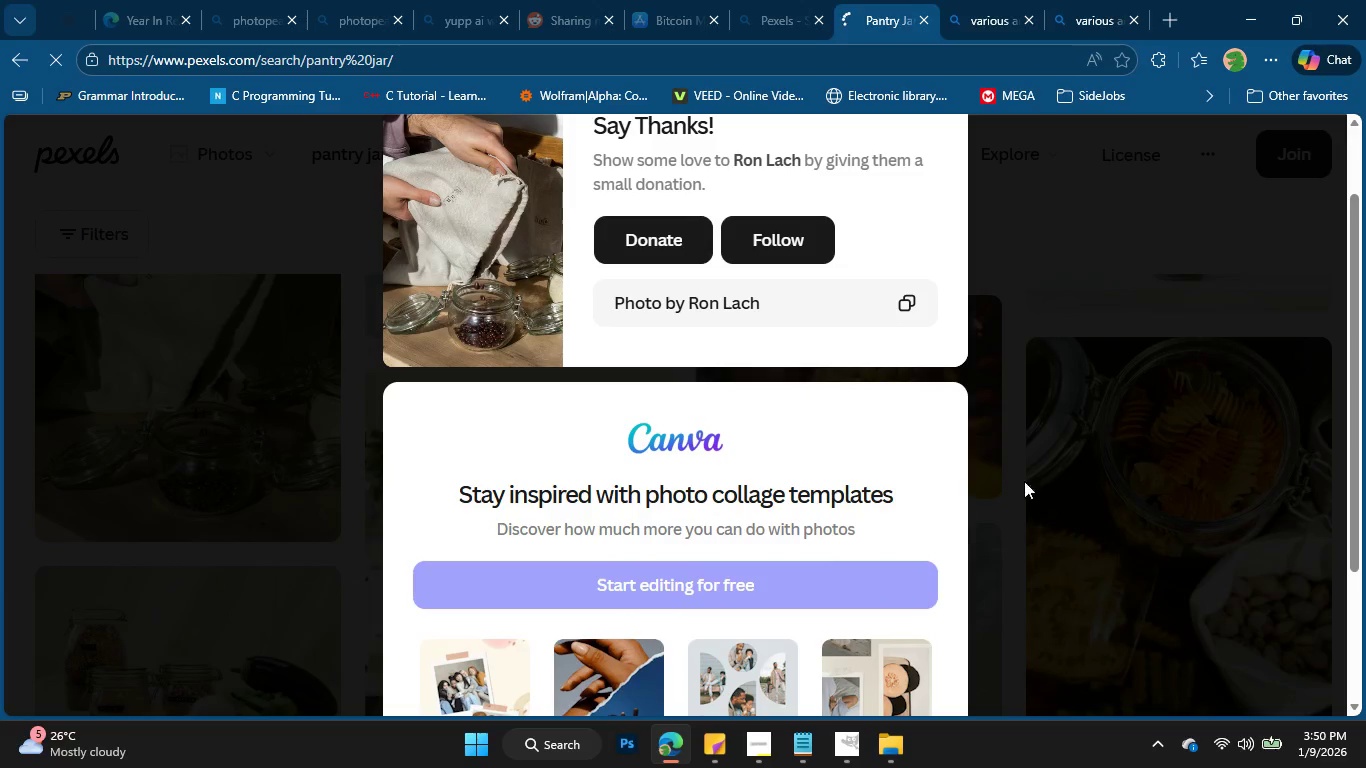 
left_click([1043, 475])
 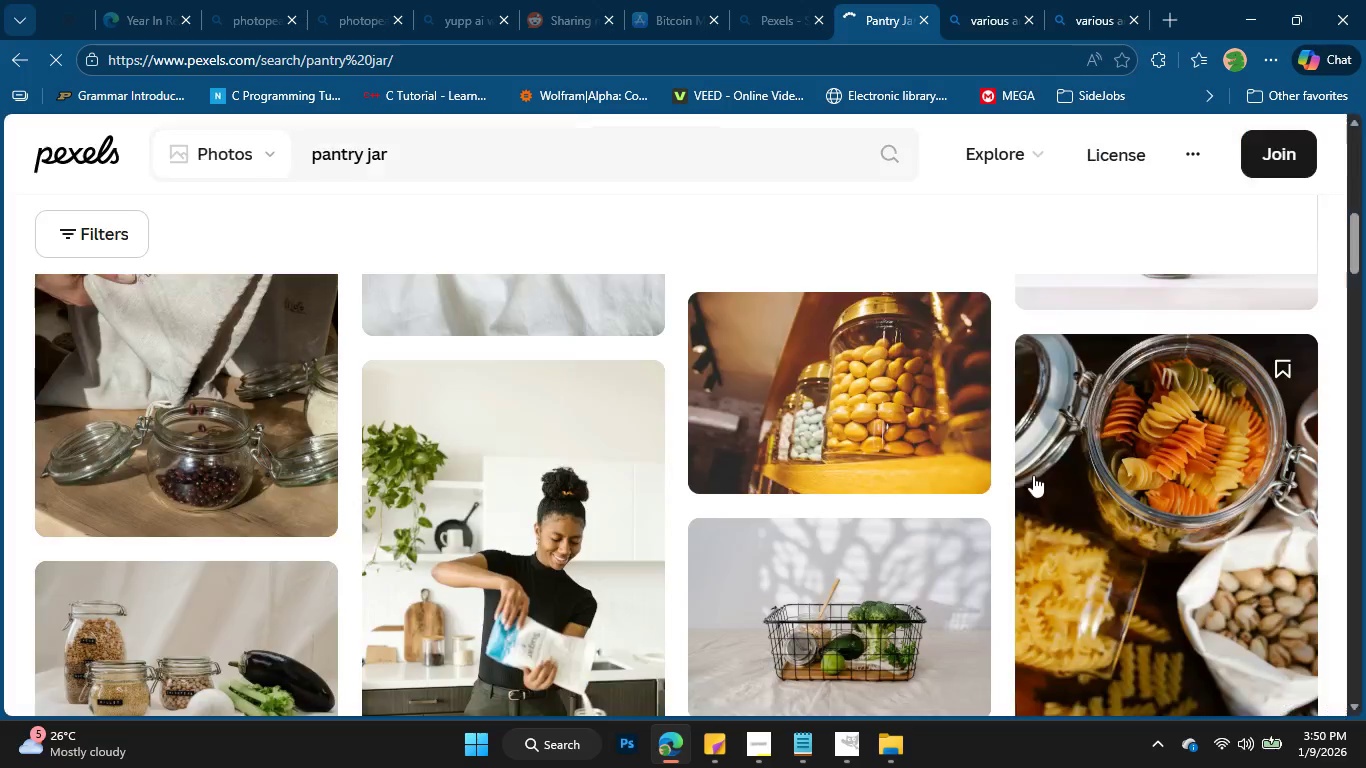 
scroll: coordinate [695, 448], scroll_direction: down, amount: 9.0
 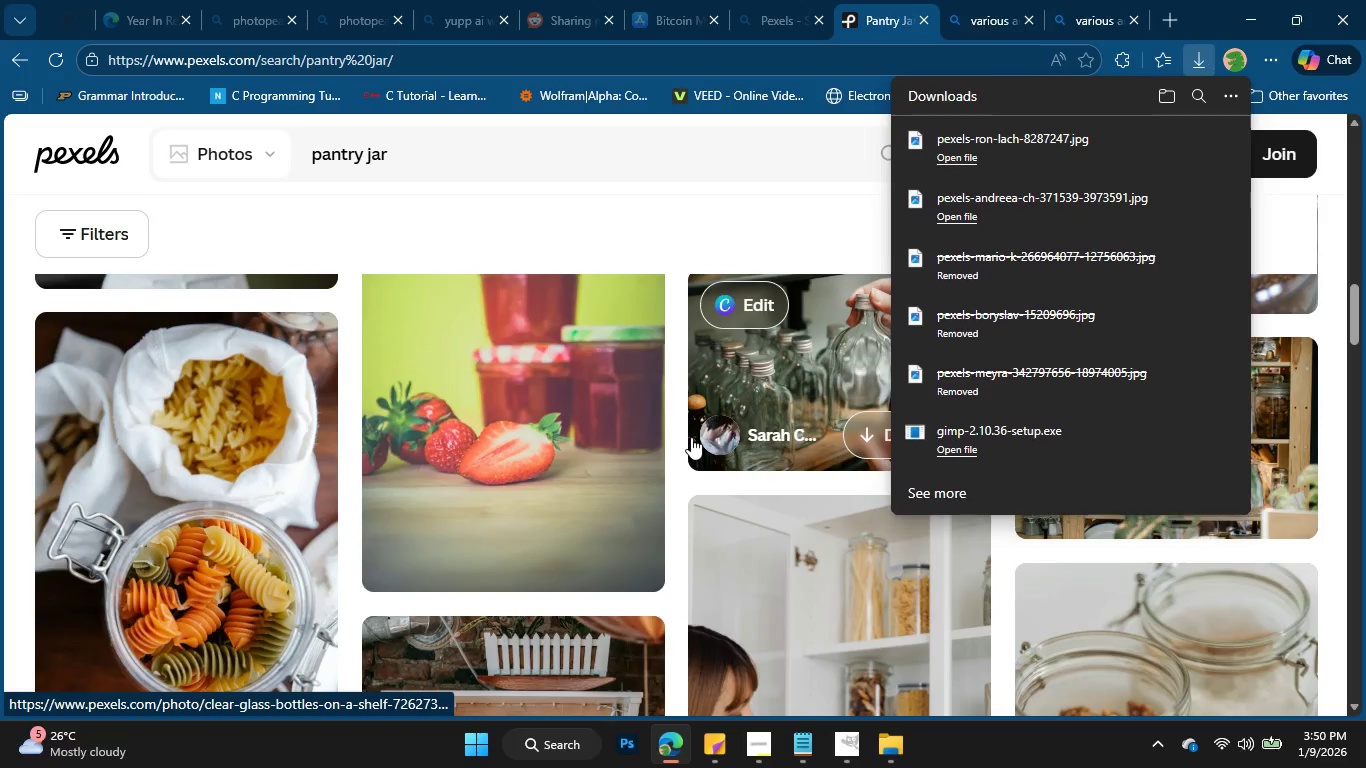 
scroll: coordinate [691, 437], scroll_direction: up, amount: 1.0
 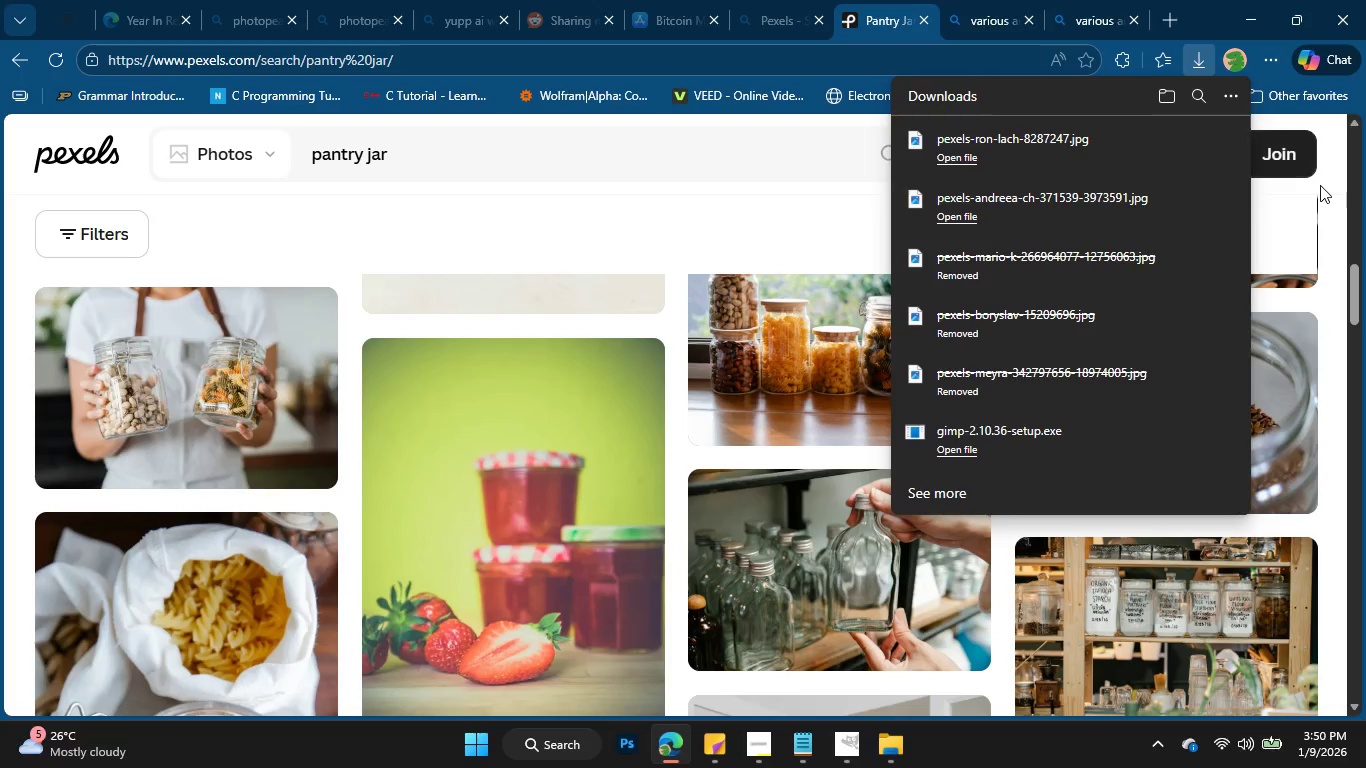 
left_click([1331, 182])
 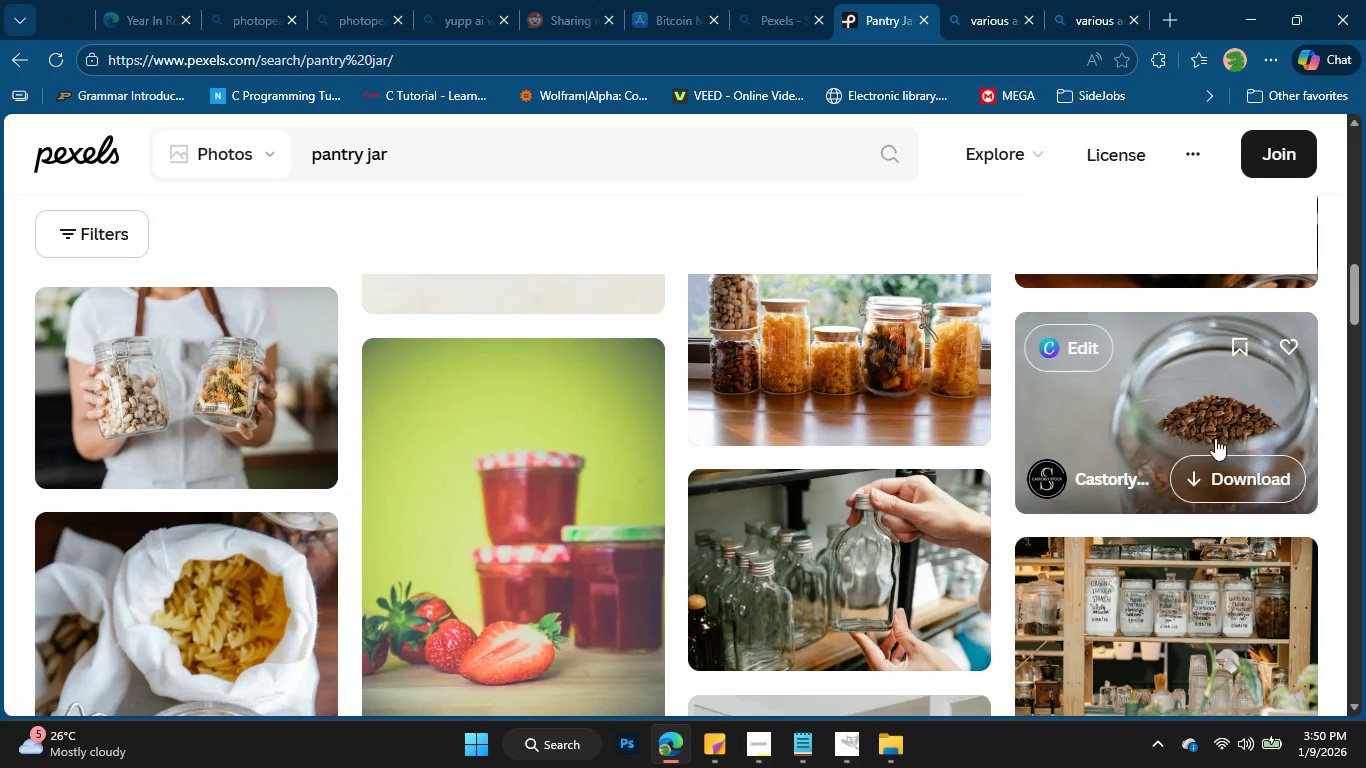 
scroll: coordinate [1160, 465], scroll_direction: down, amount: 7.0
 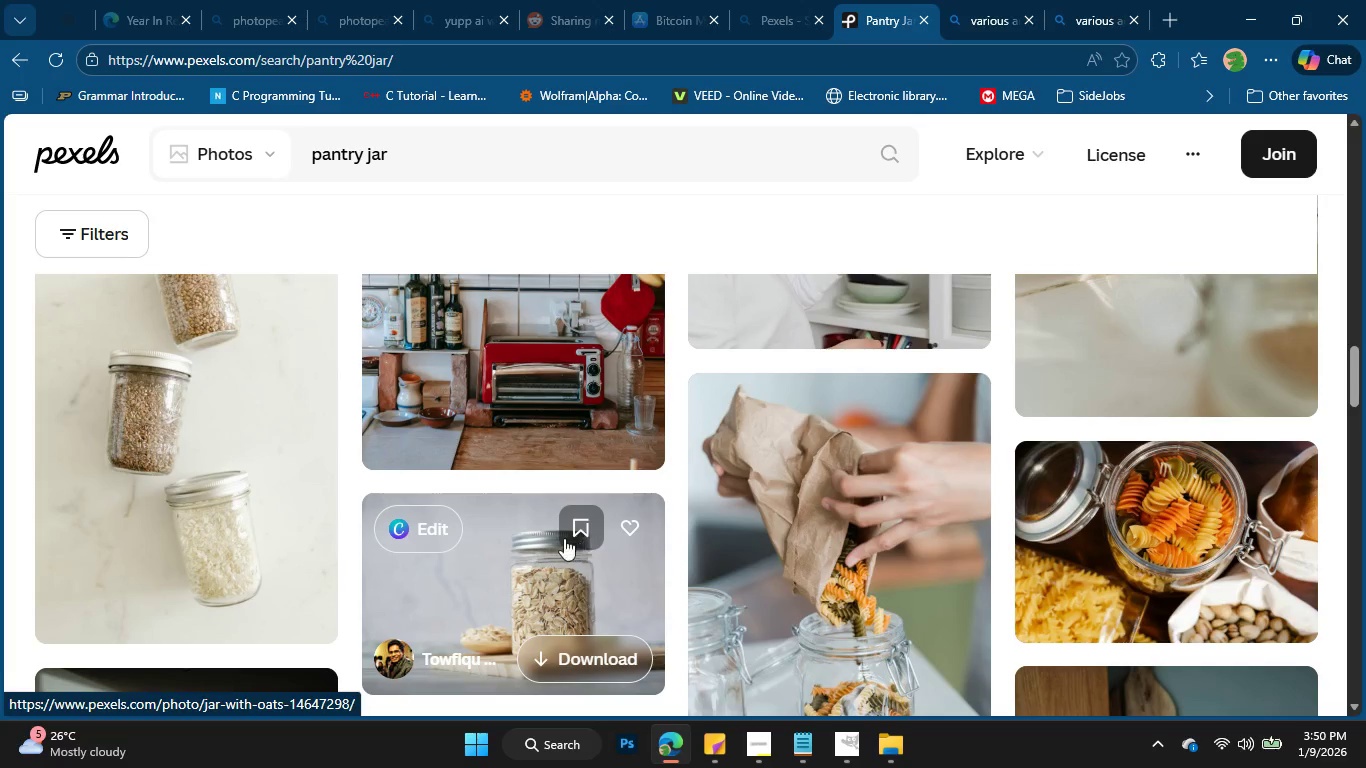 
left_click([561, 663])
 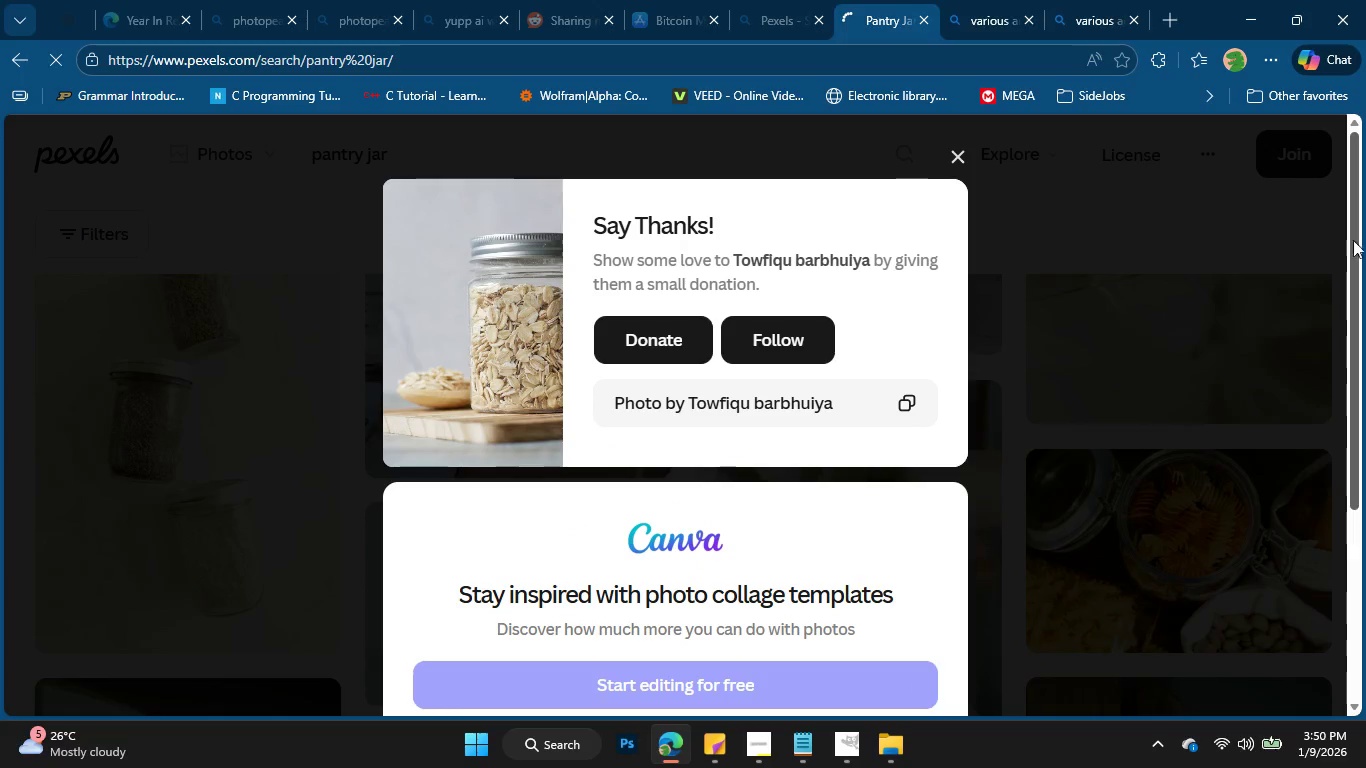 
left_click([1121, 430])
 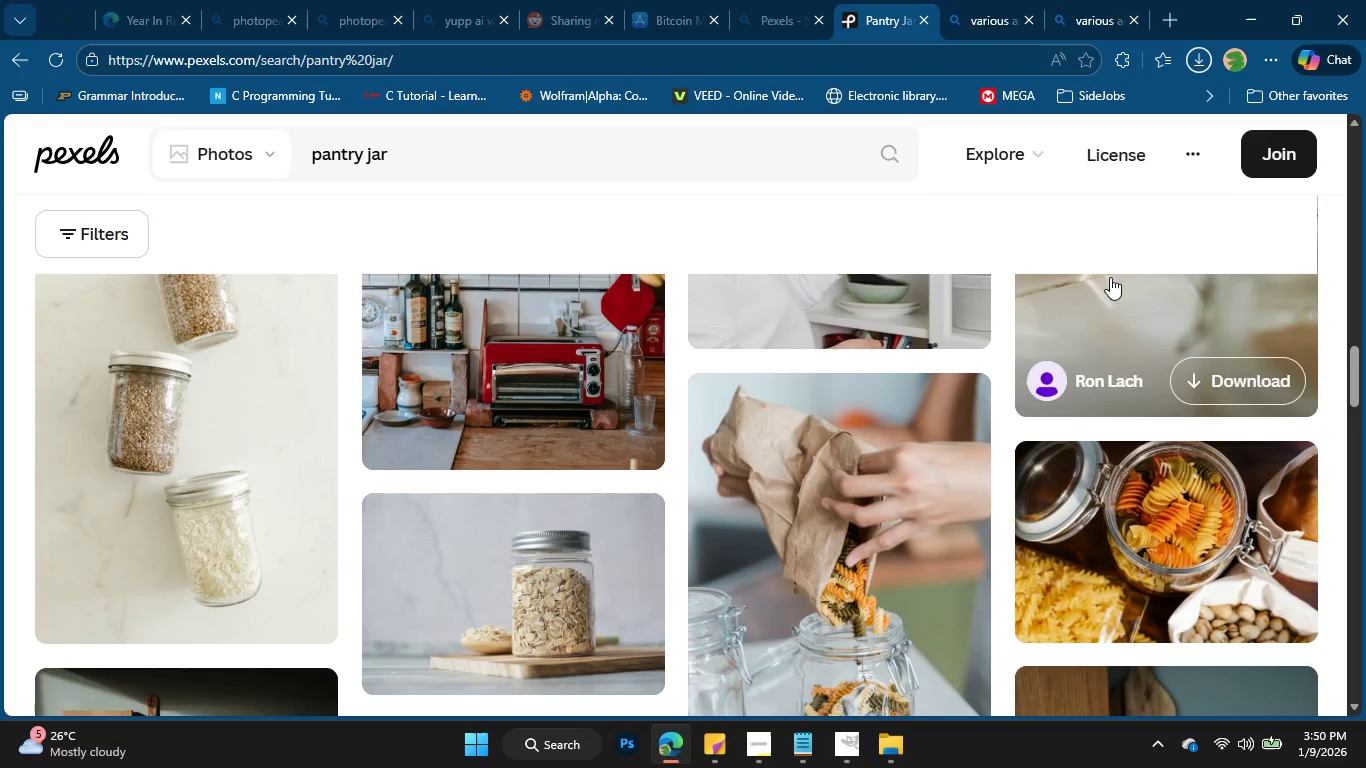 
scroll: coordinate [1119, 495], scroll_direction: down, amount: 14.0
 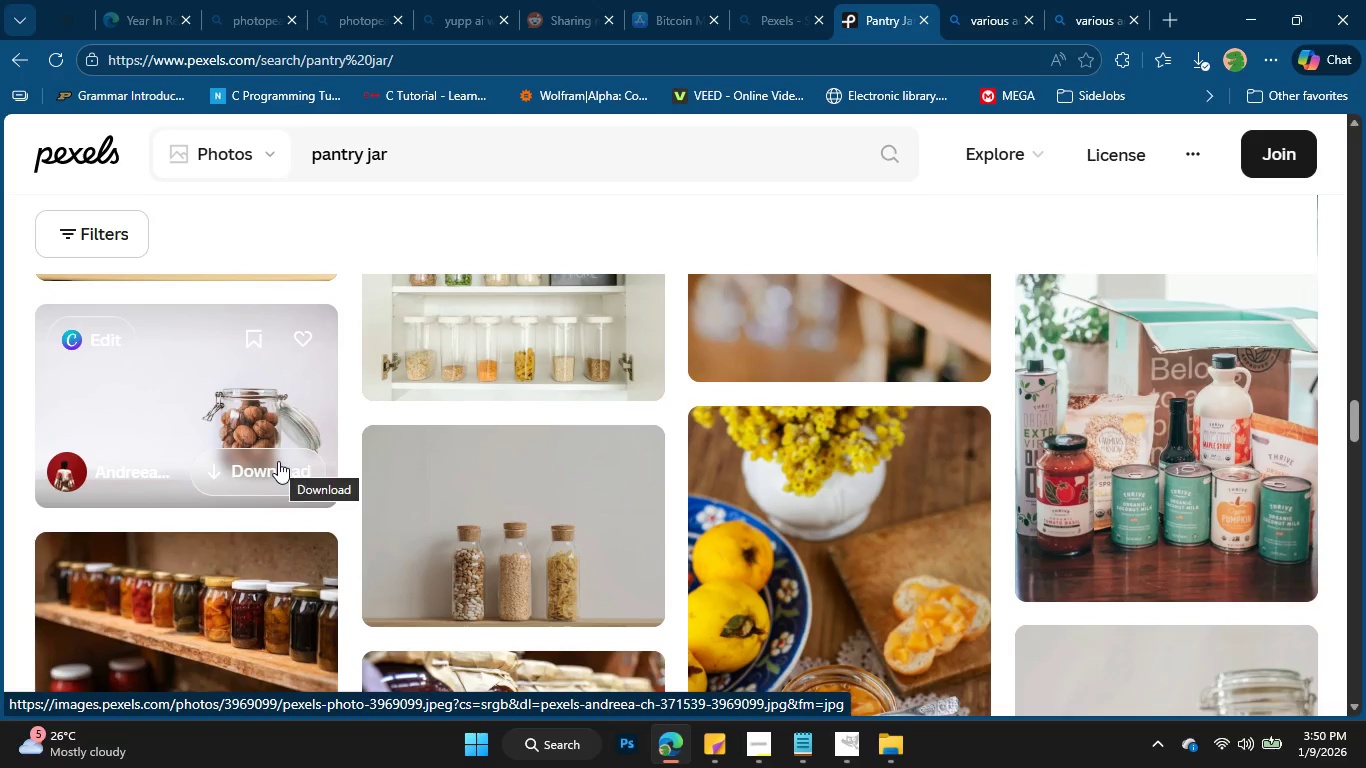 
wait(5.2)
 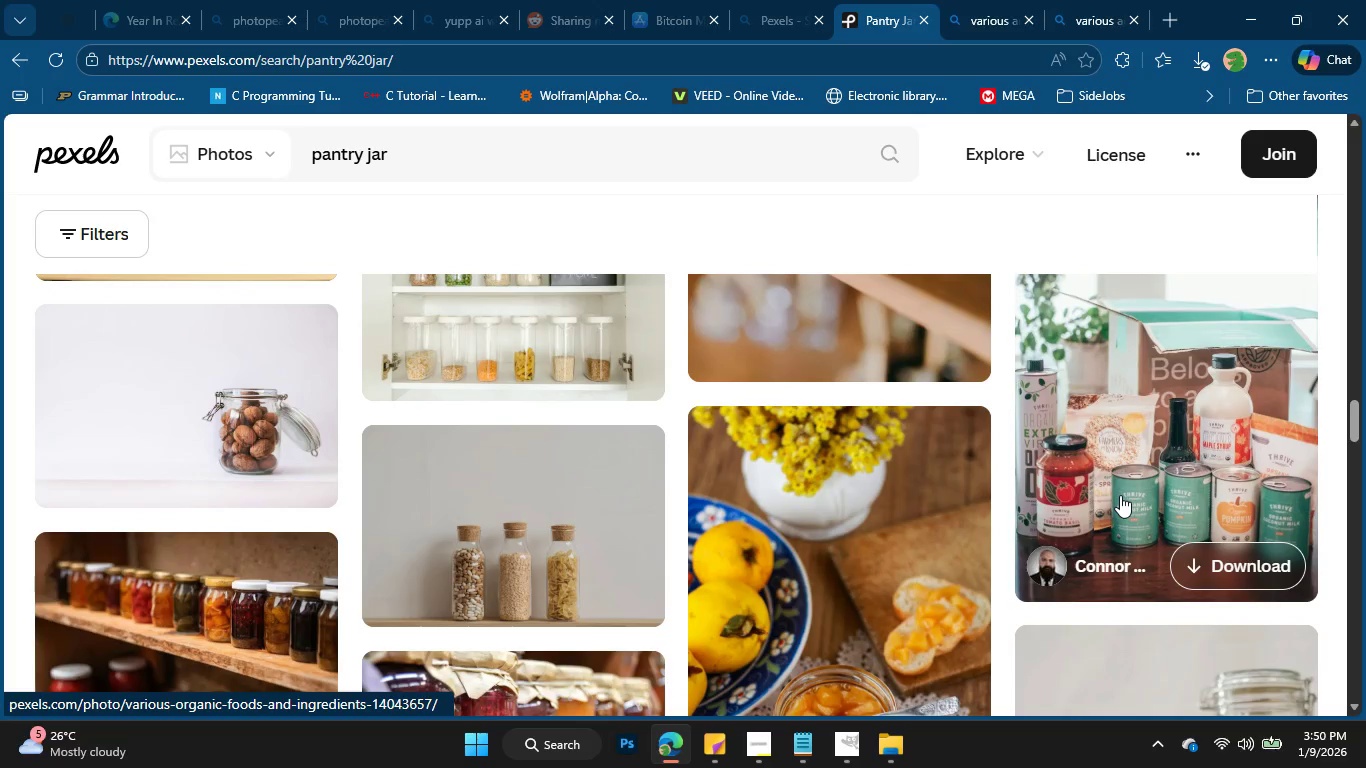 
left_click([1013, 475])
 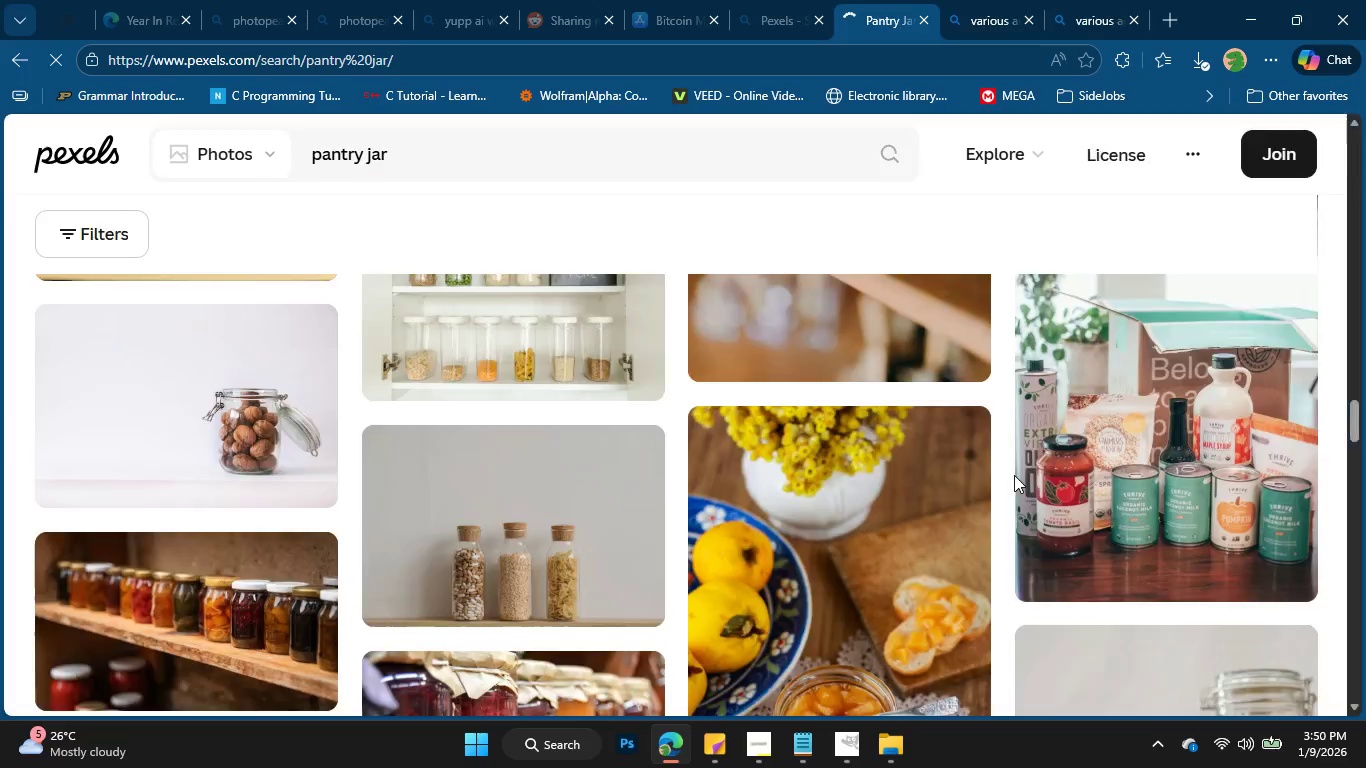 
scroll: coordinate [1014, 475], scroll_direction: down, amount: 5.0
 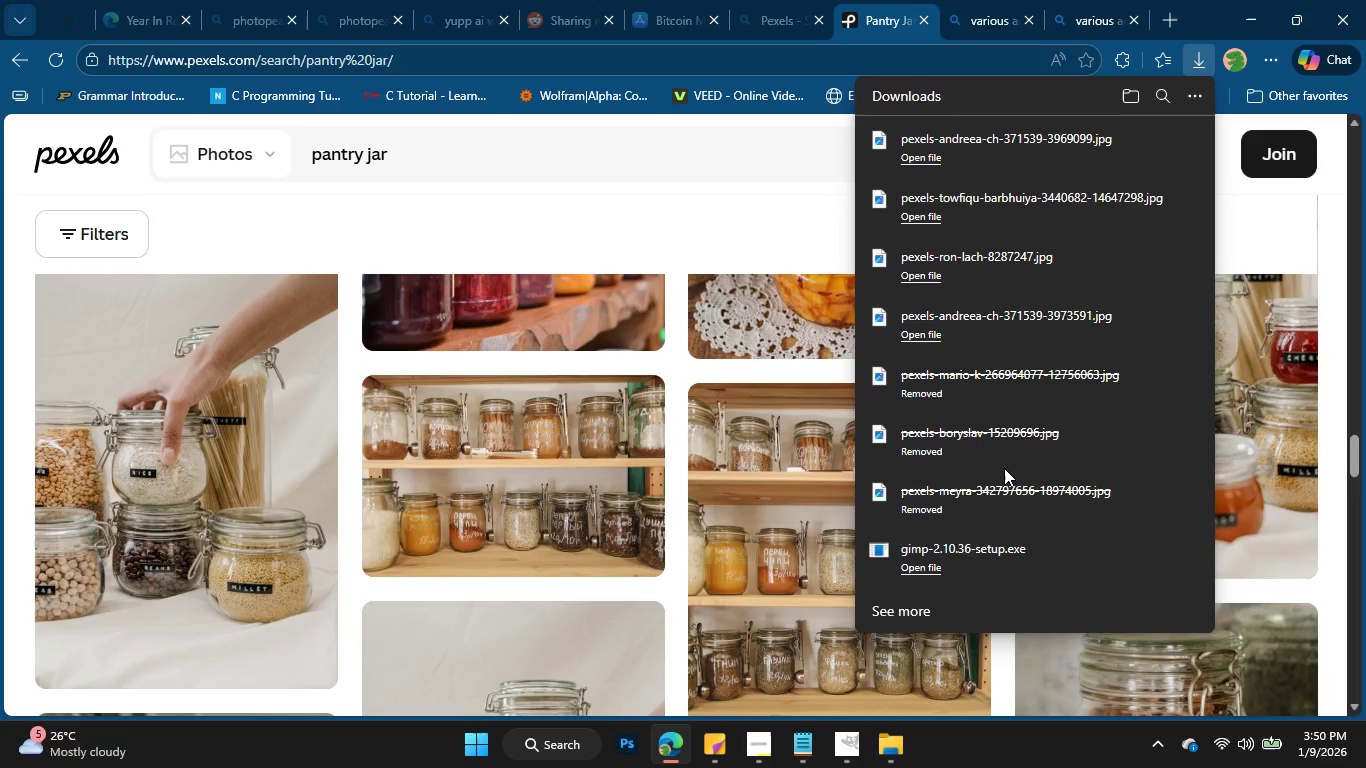 
wait(5.39)
 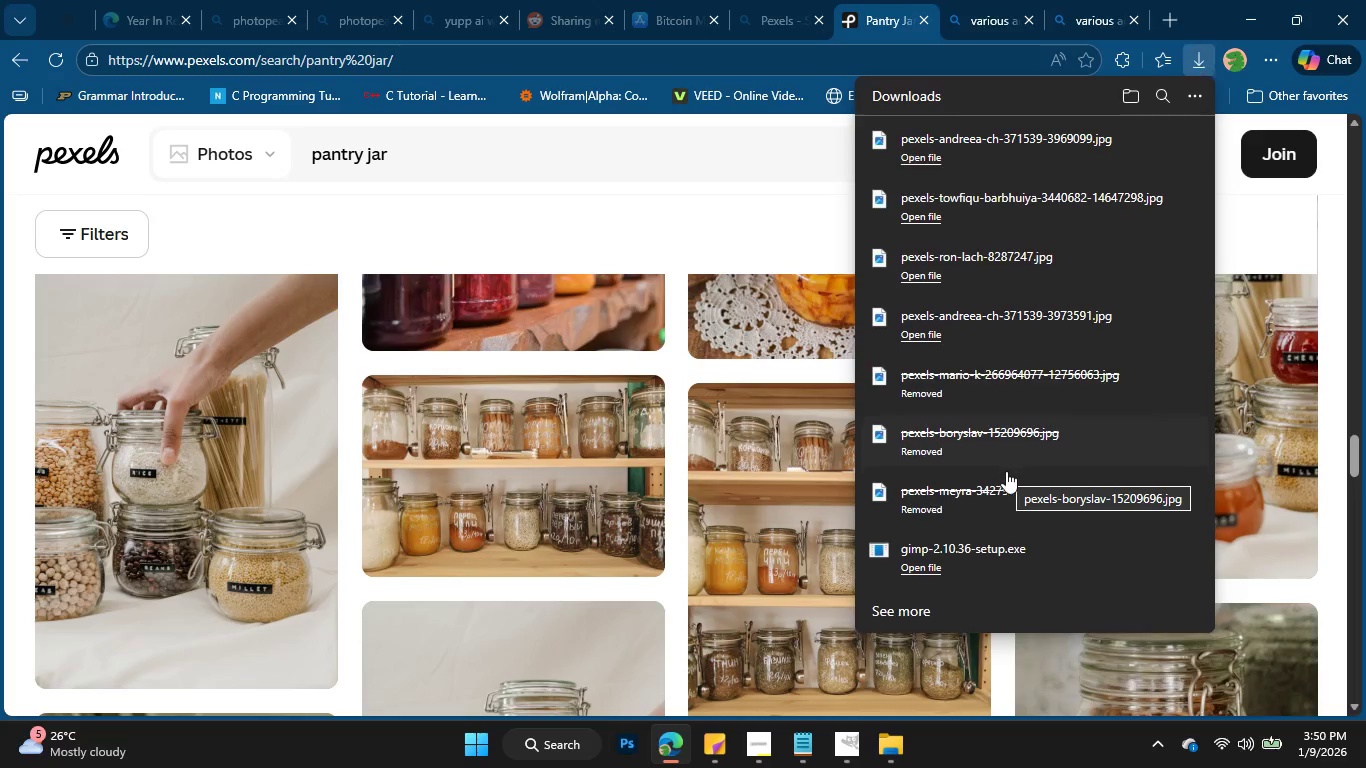 
scroll: coordinate [462, 518], scroll_direction: down, amount: 19.0
 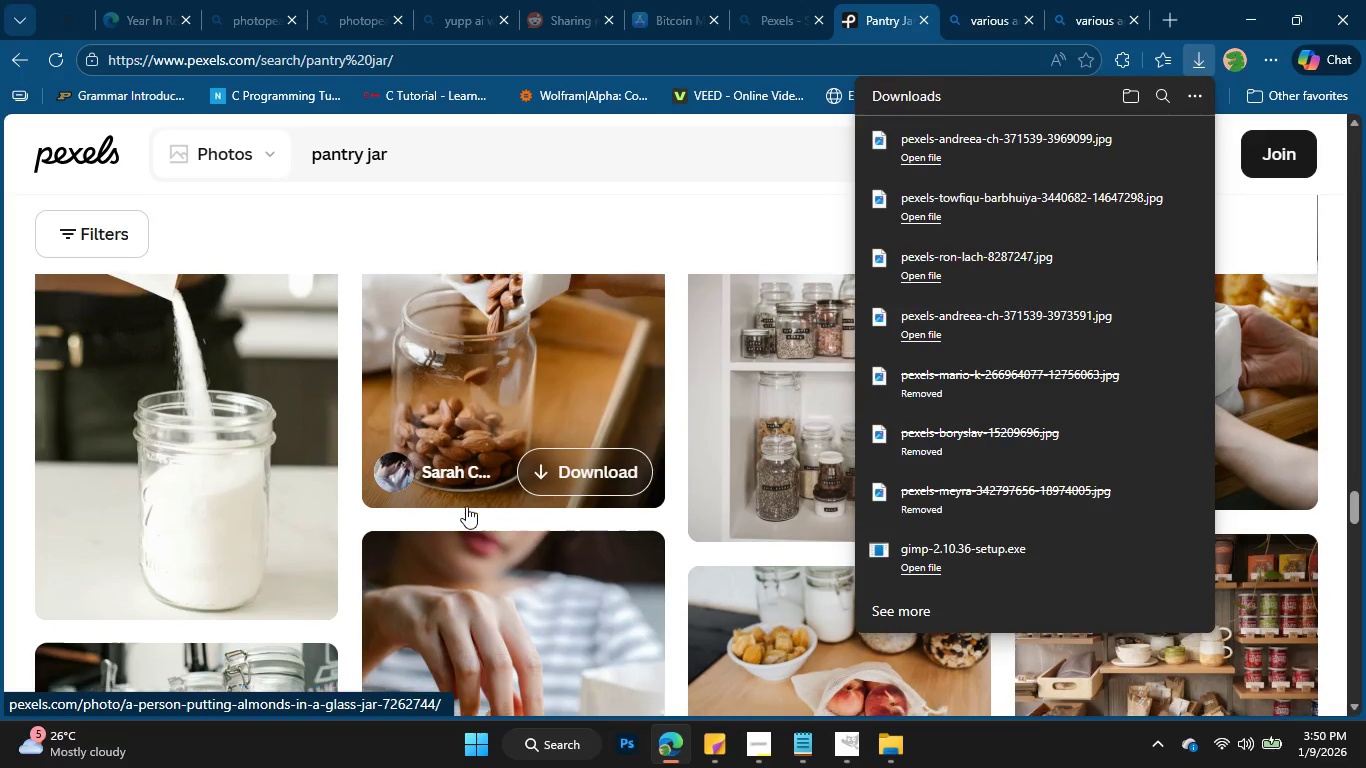 
scroll: coordinate [466, 506], scroll_direction: down, amount: 3.0
 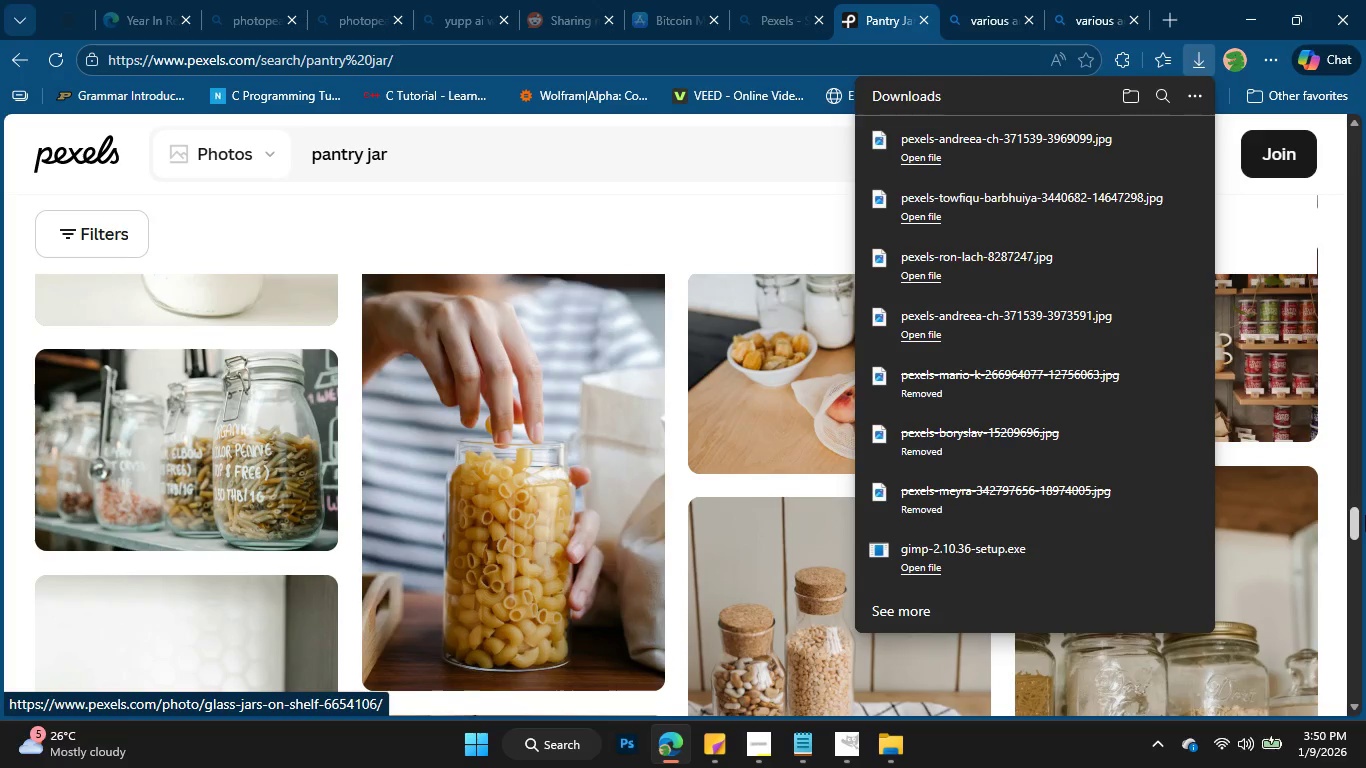 
left_click([1360, 520])
 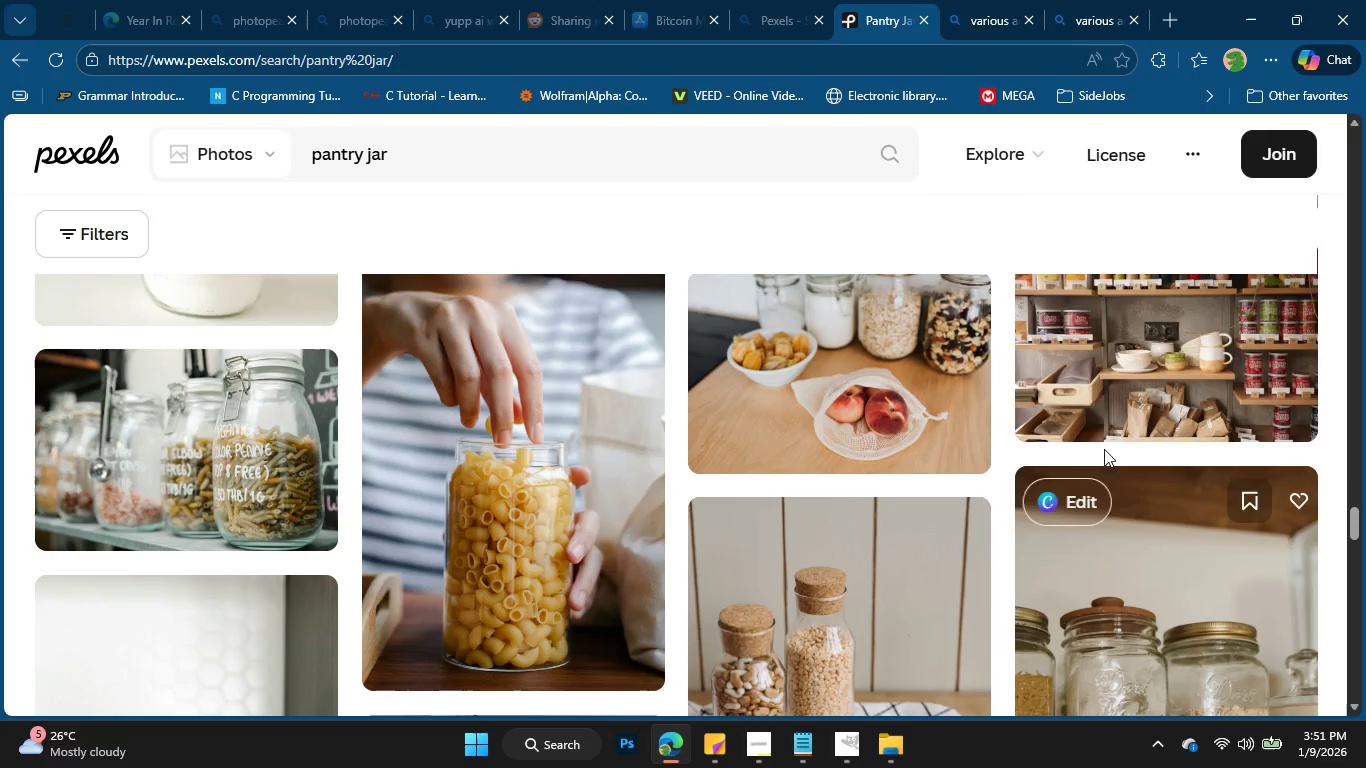 
scroll: coordinate [969, 407], scroll_direction: down, amount: 8.0
 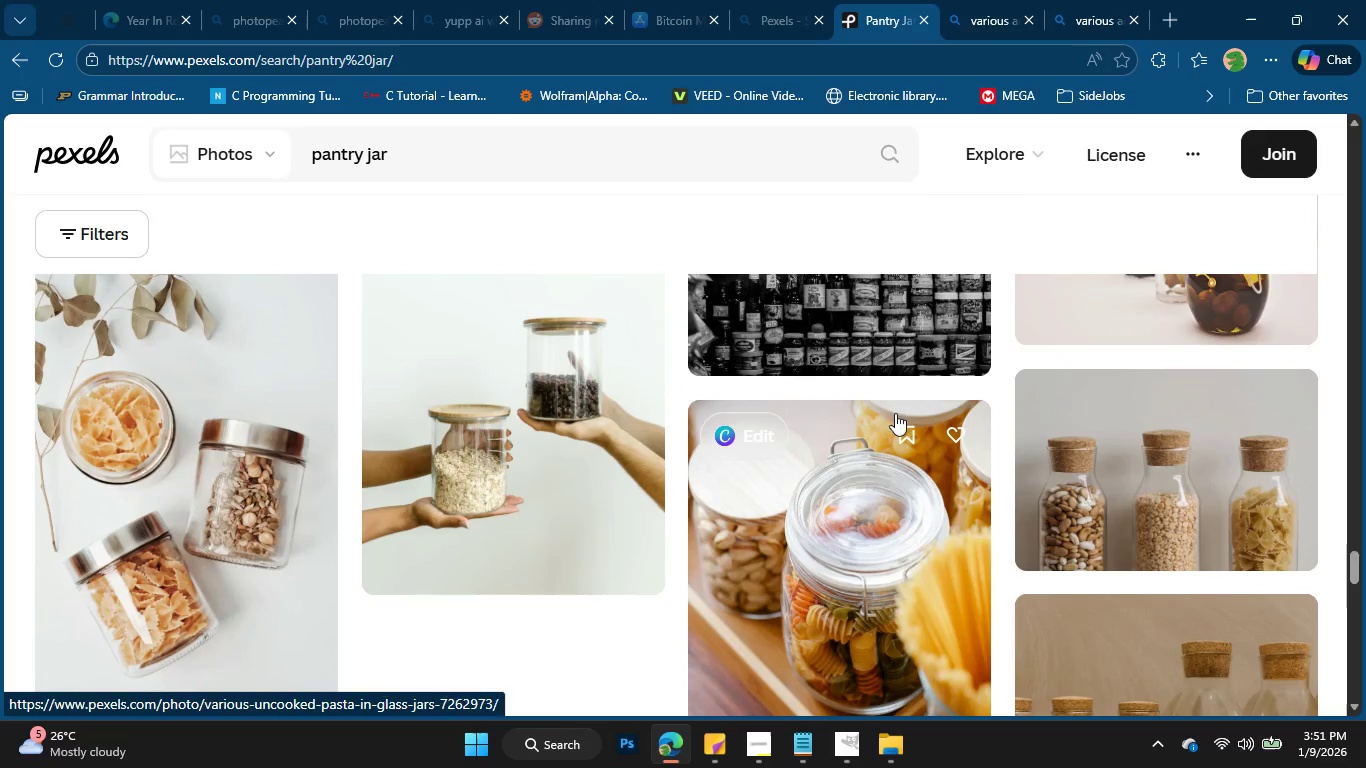 
scroll: coordinate [936, 462], scroll_direction: up, amount: 2.0
 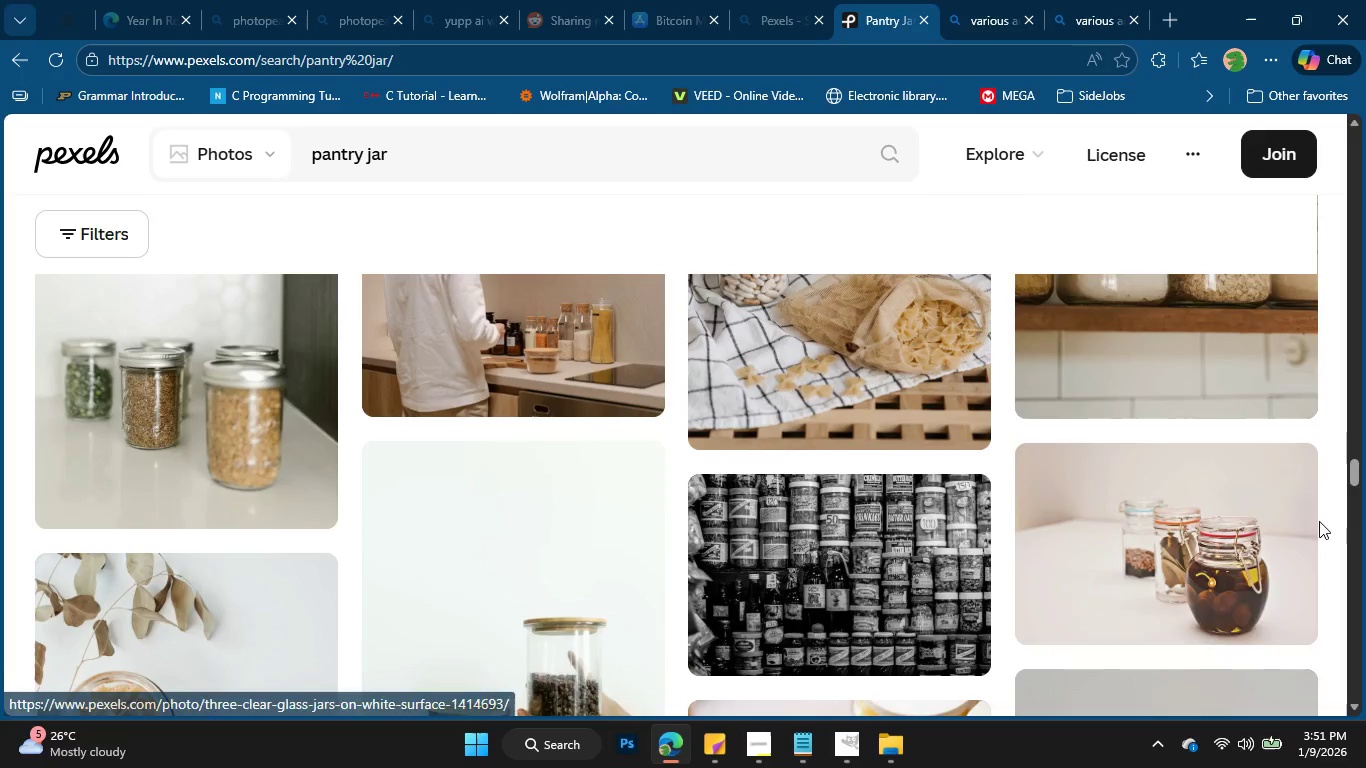 
scroll: coordinate [1166, 437], scroll_direction: down, amount: 5.0
 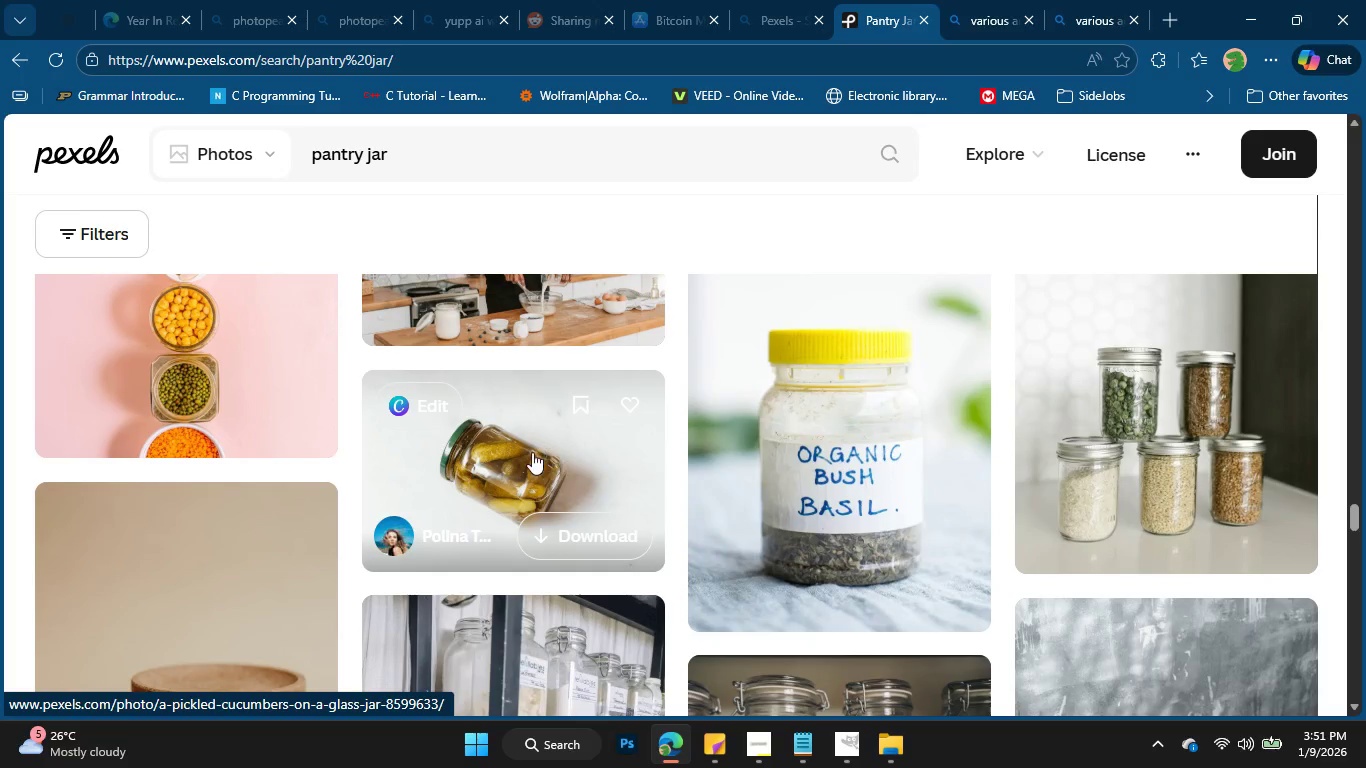 
left_click([588, 524])
 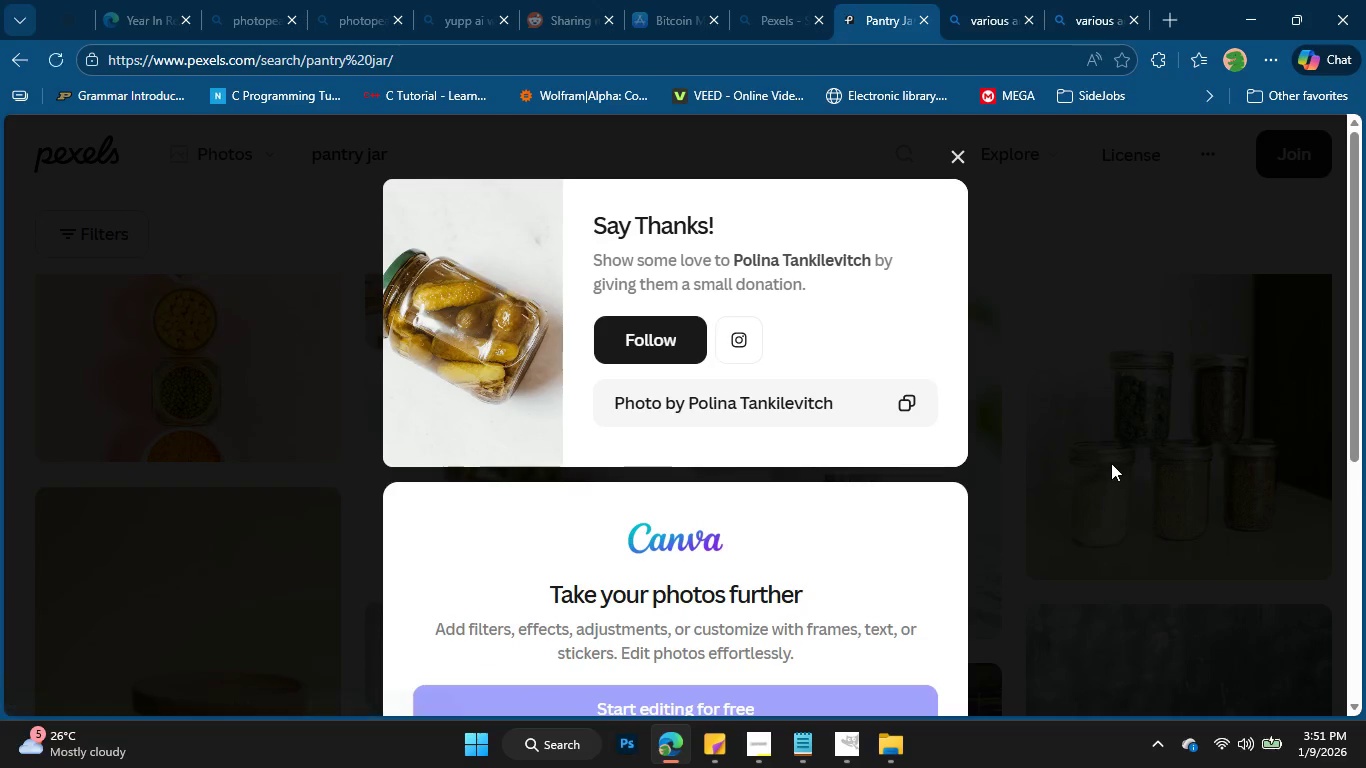 
scroll: coordinate [430, 440], scroll_direction: down, amount: 6.0
 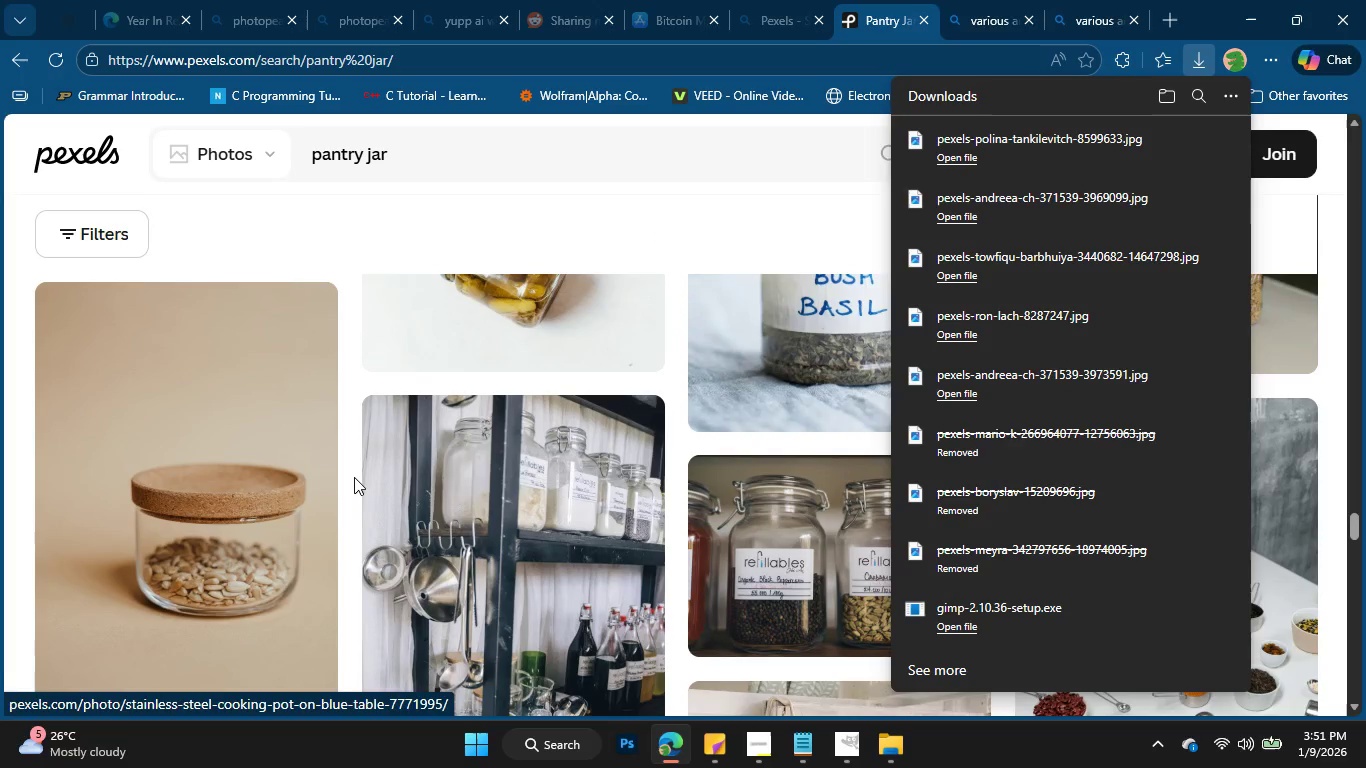 
left_click([354, 477])
 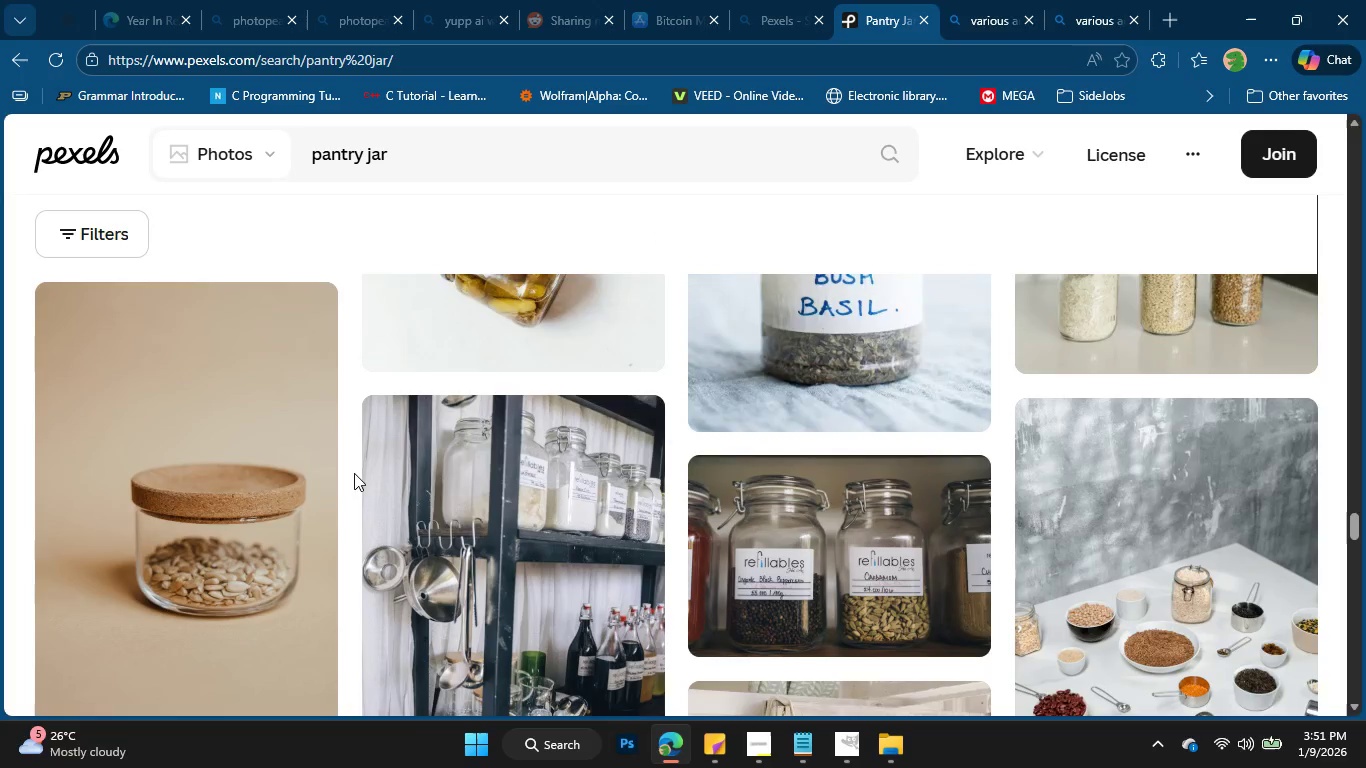 
scroll: coordinate [1185, 511], scroll_direction: down, amount: 14.0
 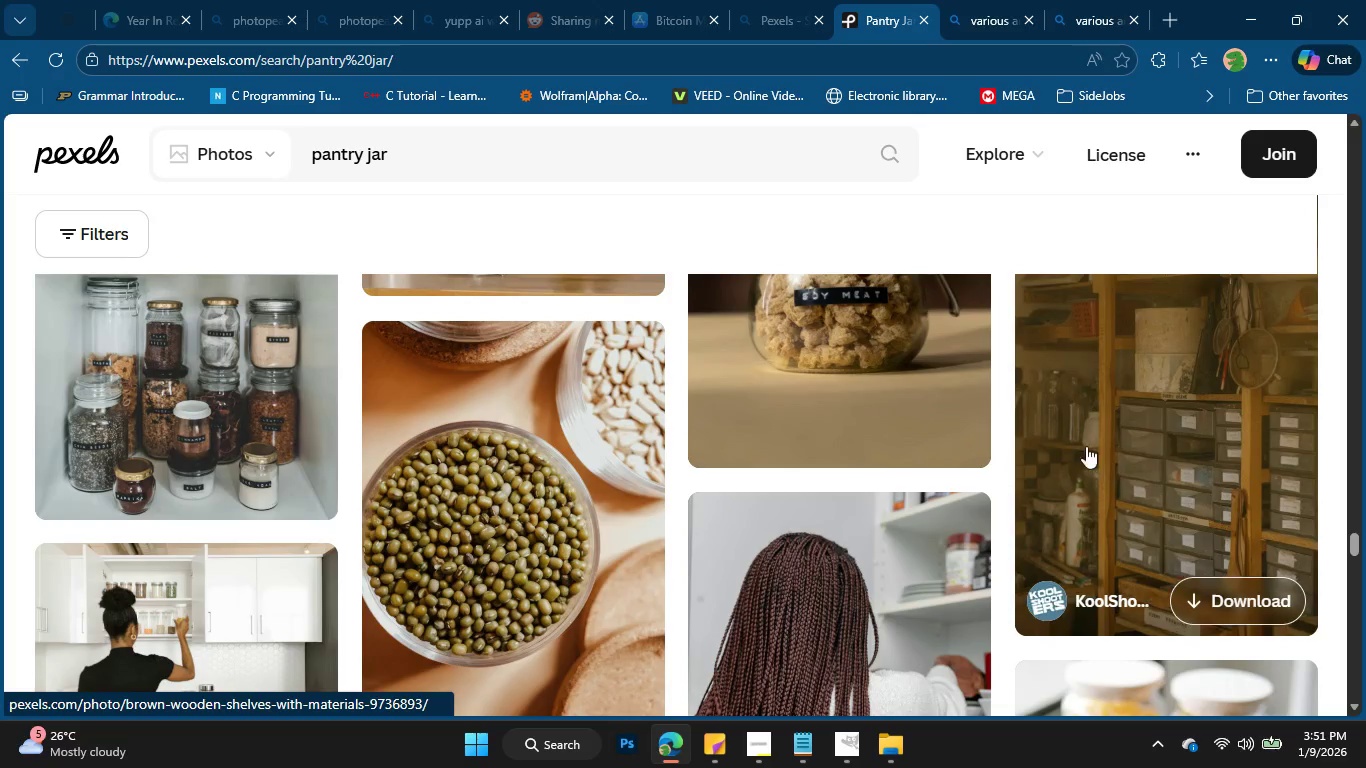 
scroll: coordinate [1013, 428], scroll_direction: none, amount: 0.0
 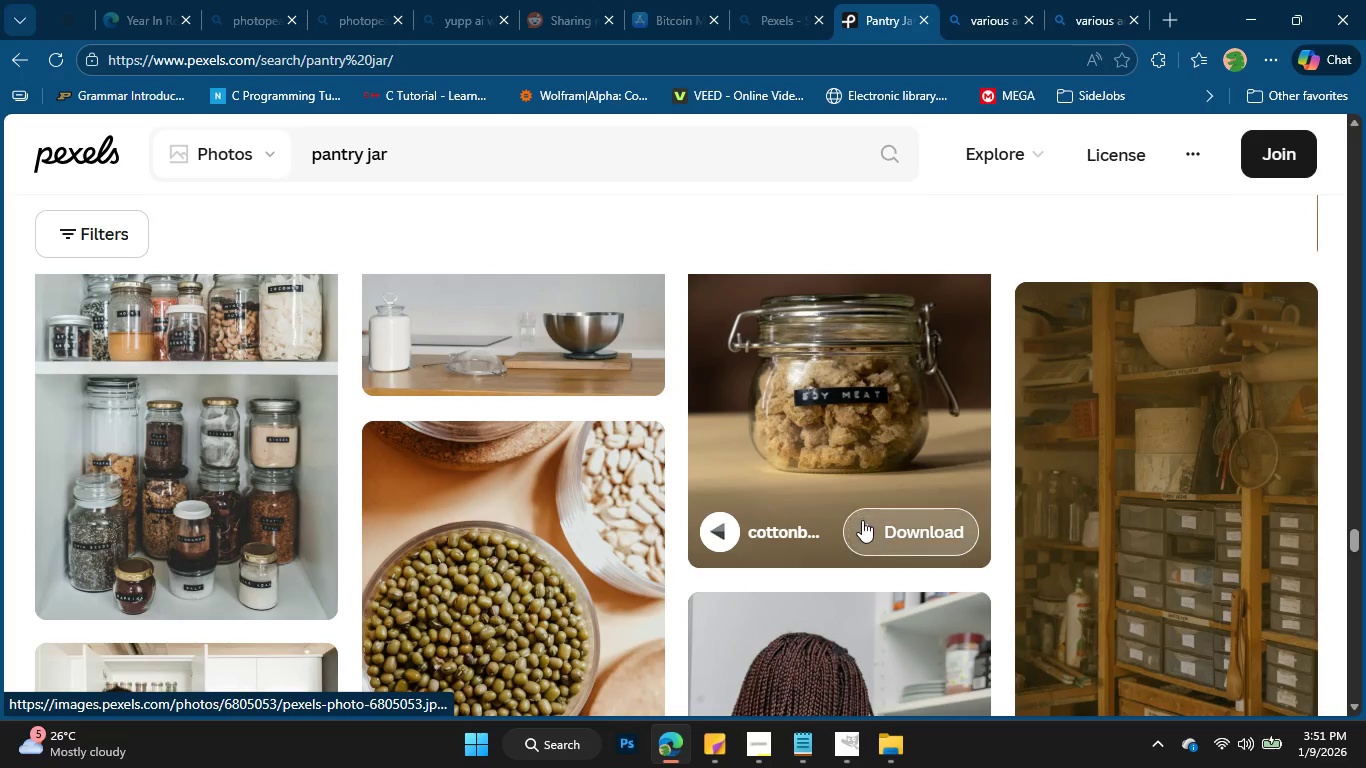 
left_click([867, 522])
 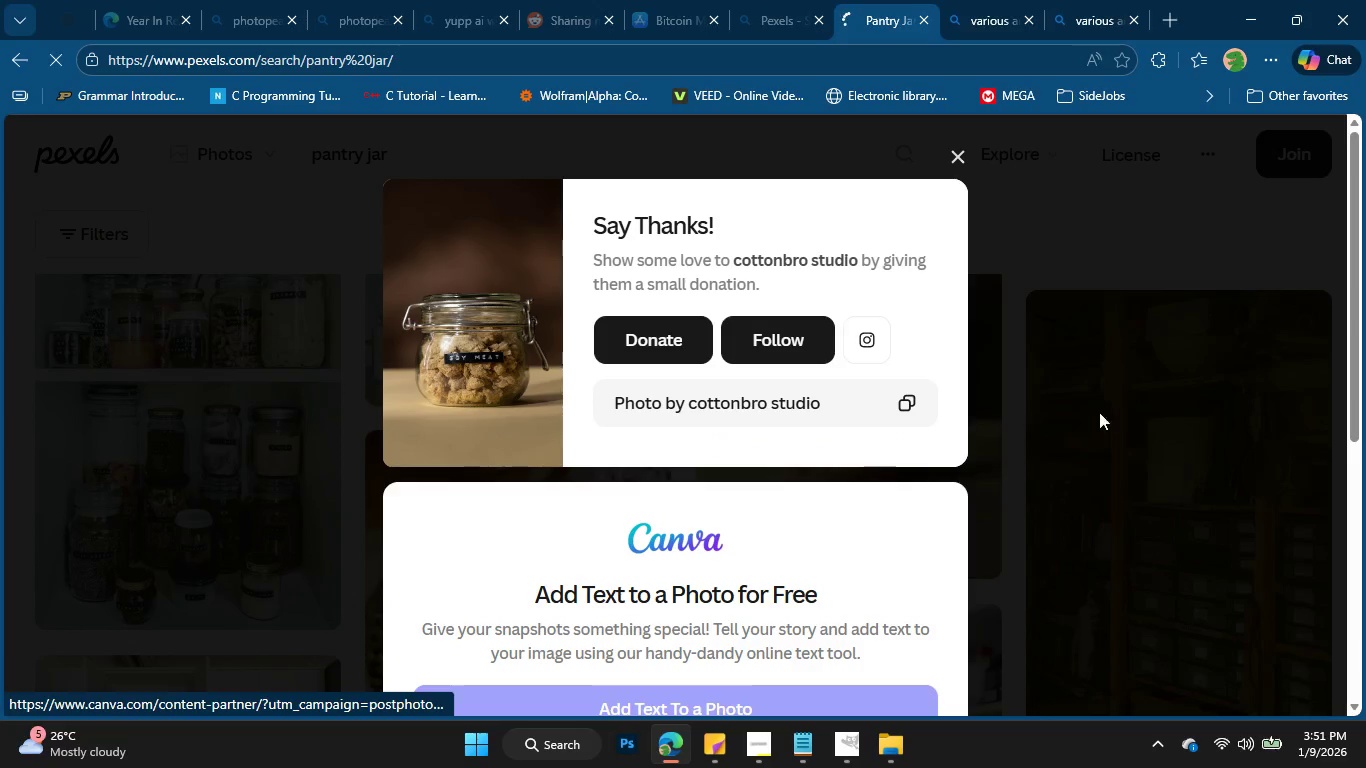 
left_click([1124, 412])
 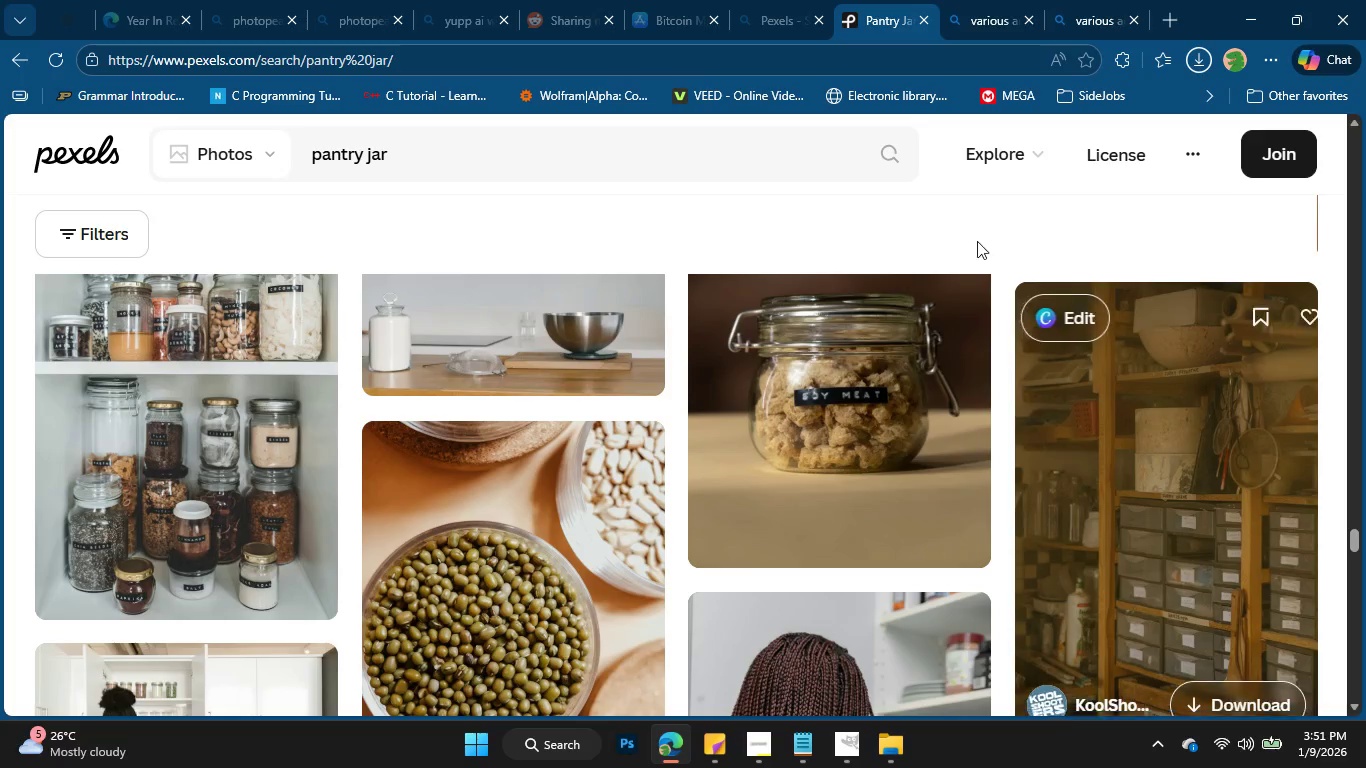 
scroll: coordinate [810, 330], scroll_direction: none, amount: 0.0
 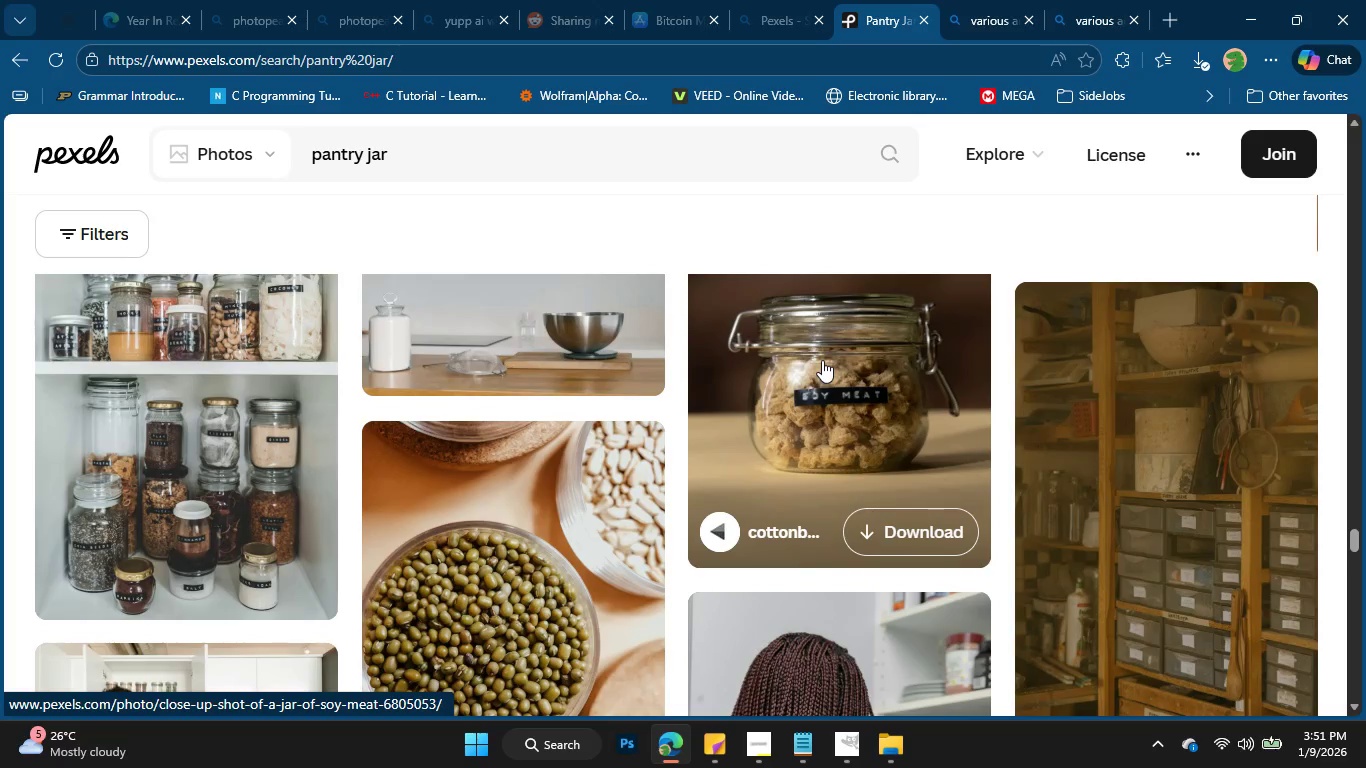 
left_click([822, 366])
 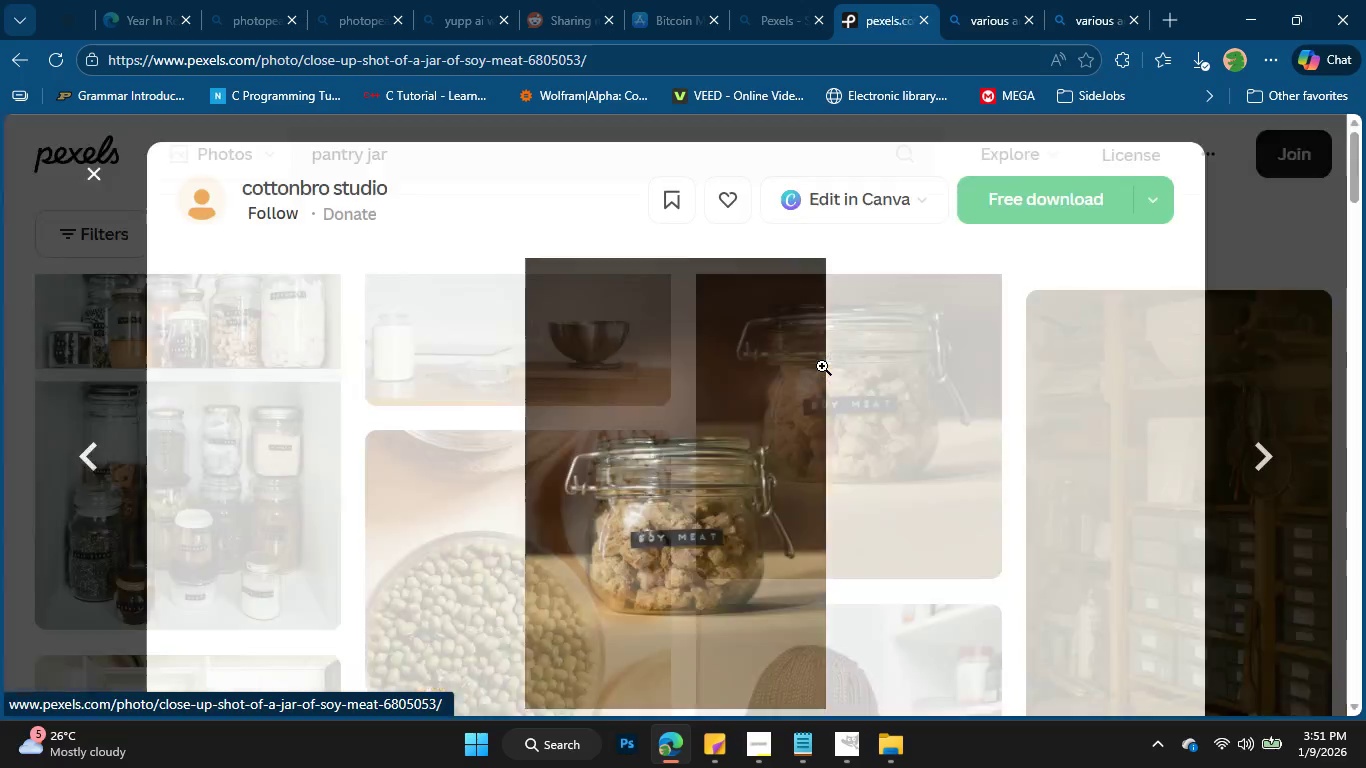 
scroll: coordinate [1044, 352], scroll_direction: down, amount: 45.0
 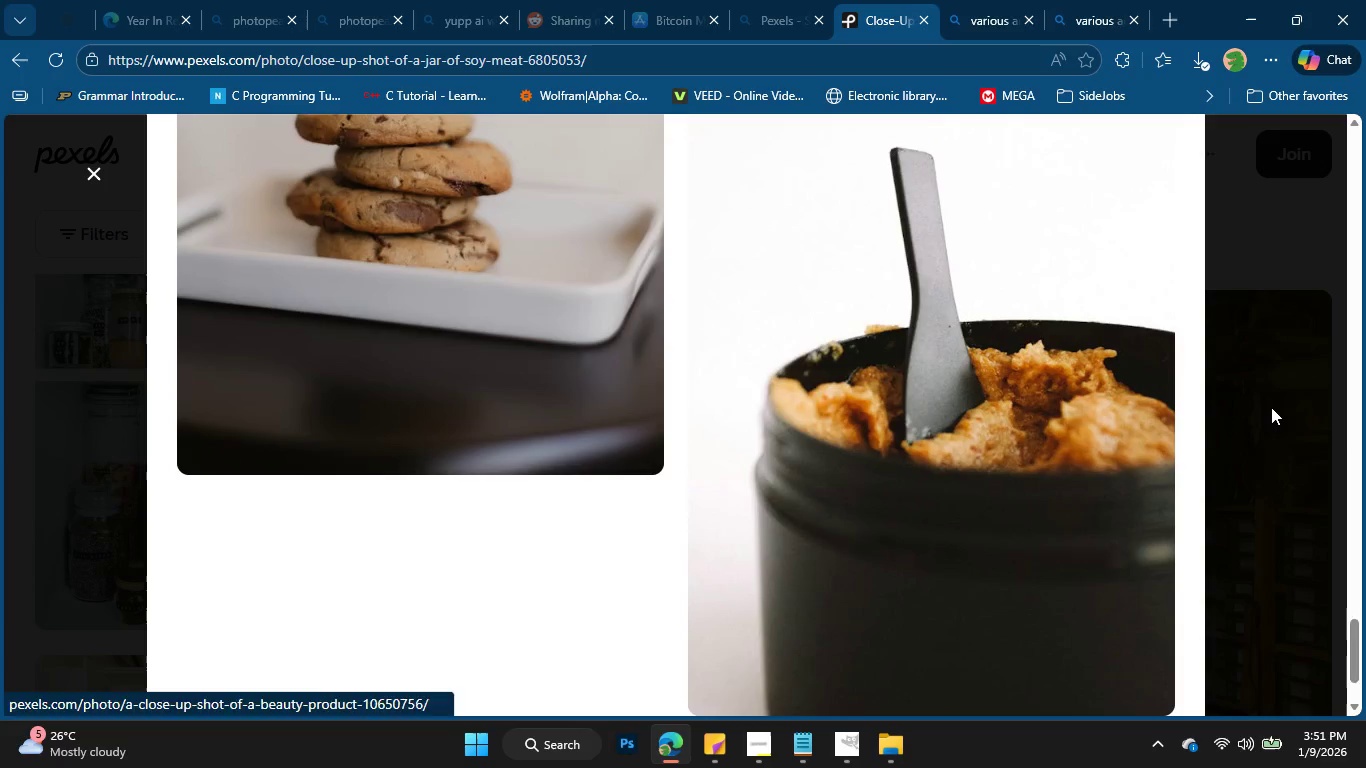 
left_click([1271, 407])
 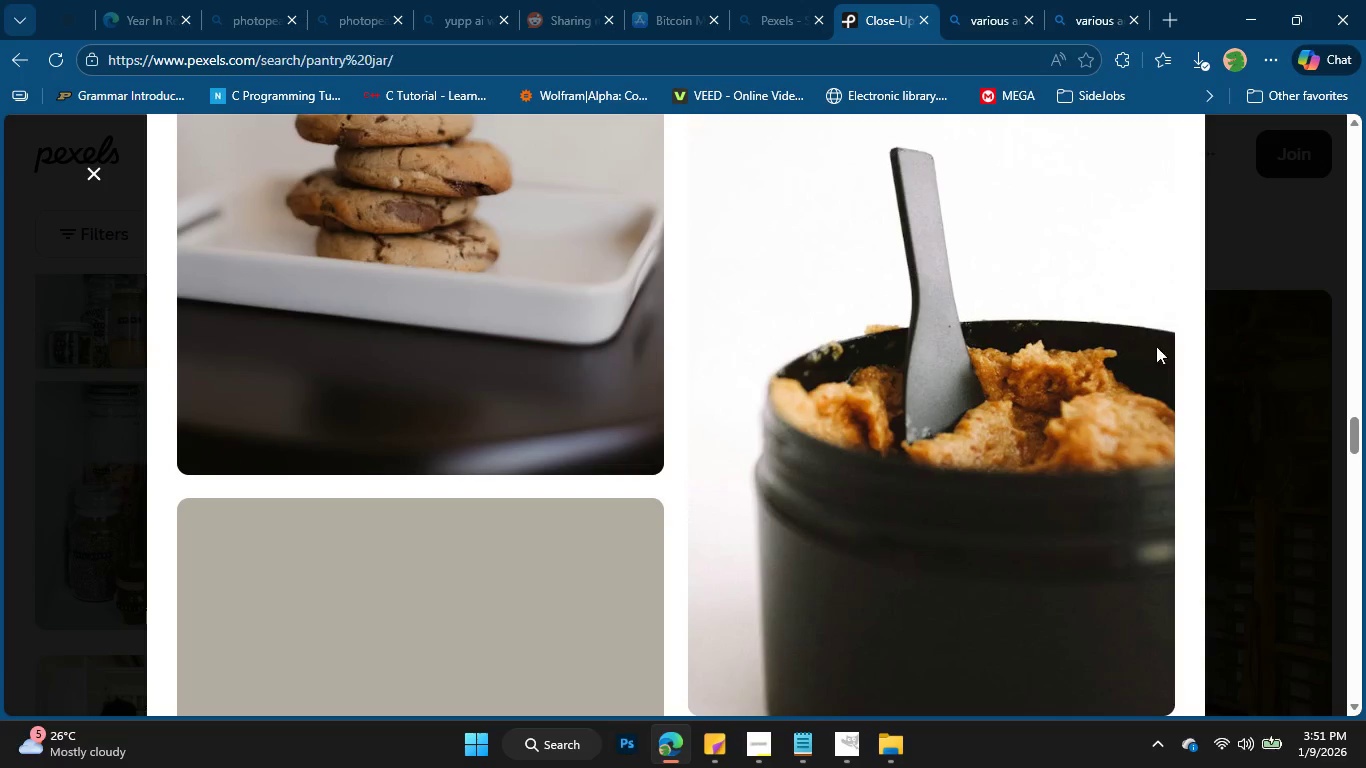 
scroll: coordinate [907, 528], scroll_direction: down, amount: 18.0
 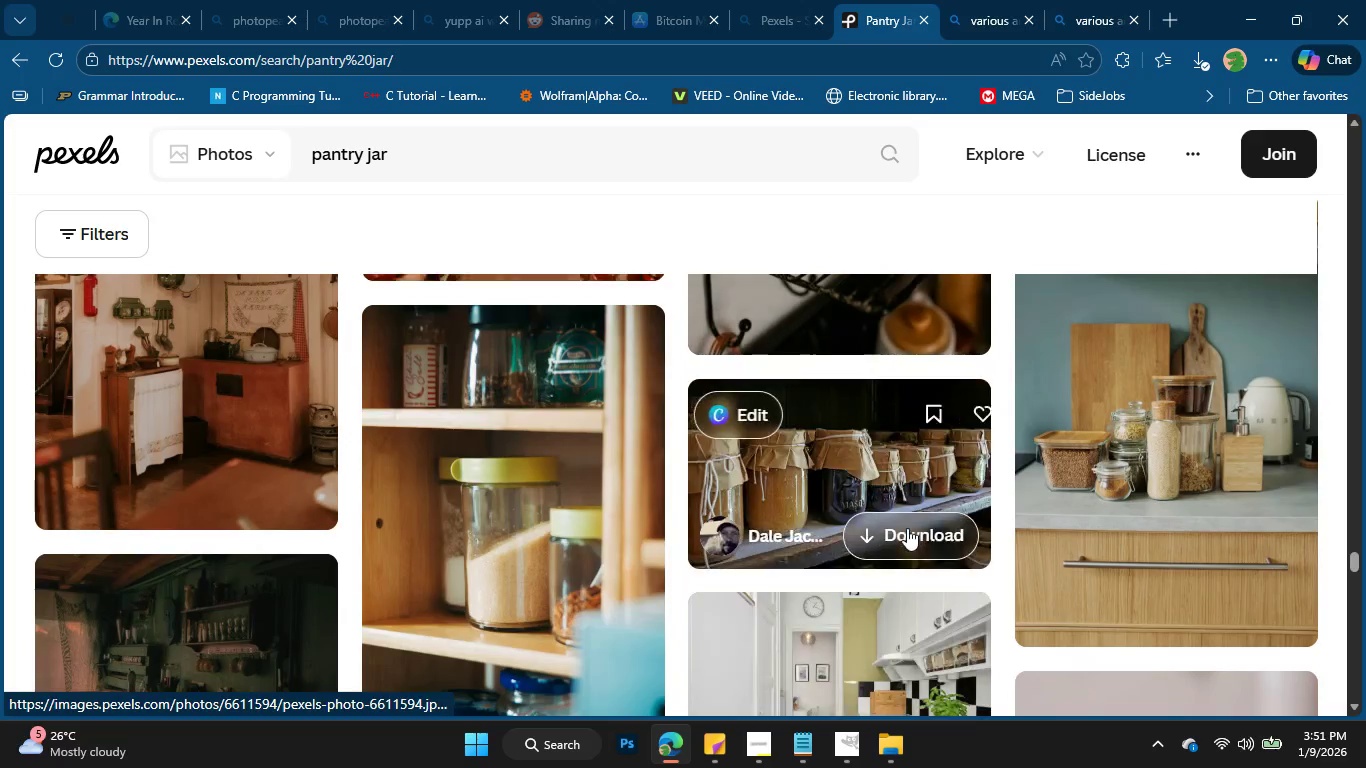 
scroll: coordinate [908, 521], scroll_direction: none, amount: 0.0
 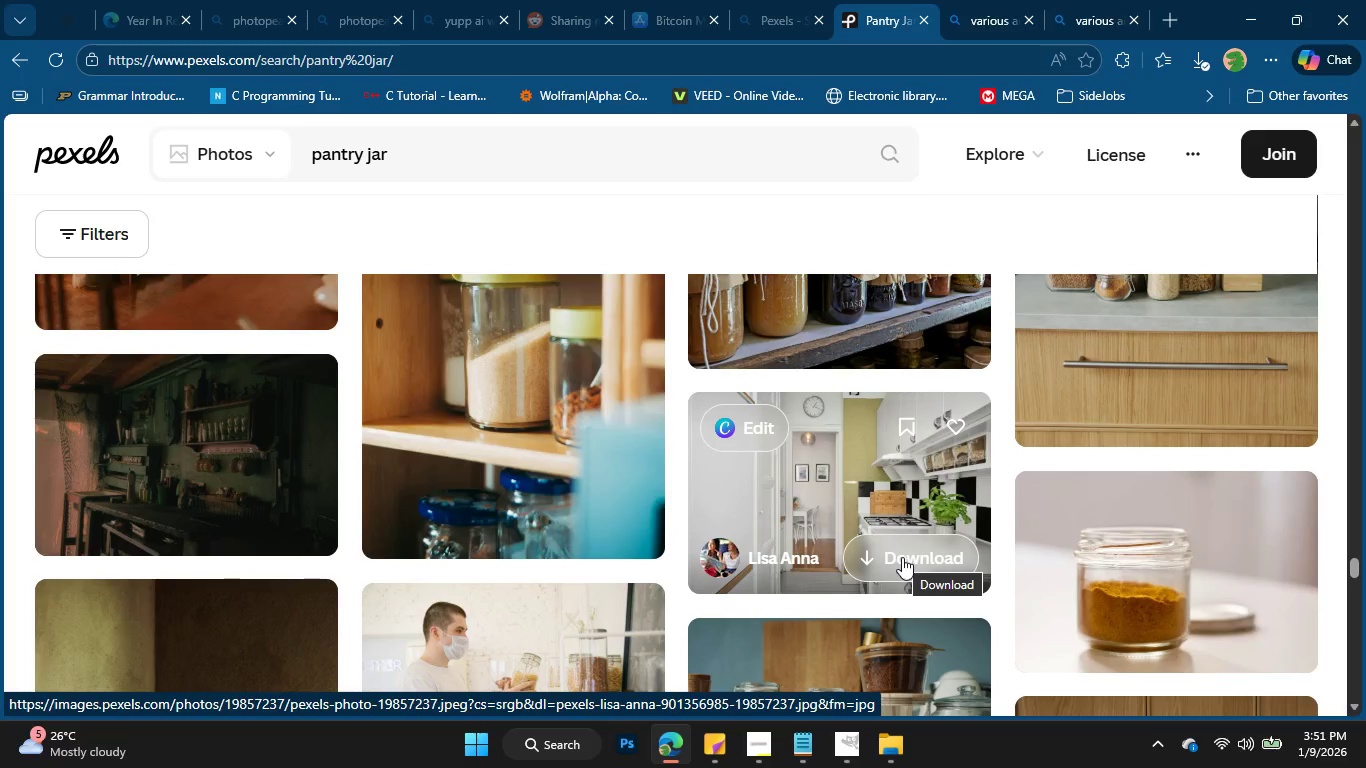 
wait(6.28)
 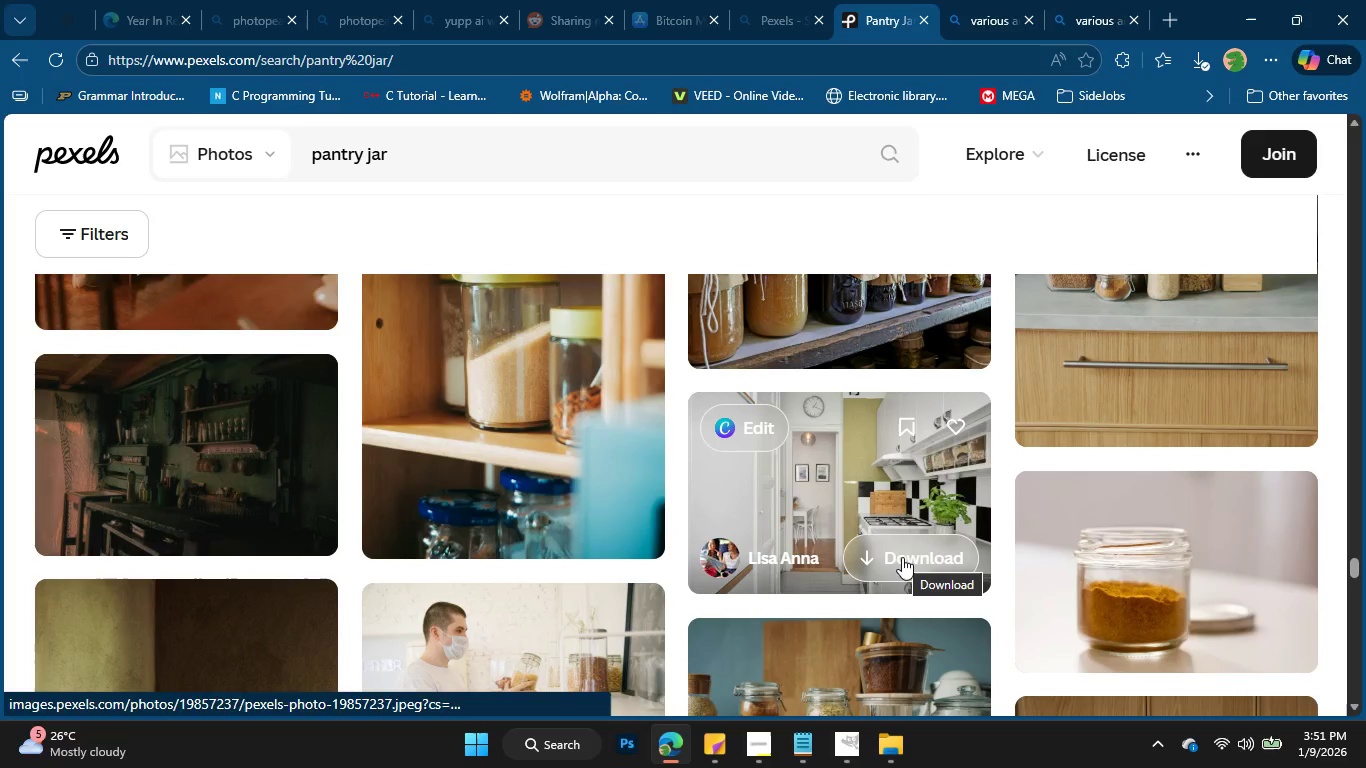 
mouse_move([762, 730])
 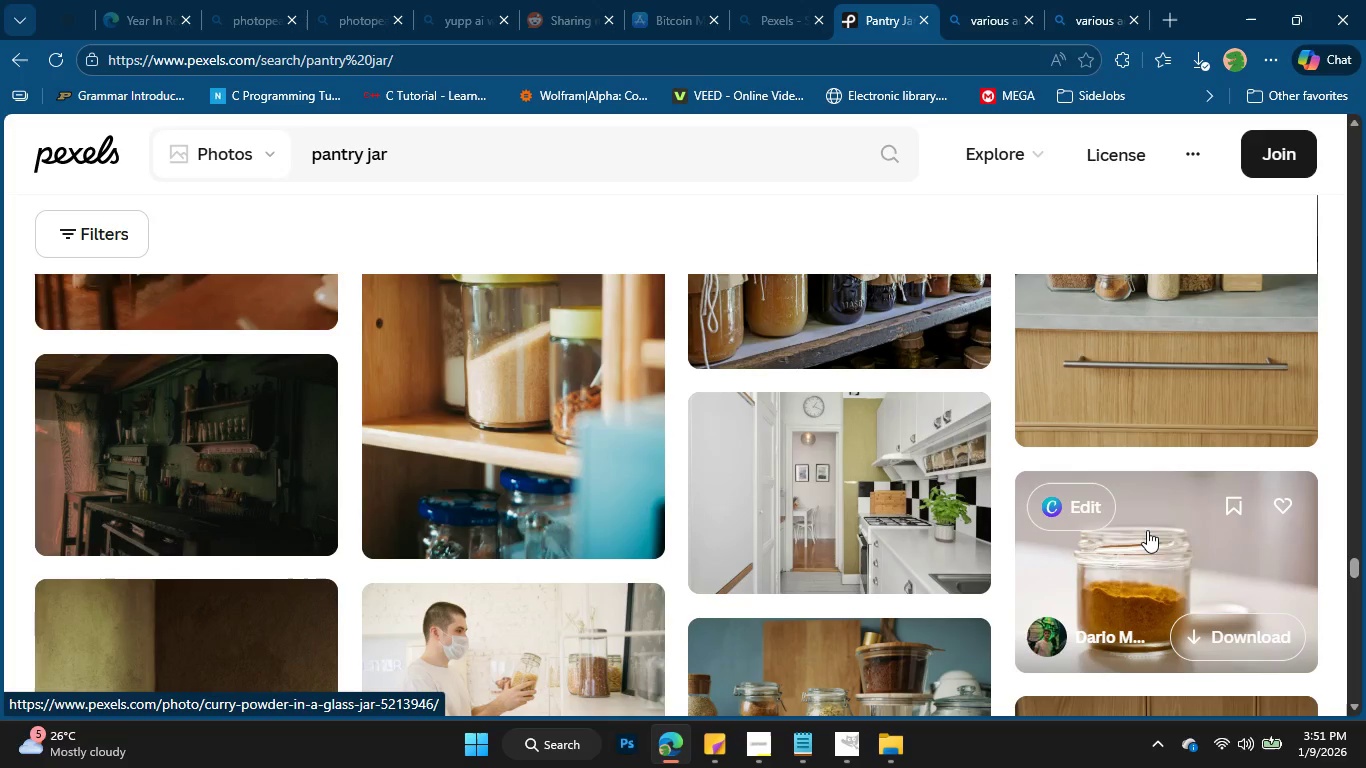 
left_click([1210, 628])
 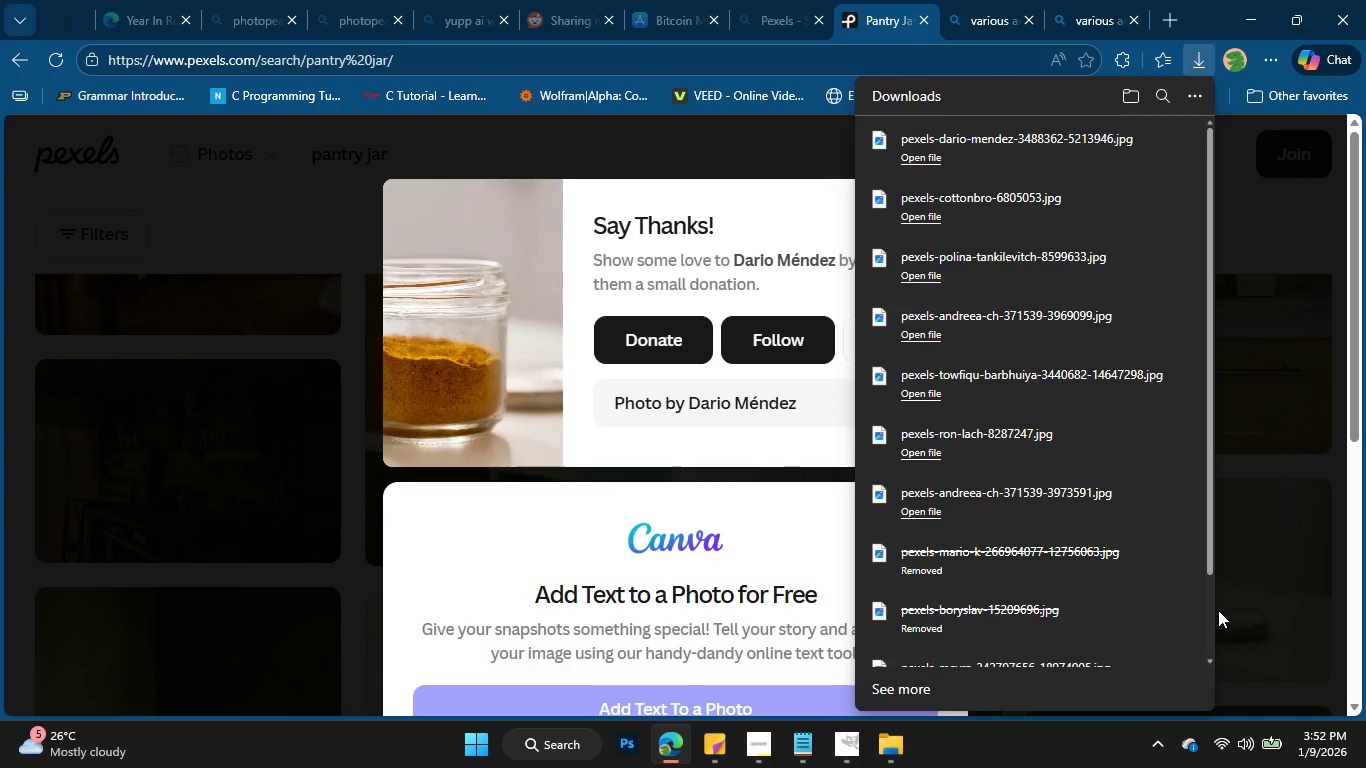 
wait(38.95)
 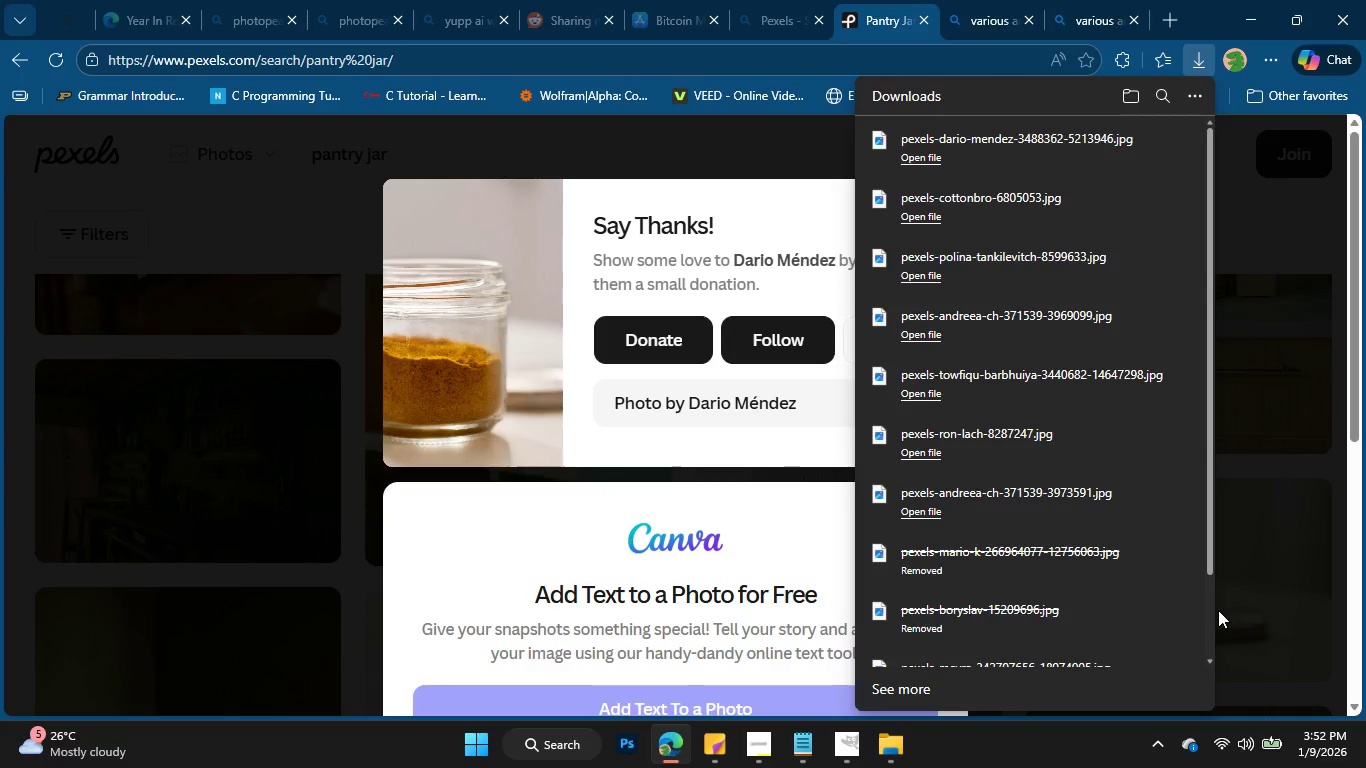 
left_click([177, 324])
 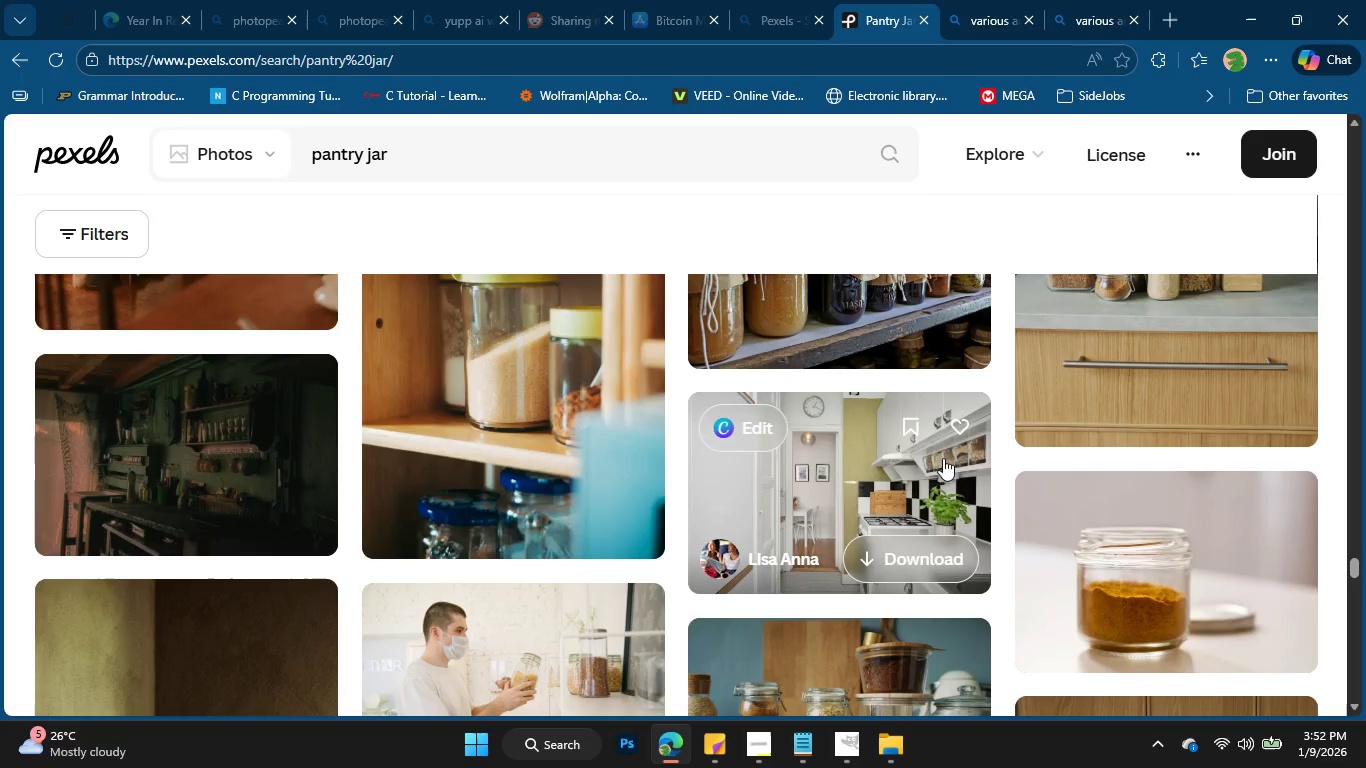 
scroll: coordinate [946, 529], scroll_direction: down, amount: 11.0
 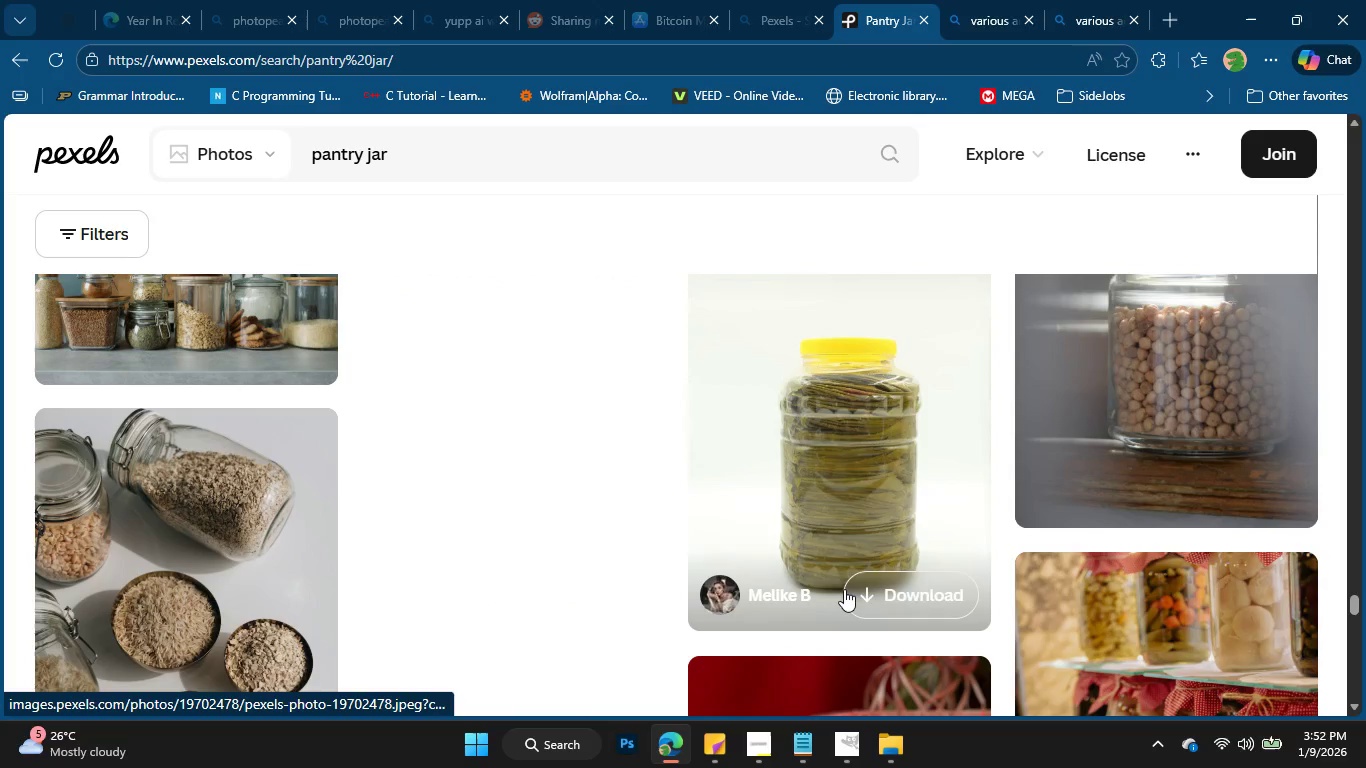 
left_click([907, 608])
 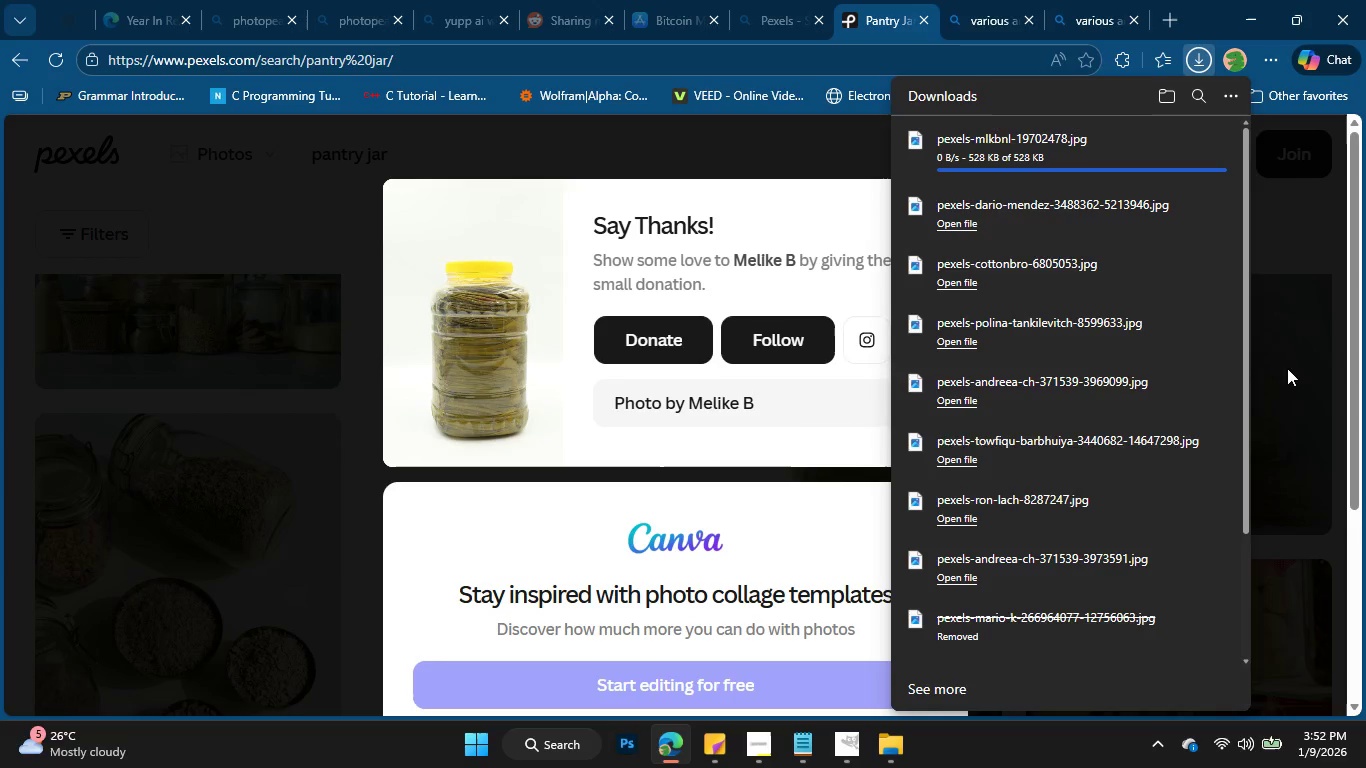 
scroll: coordinate [1164, 460], scroll_direction: down, amount: 9.0
 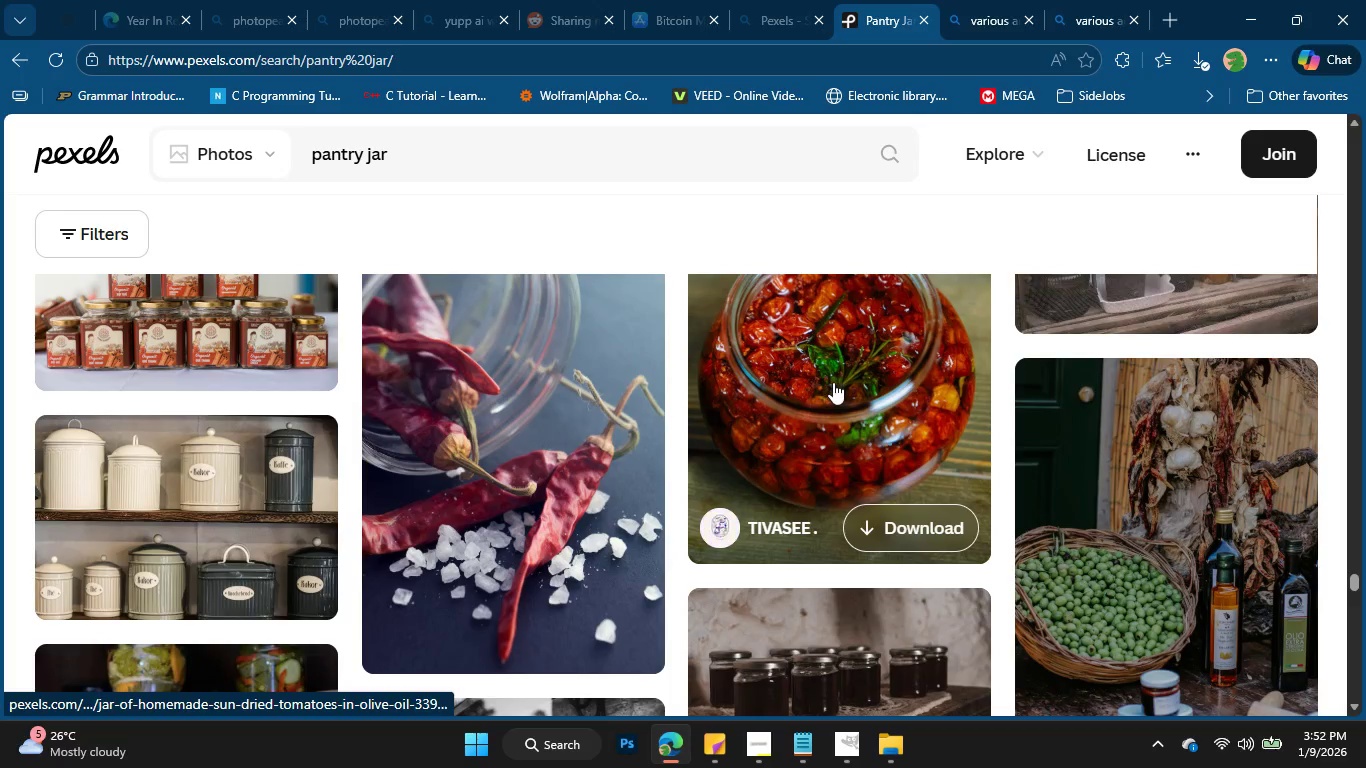 
left_click([884, 517])
 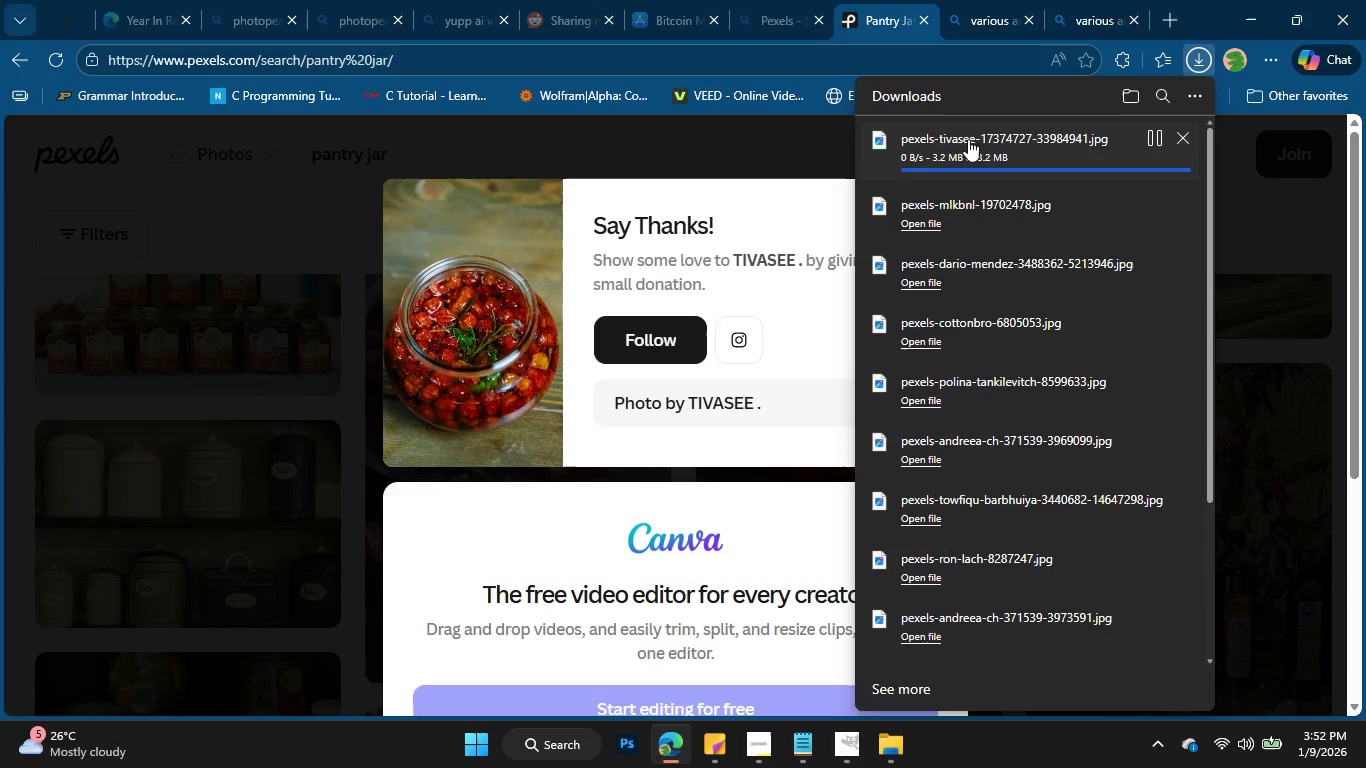 
left_click([813, 156])
 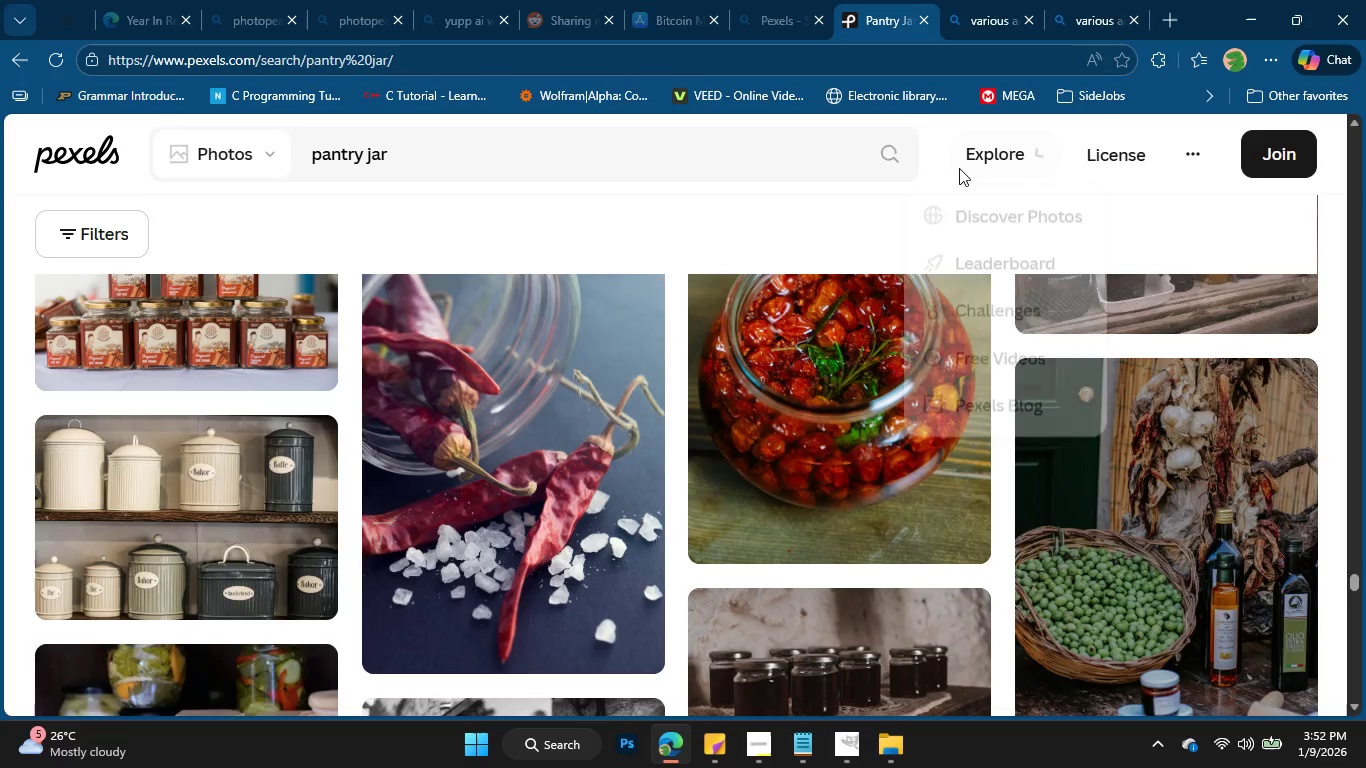 
scroll: coordinate [1162, 520], scroll_direction: down, amount: 13.0
 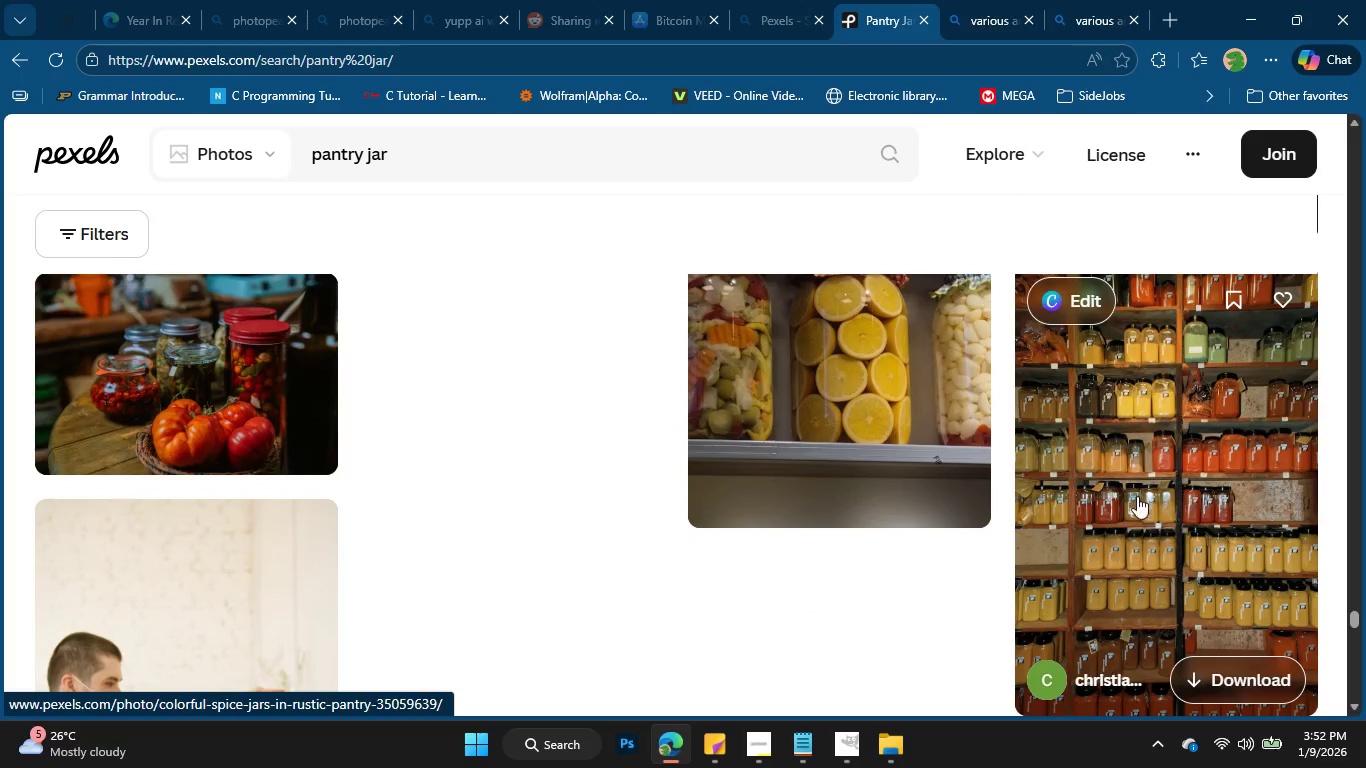 
scroll: coordinate [1119, 493], scroll_direction: up, amount: 1.0
 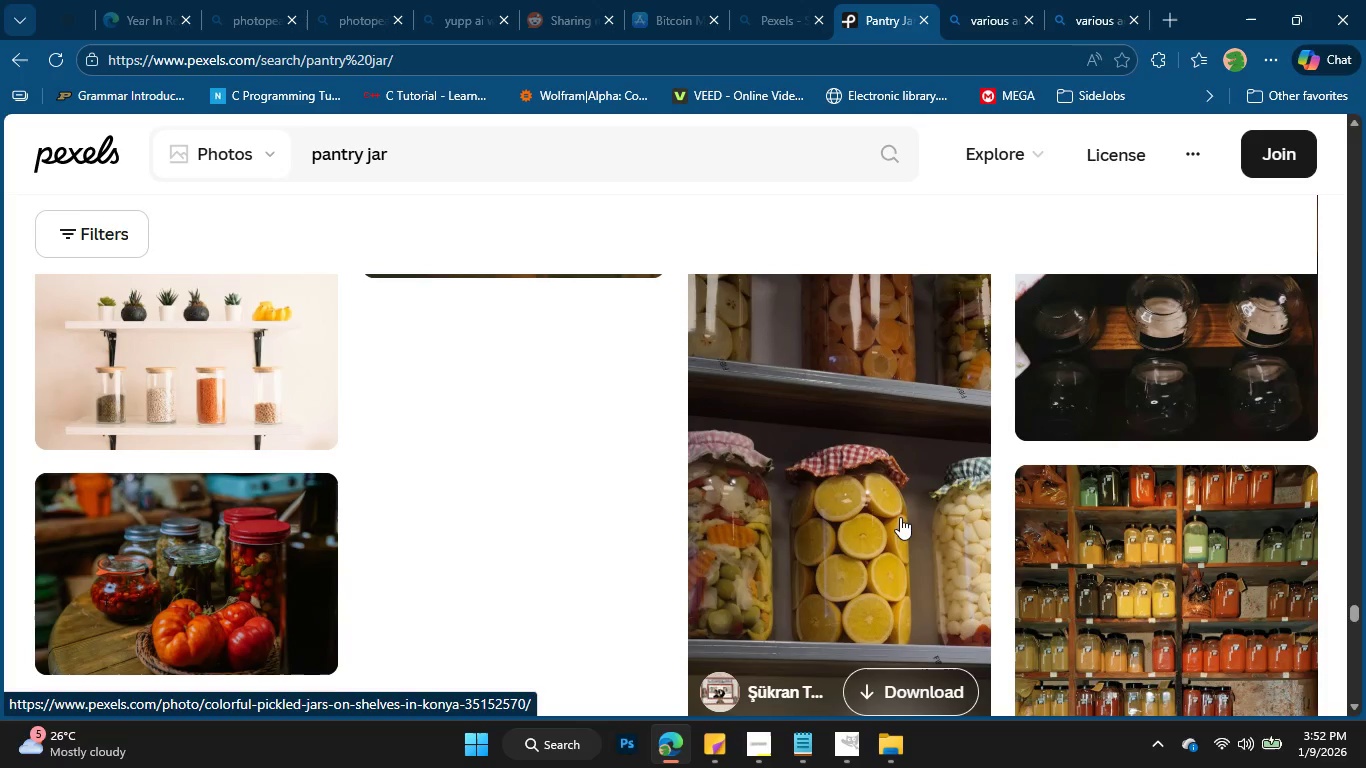 
left_click([918, 674])
 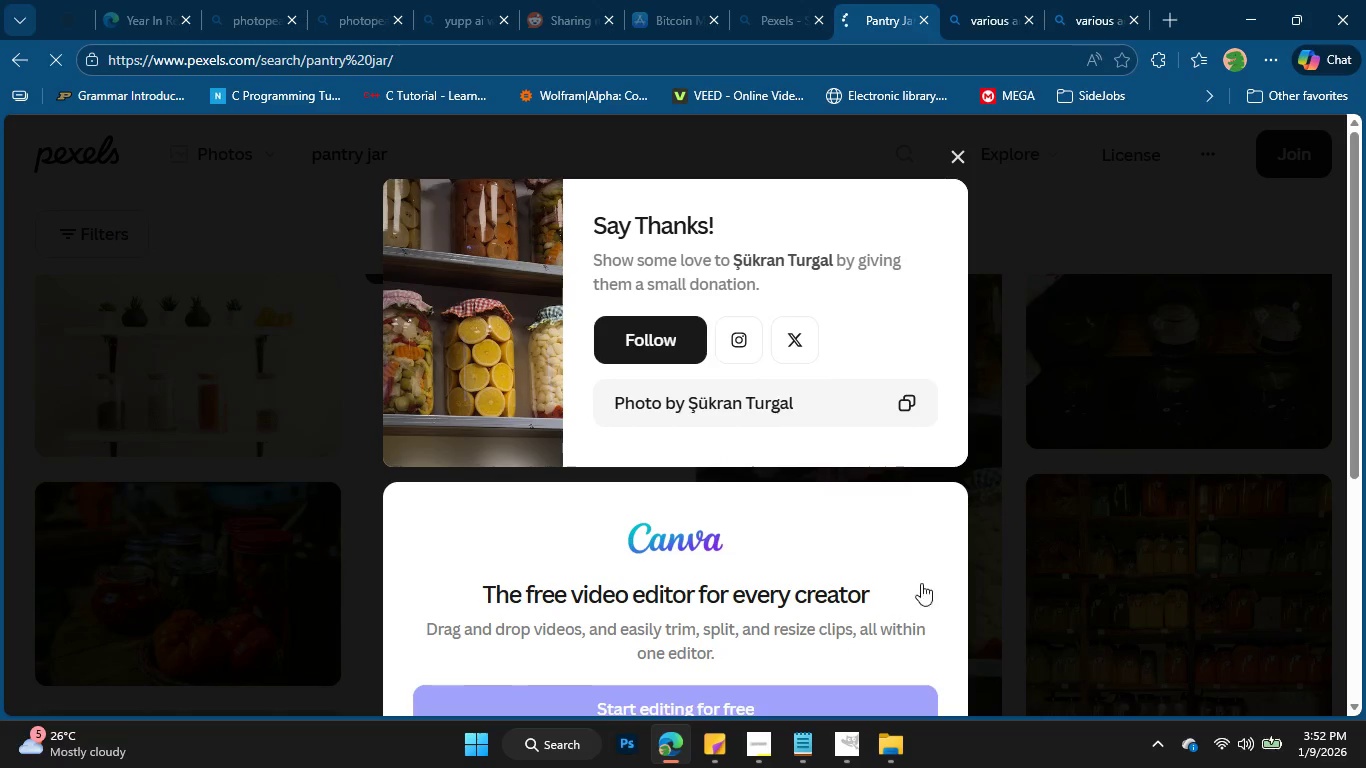 
left_click([1065, 449])
 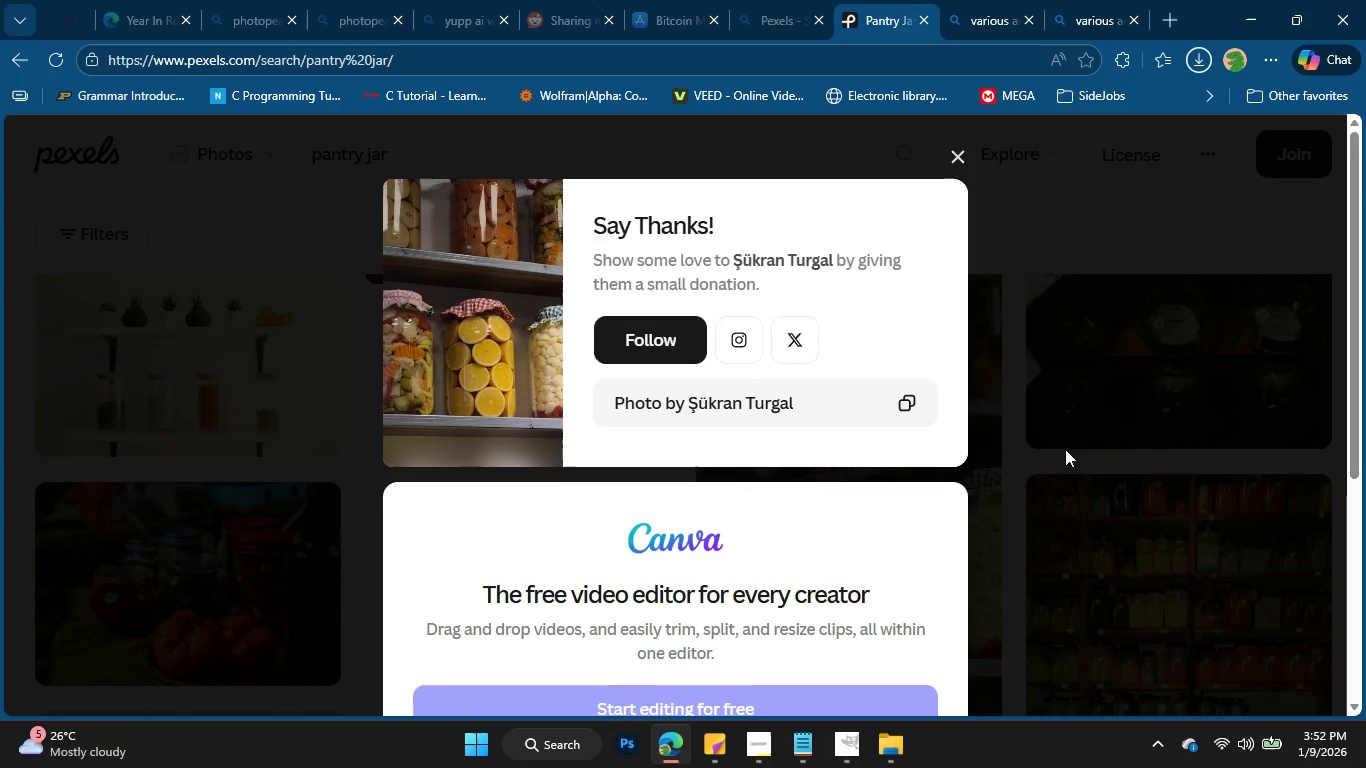 
scroll: coordinate [918, 498], scroll_direction: down, amount: 18.0
 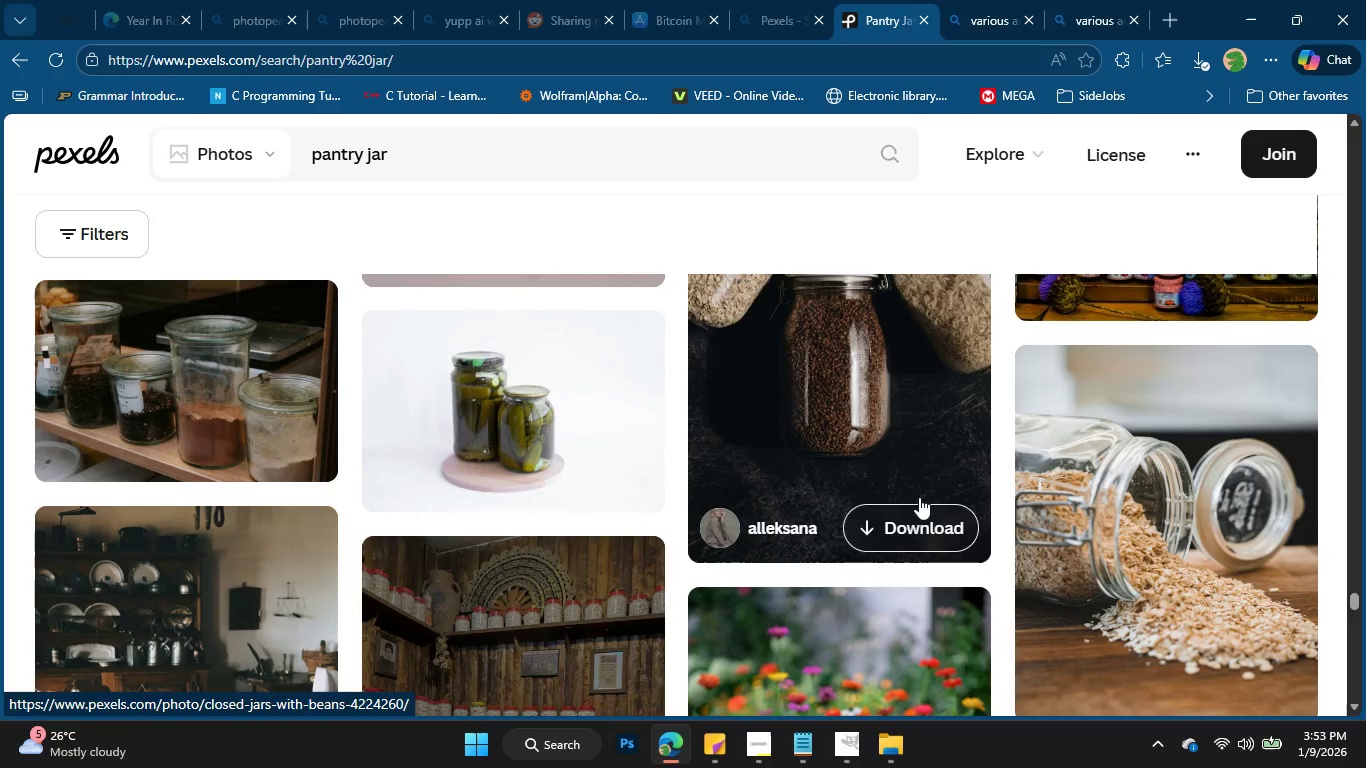 
scroll: coordinate [919, 497], scroll_direction: none, amount: 0.0
 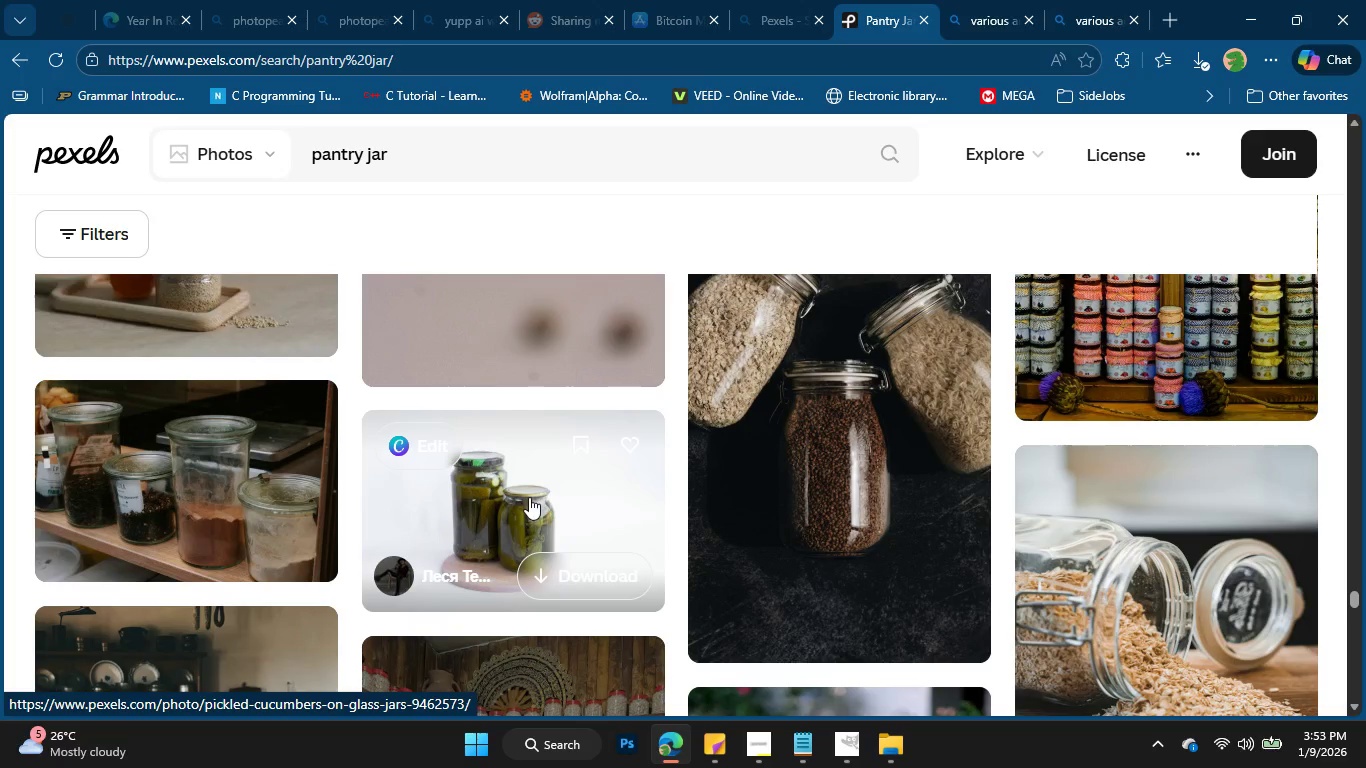 
mouse_move([602, 544])
 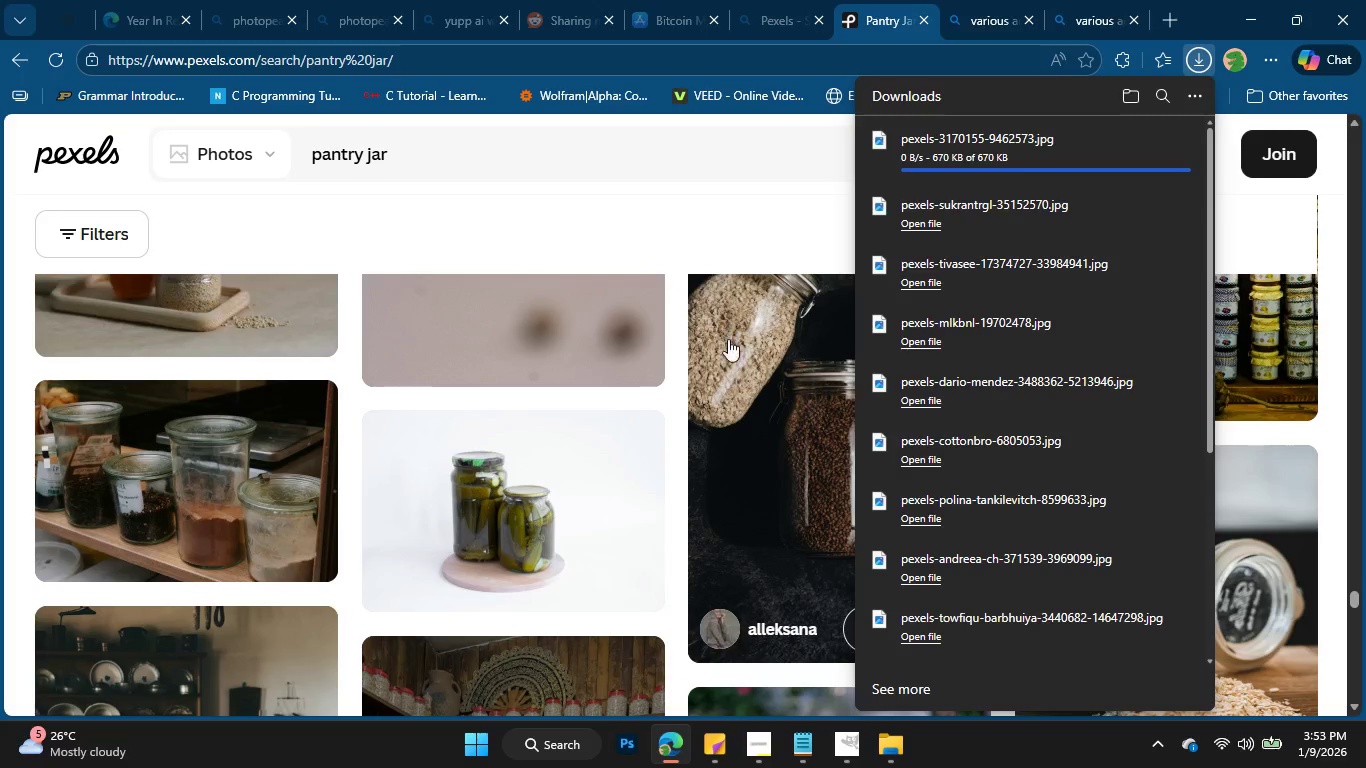 
left_click([673, 394])
 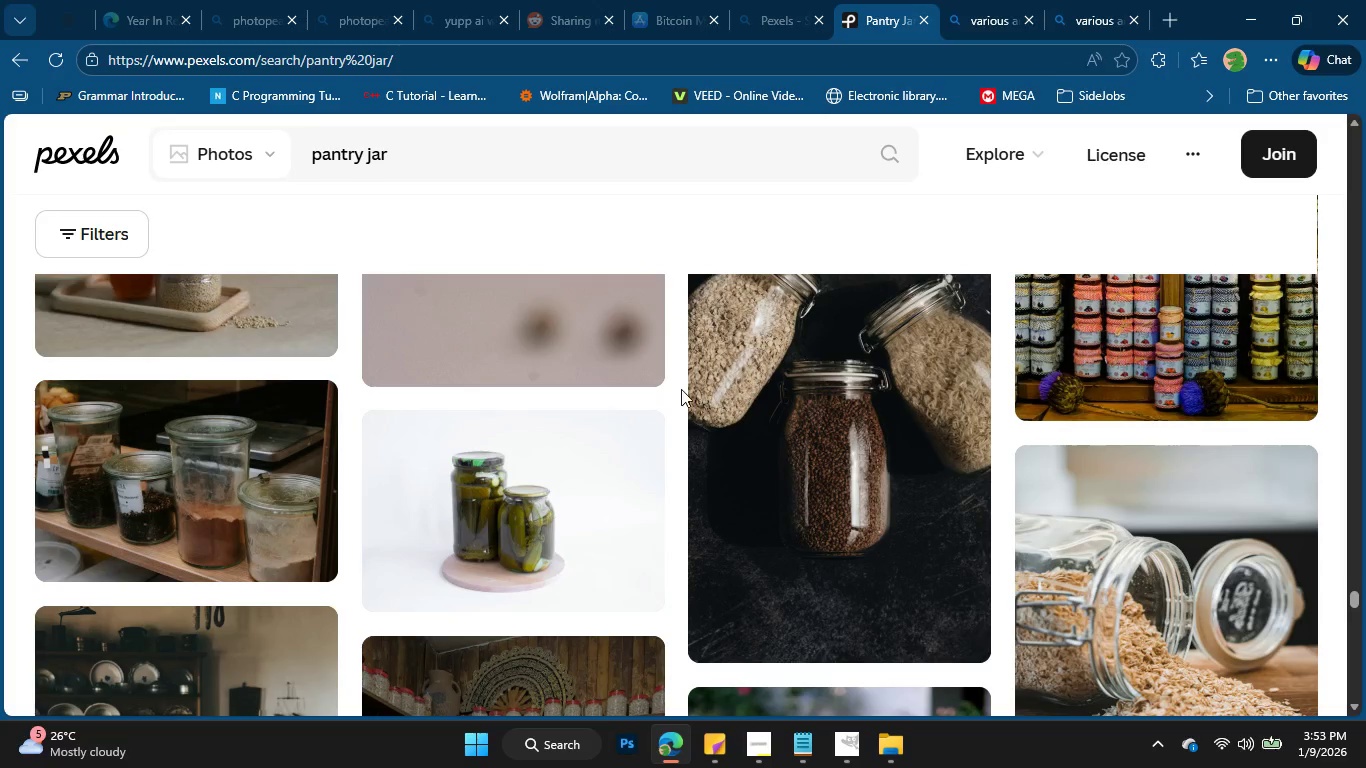 
scroll: coordinate [813, 375], scroll_direction: down, amount: 31.0
 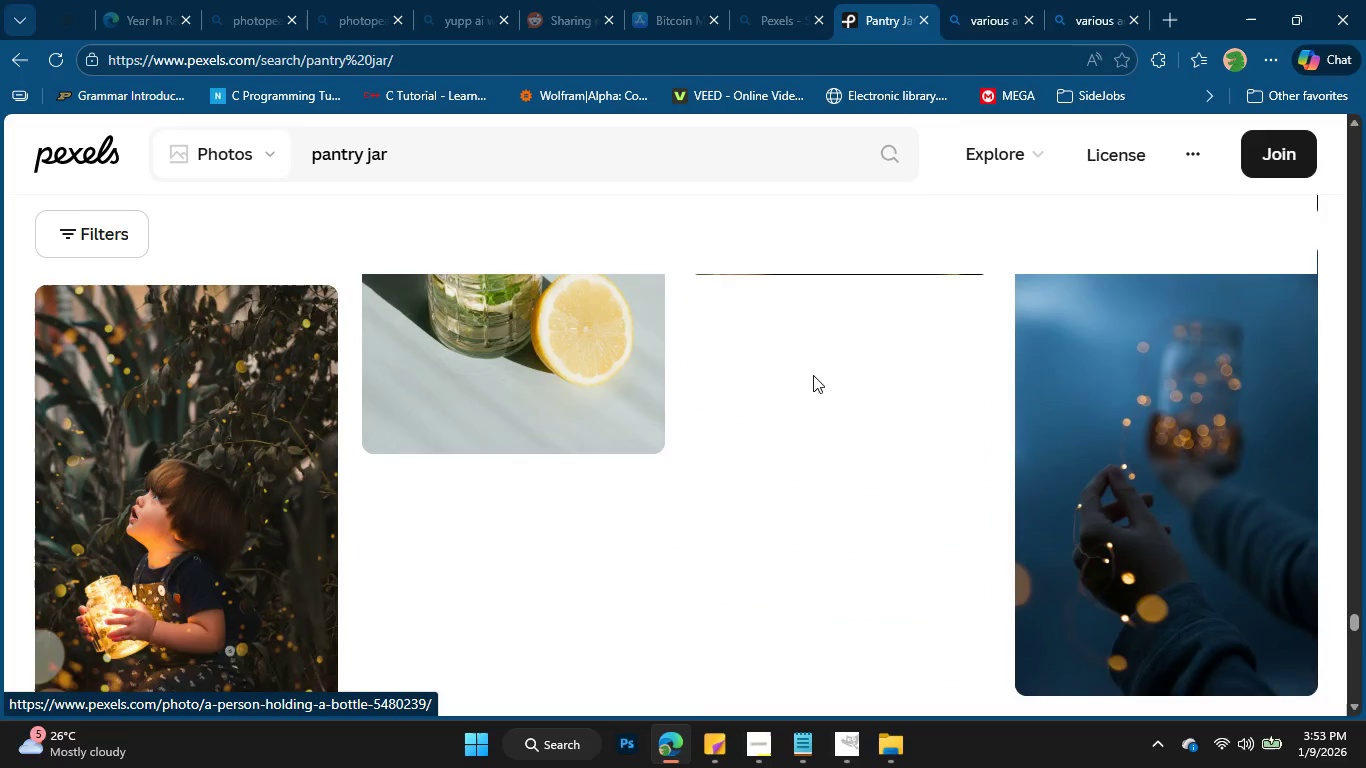 
scroll: coordinate [813, 375], scroll_direction: none, amount: 0.0
 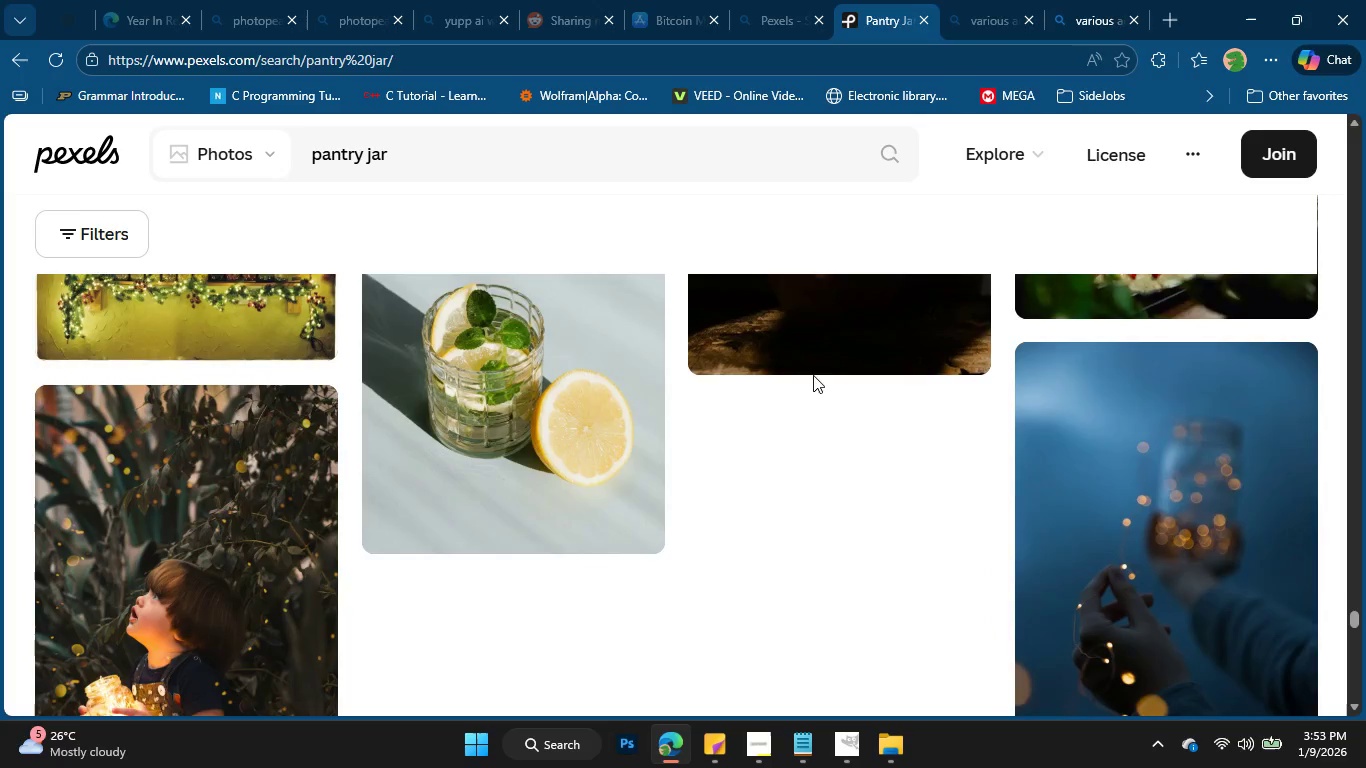 
scroll: coordinate [811, 393], scroll_direction: down, amount: 26.0
 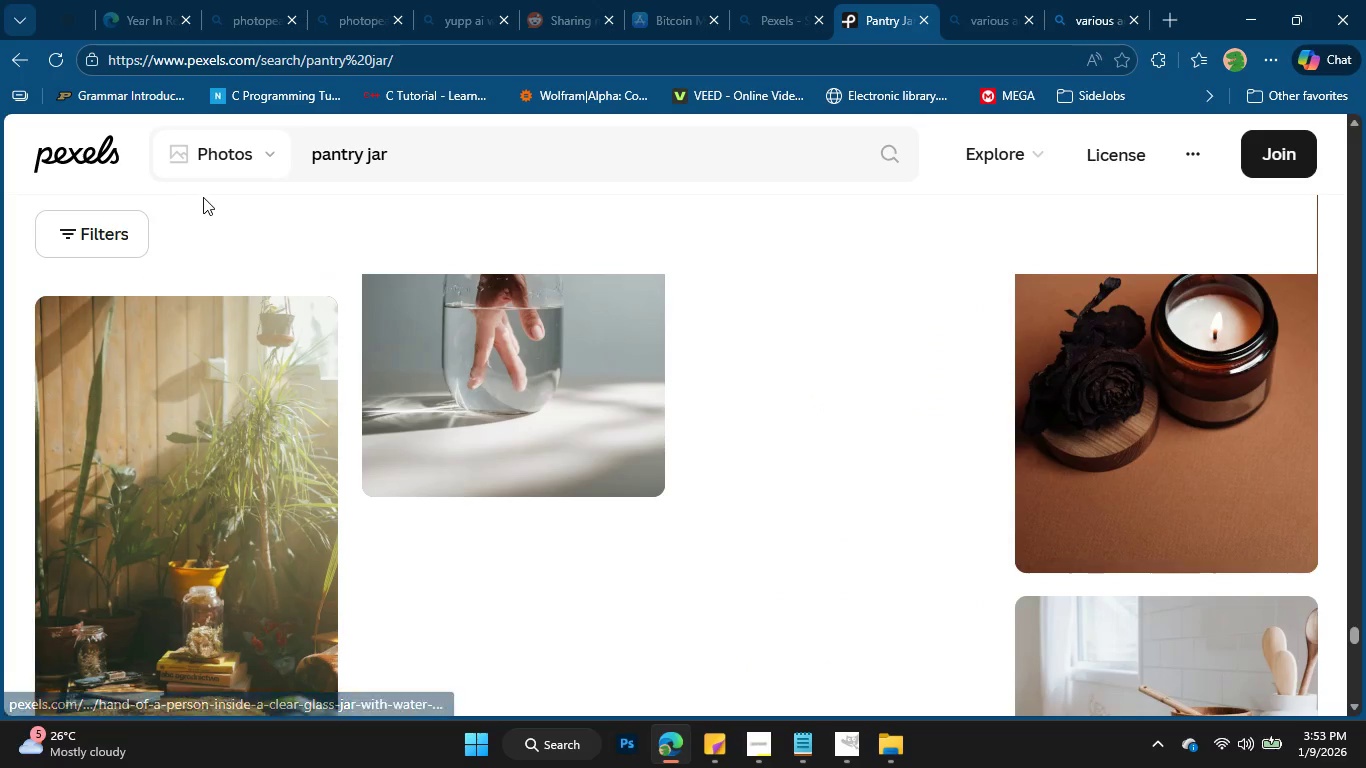 
scroll: coordinate [1002, 494], scroll_direction: down, amount: 22.0
 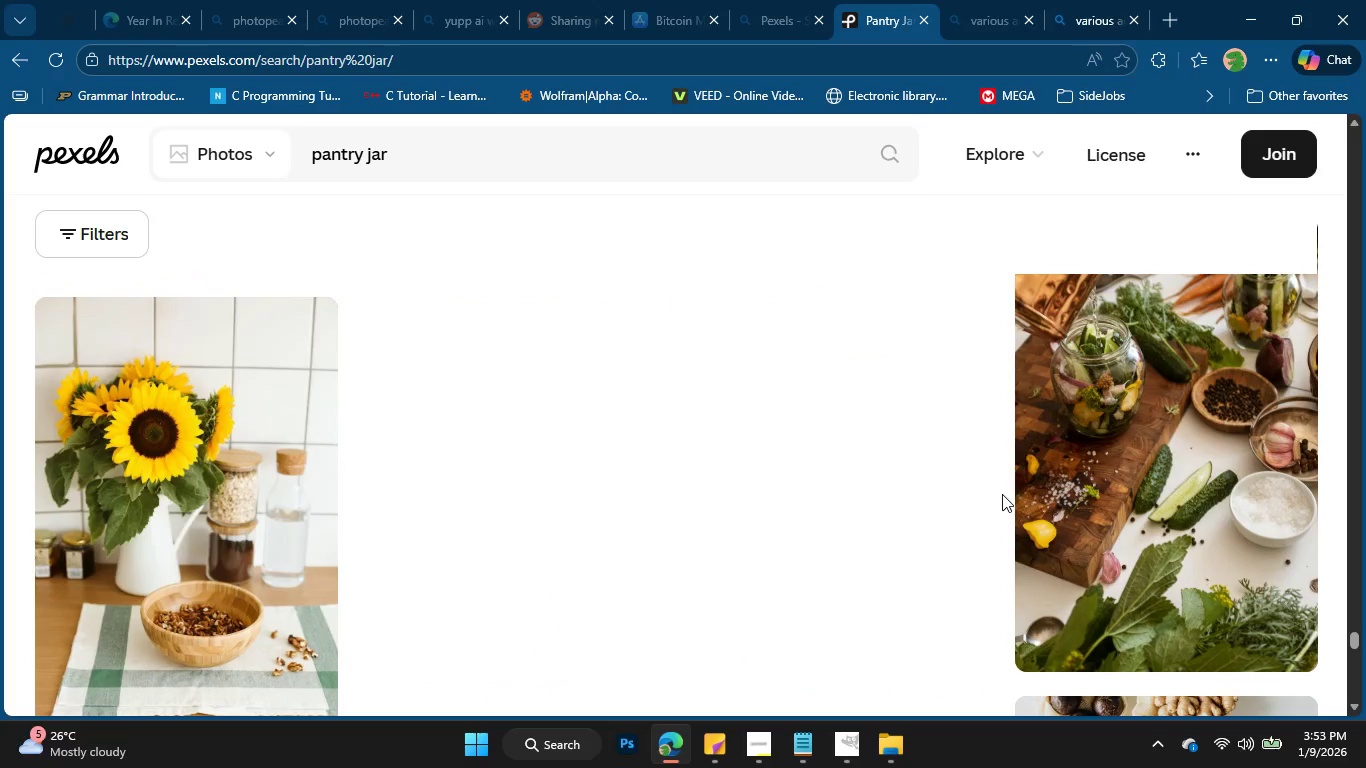 
scroll: coordinate [1002, 494], scroll_direction: up, amount: 1.0
 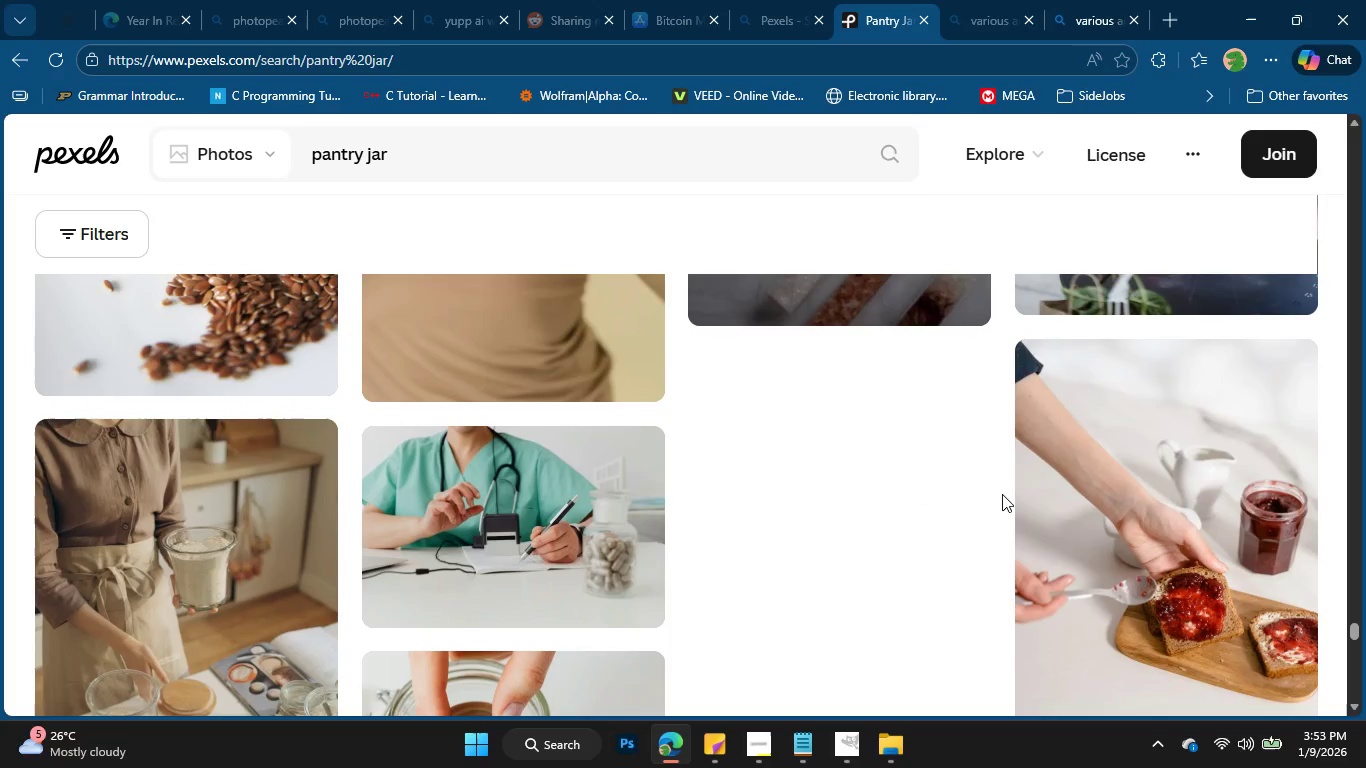 
scroll: coordinate [915, 477], scroll_direction: down, amount: 34.0
 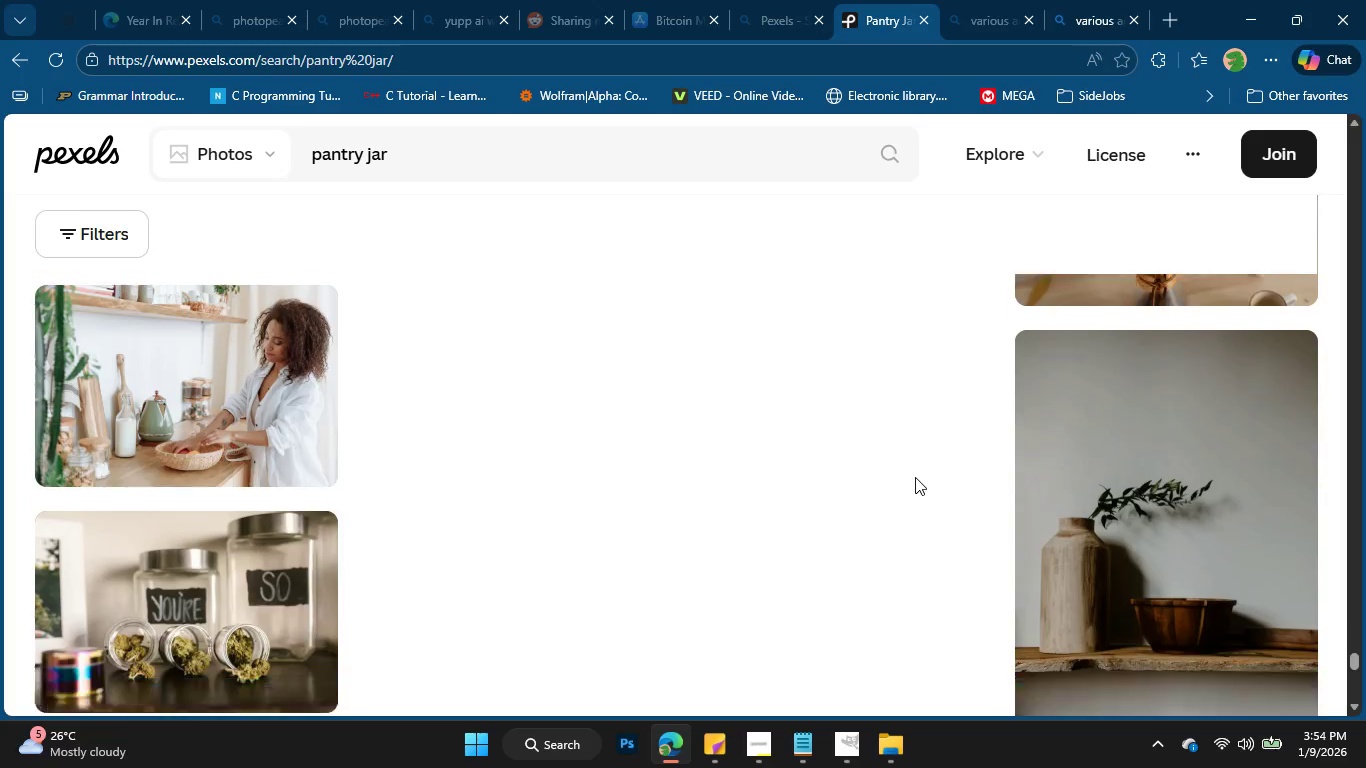 
scroll: coordinate [915, 479], scroll_direction: down, amount: 12.0
 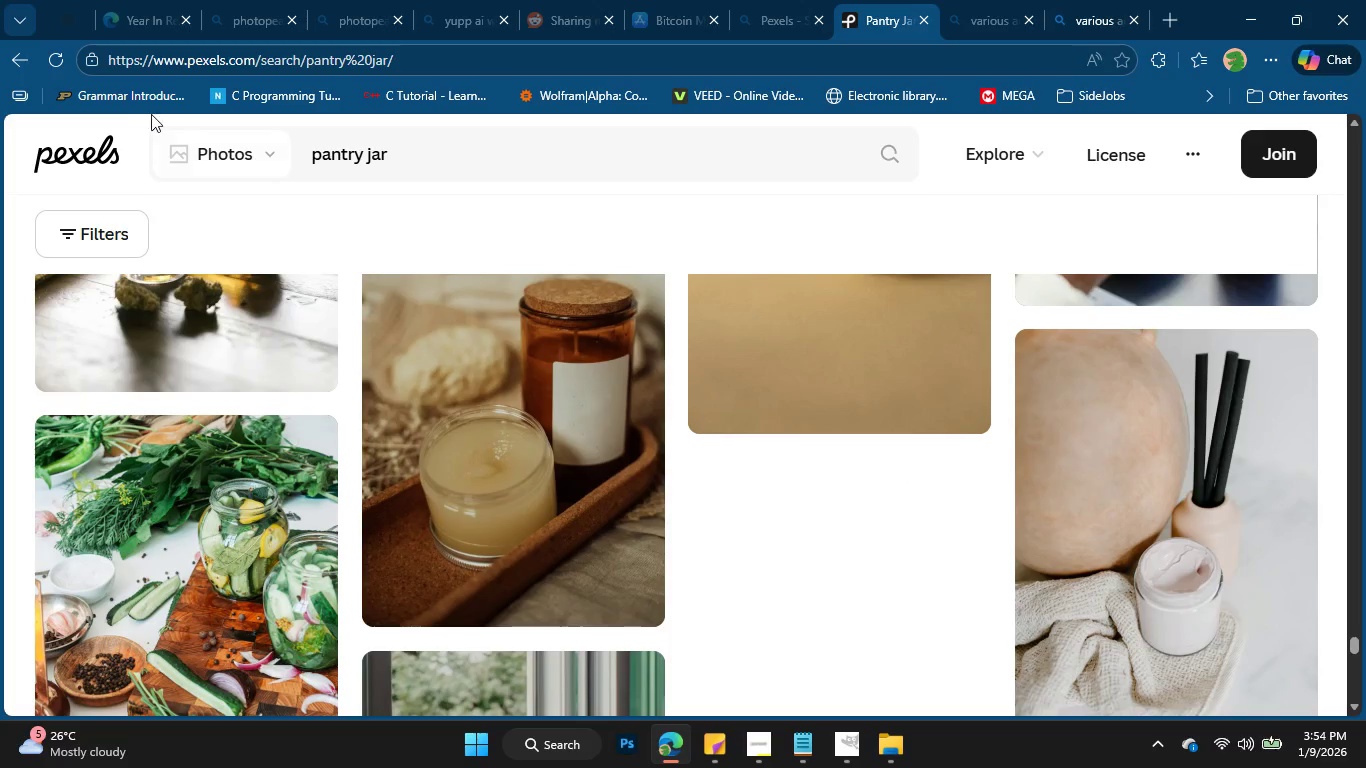 
left_click([407, 163])
 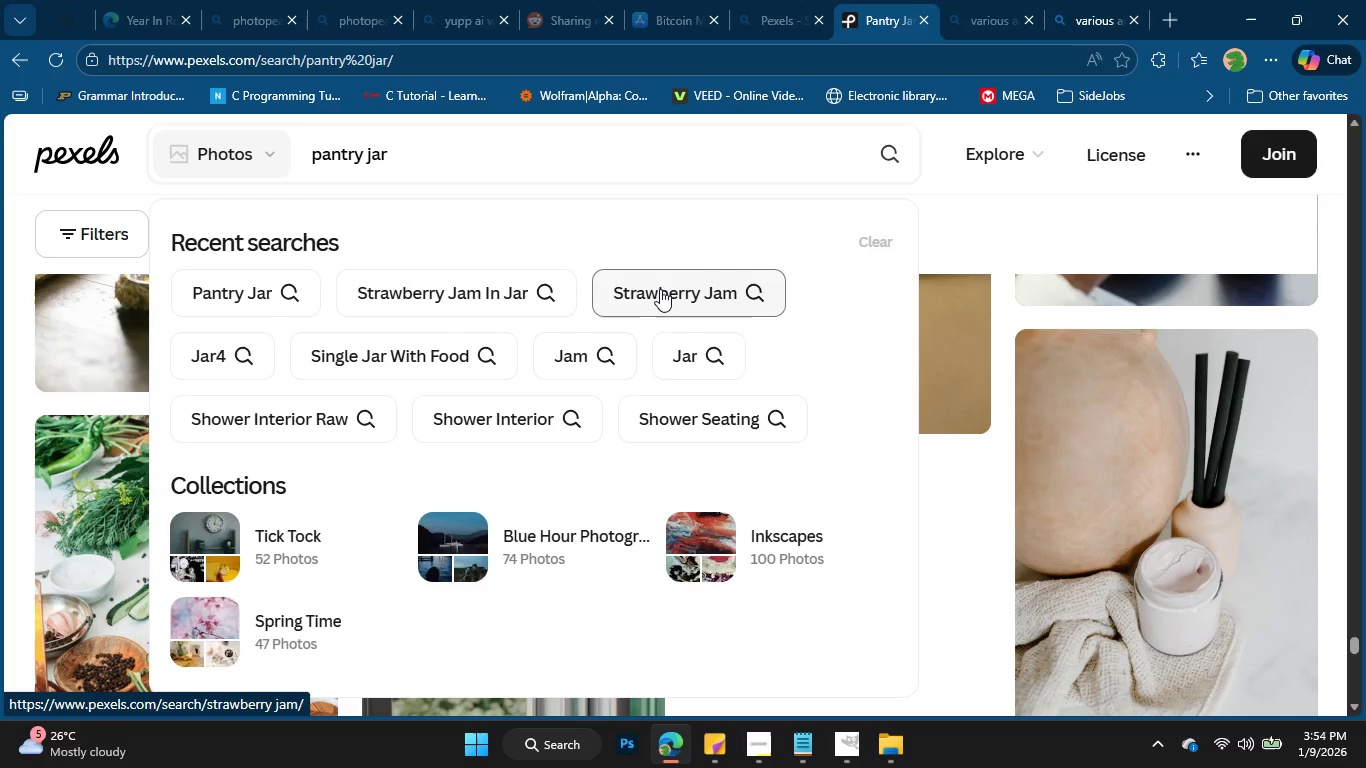 
wait(7.72)
 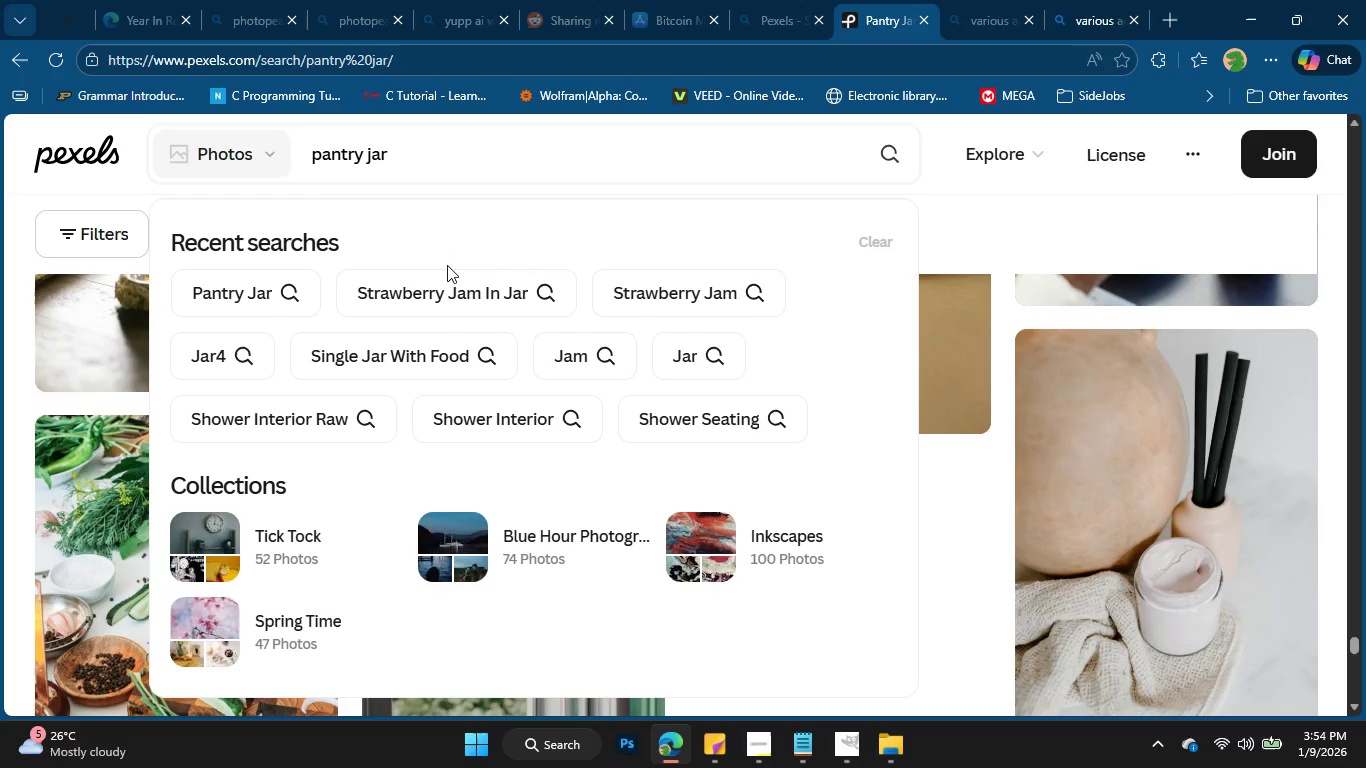 
scroll: coordinate [606, 382], scroll_direction: down, amount: 11.0
 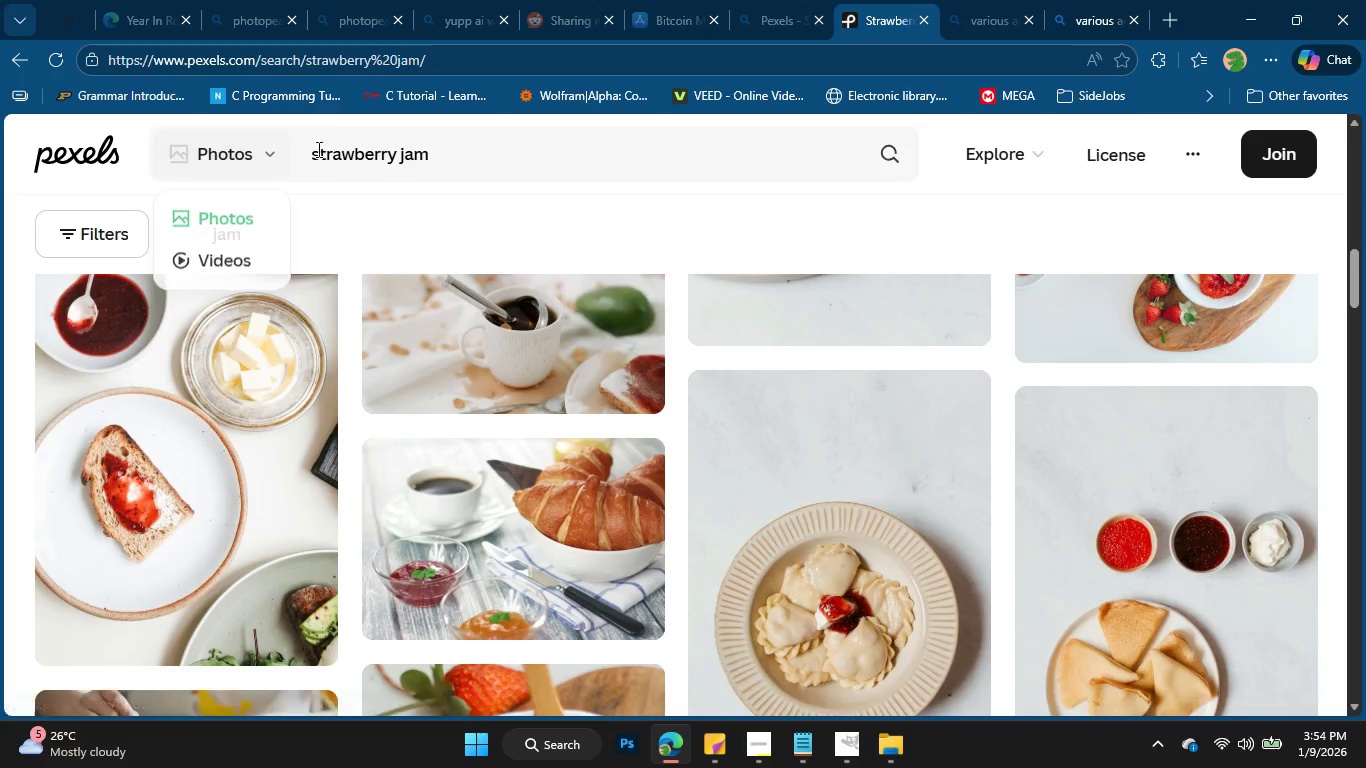 
left_click([405, 150])
 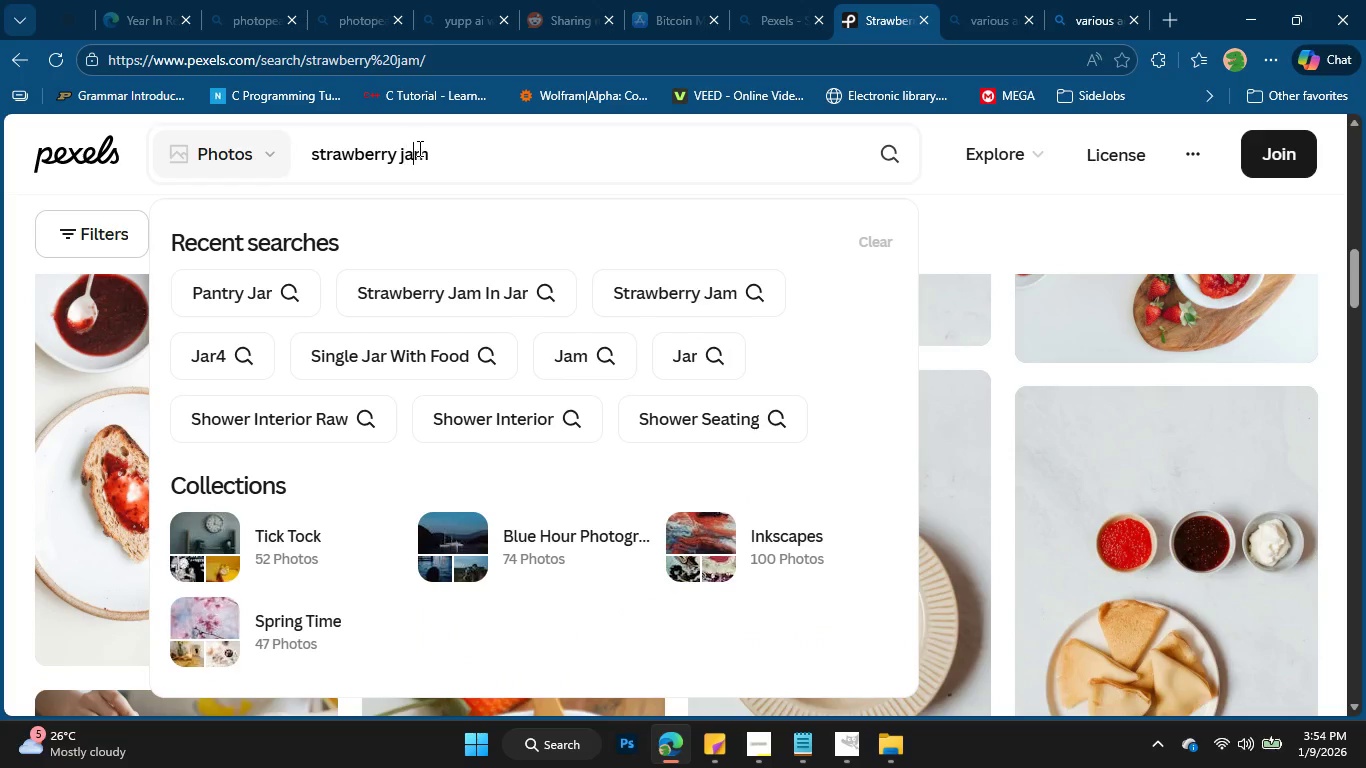 
left_click([418, 148])
 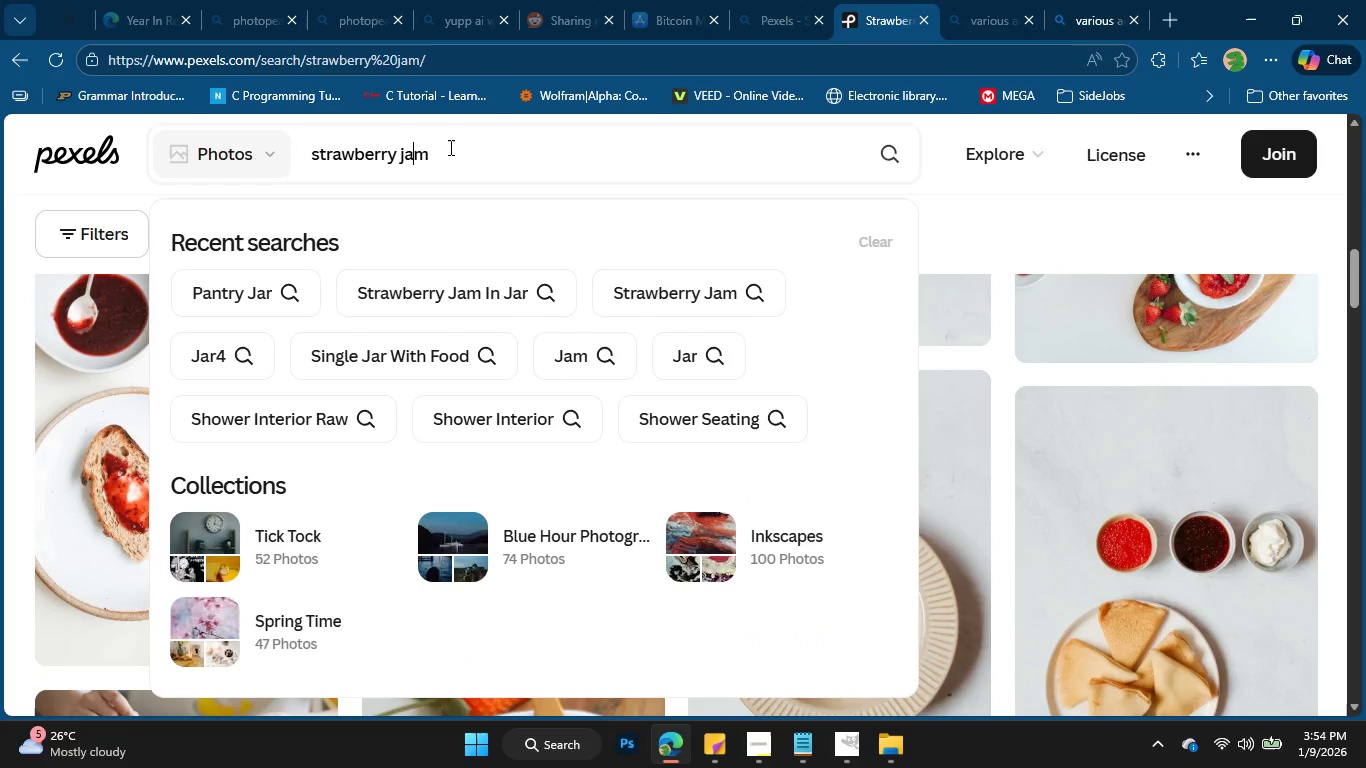 
left_click_drag(start_coordinate=[449, 147], to_coordinate=[149, 138])
 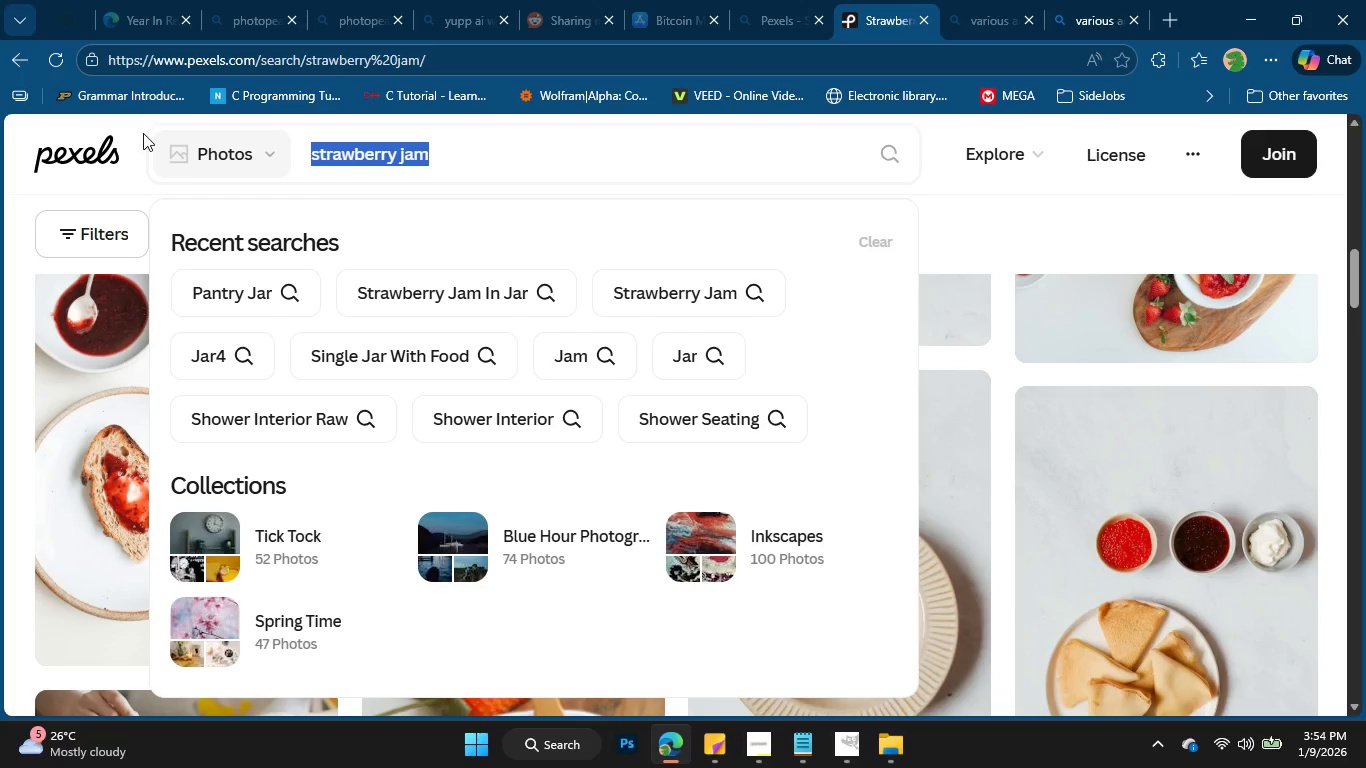 
type(jar)
 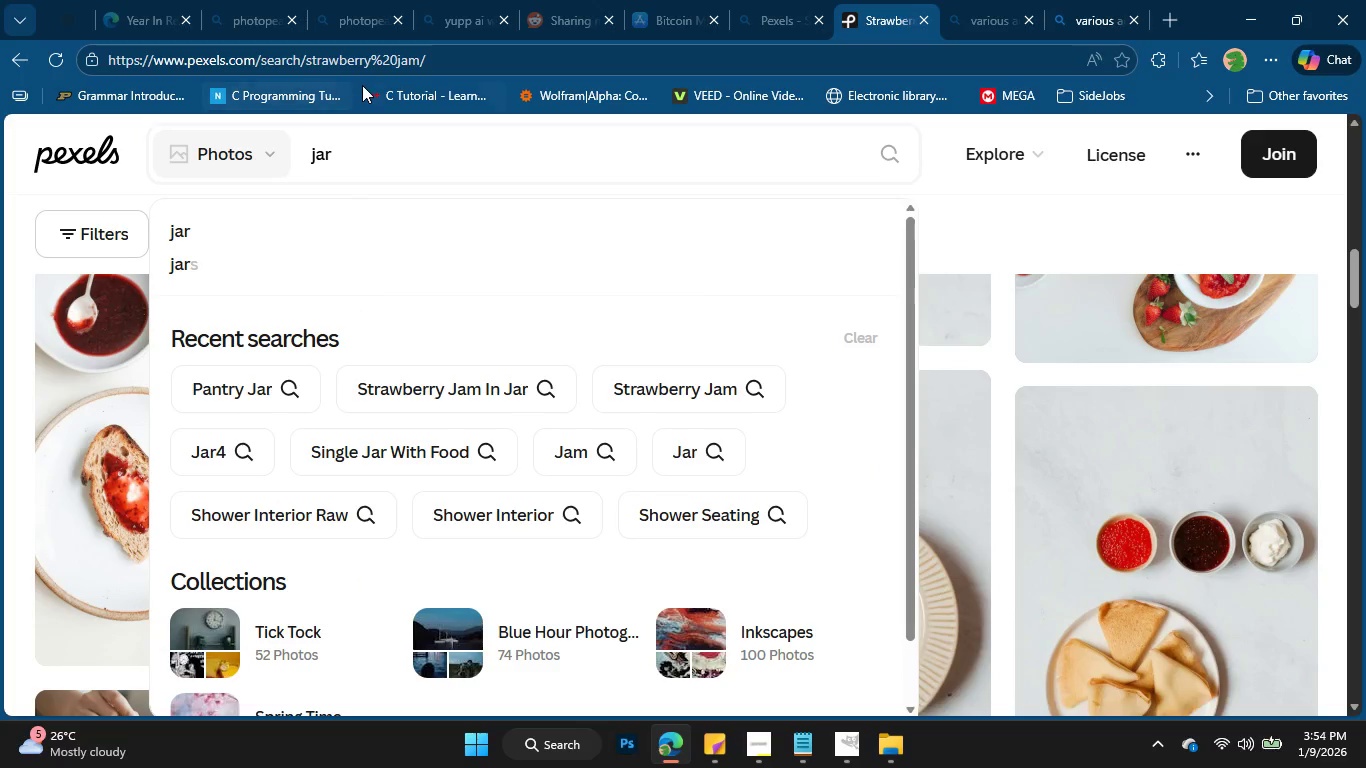 
key(Enter)
 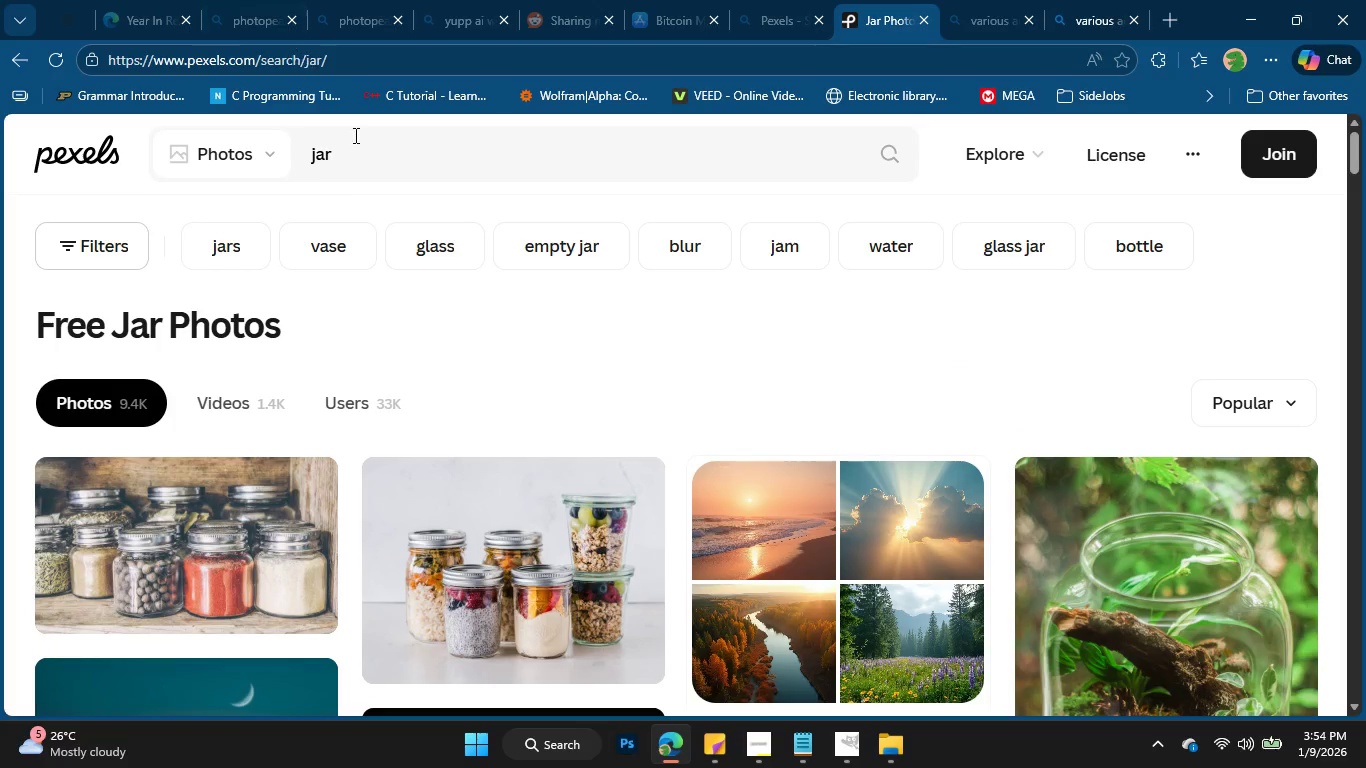 
scroll: coordinate [634, 474], scroll_direction: down, amount: 15.0
 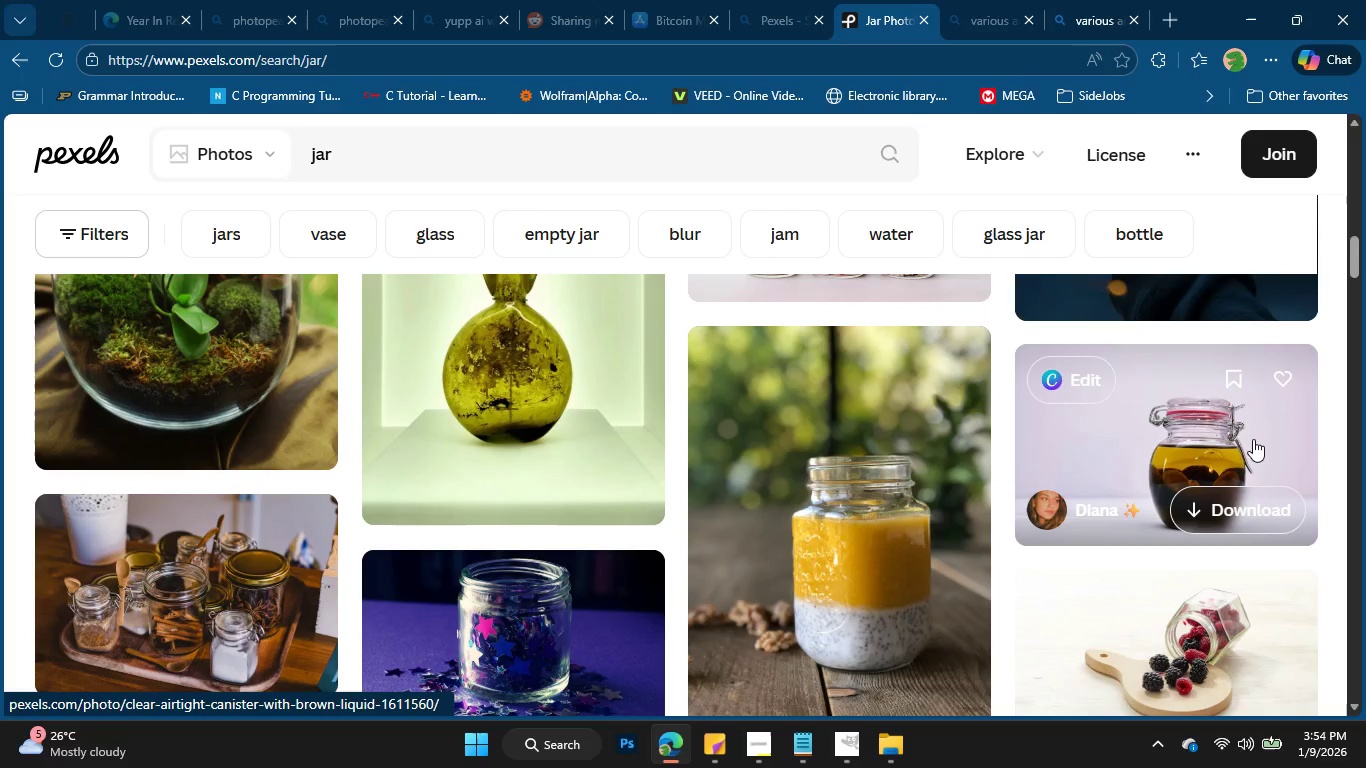 
left_click([1163, 431])
 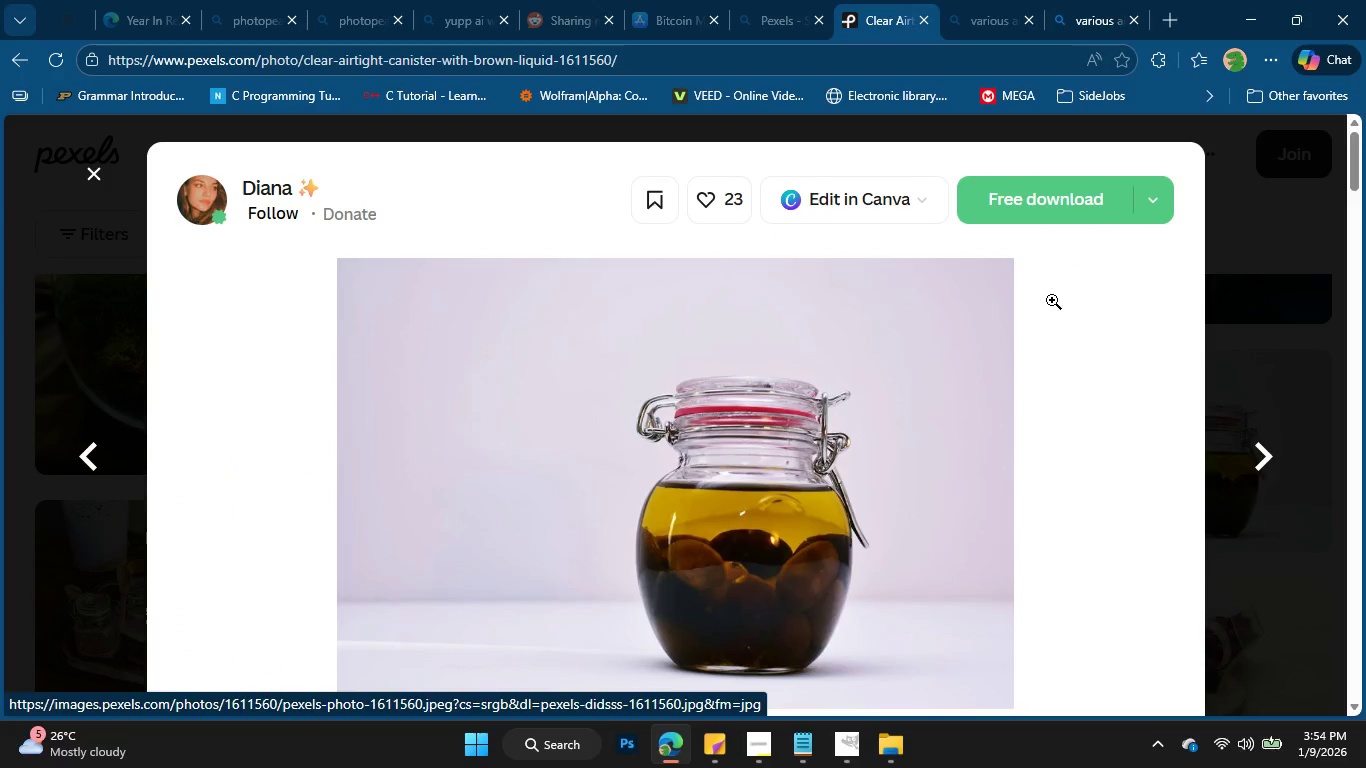 
left_click([1017, 210])
 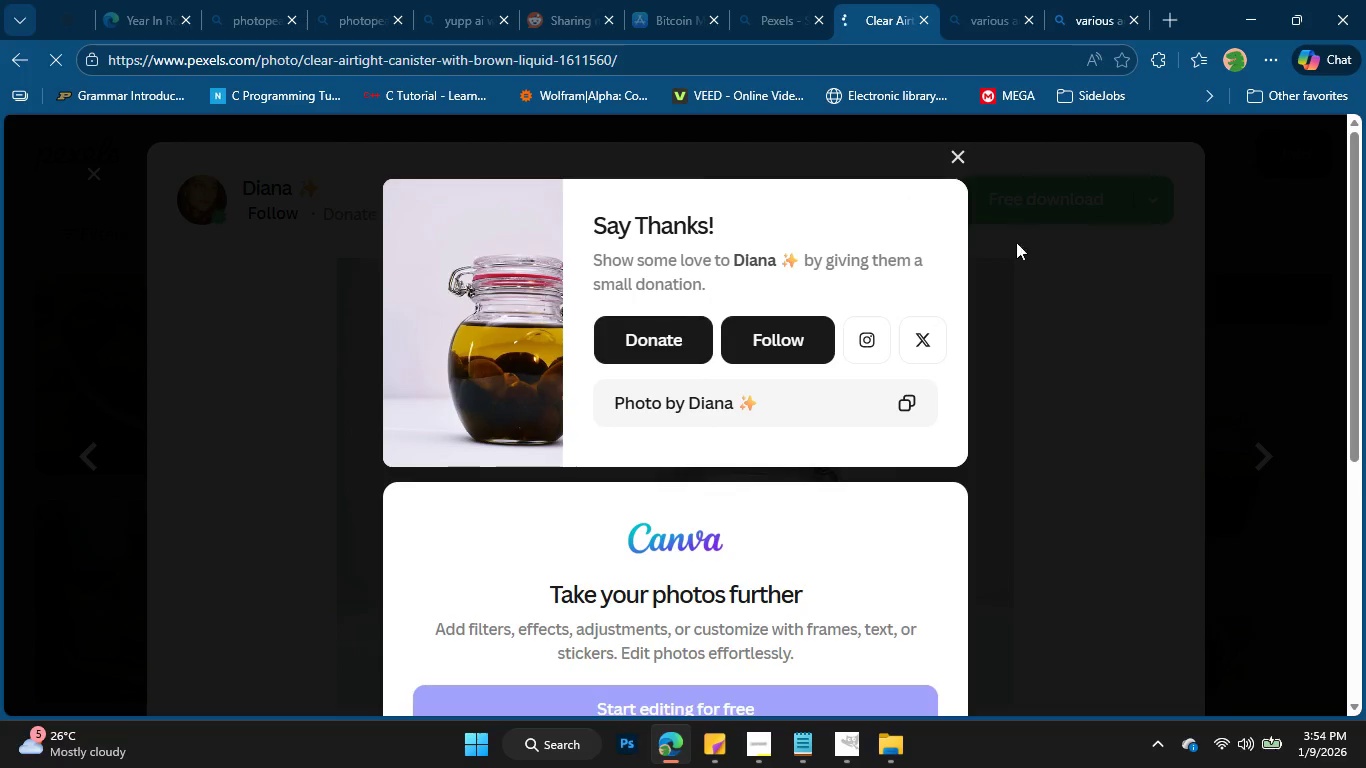 
left_click([1049, 295])
 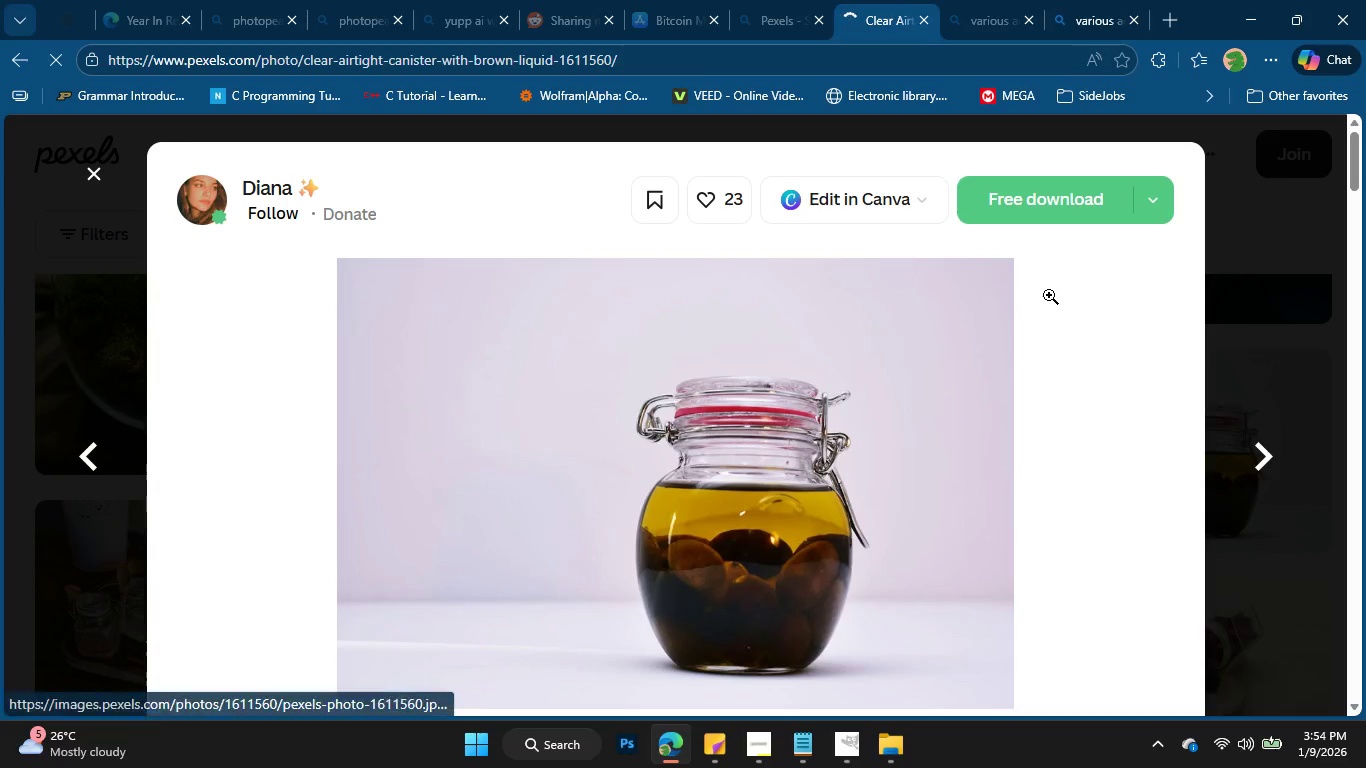 
scroll: coordinate [670, 302], scroll_direction: down, amount: 13.0
 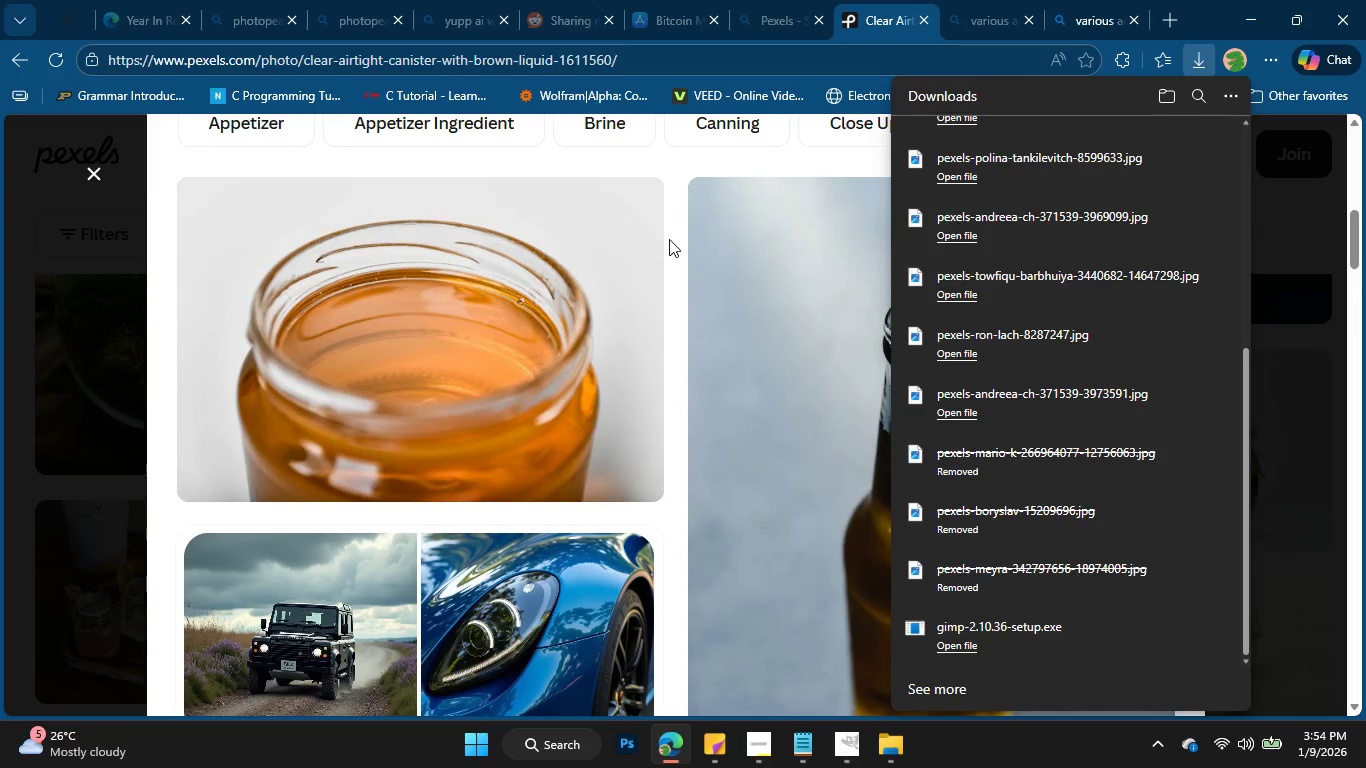 
left_click([669, 239])
 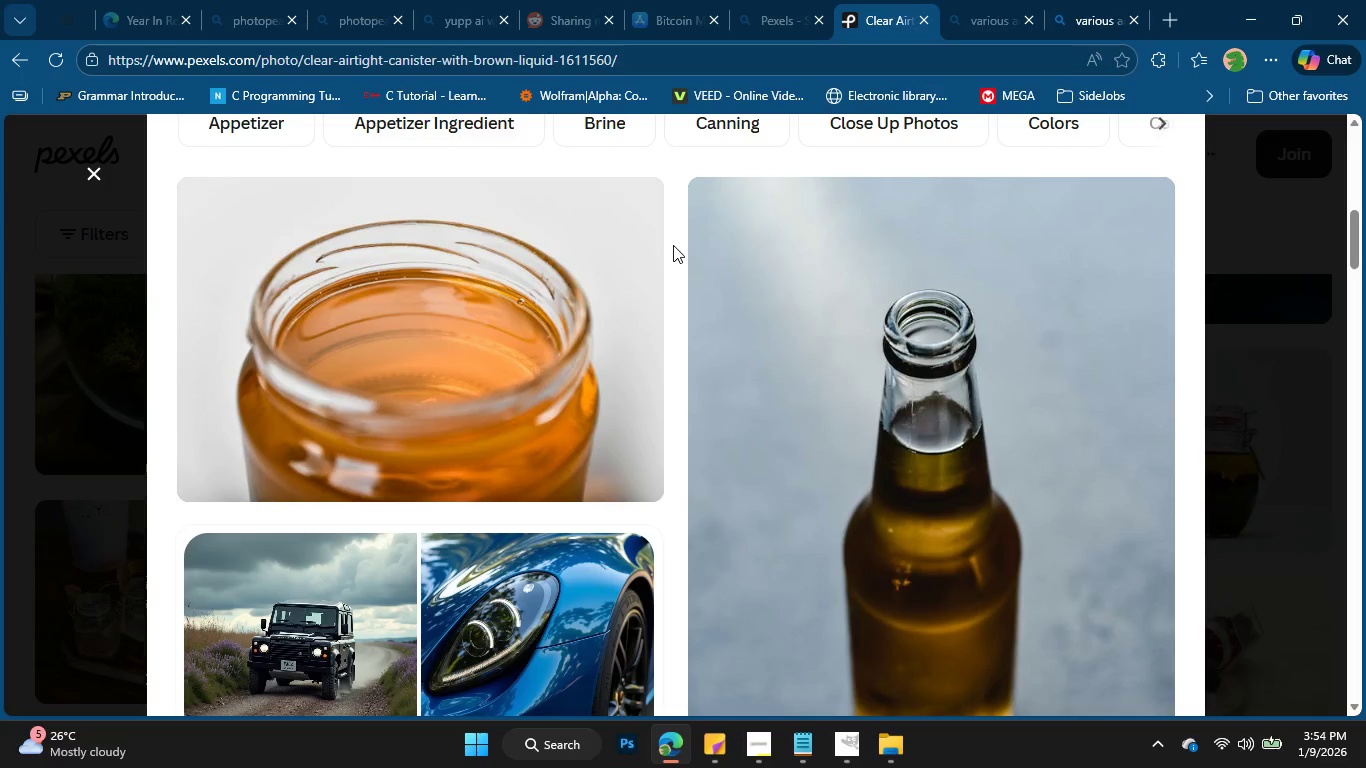 
scroll: coordinate [705, 346], scroll_direction: down, amount: 33.0
 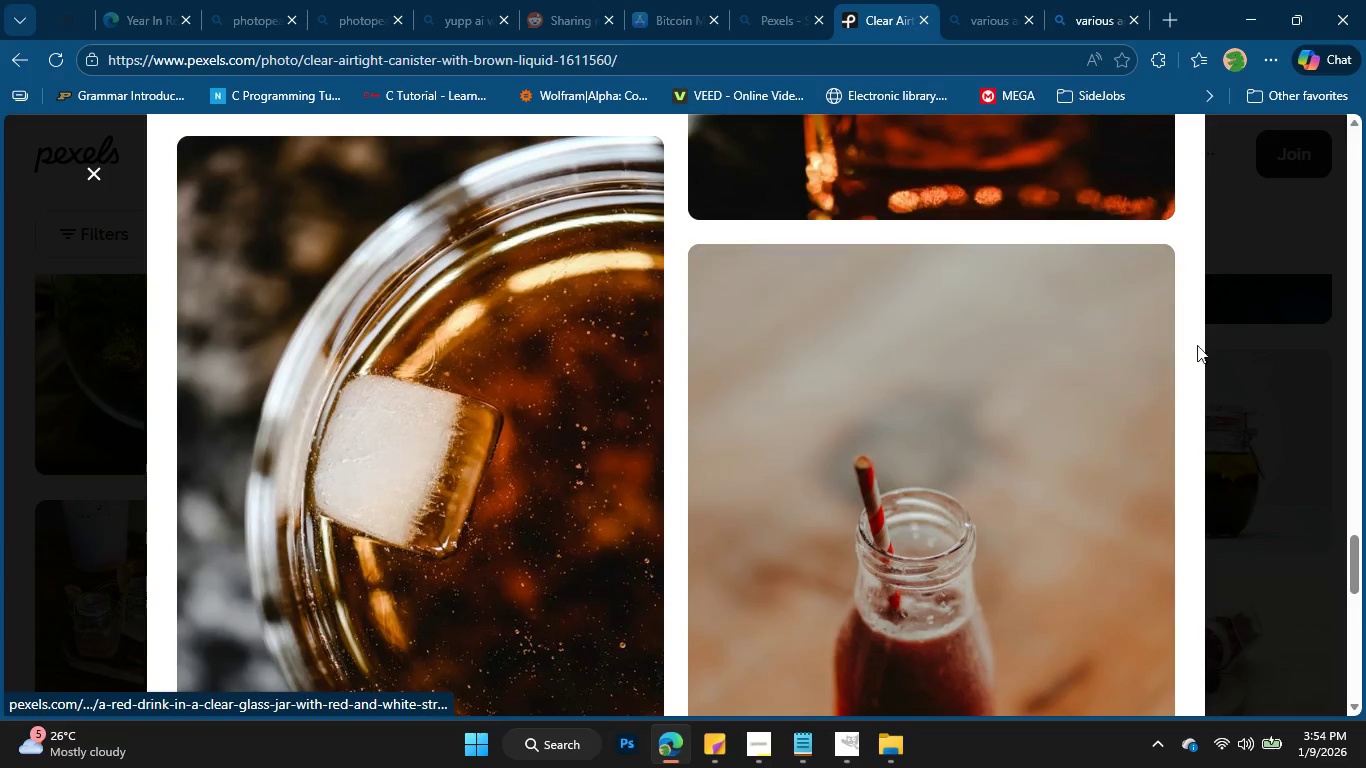 
left_click([1238, 317])
 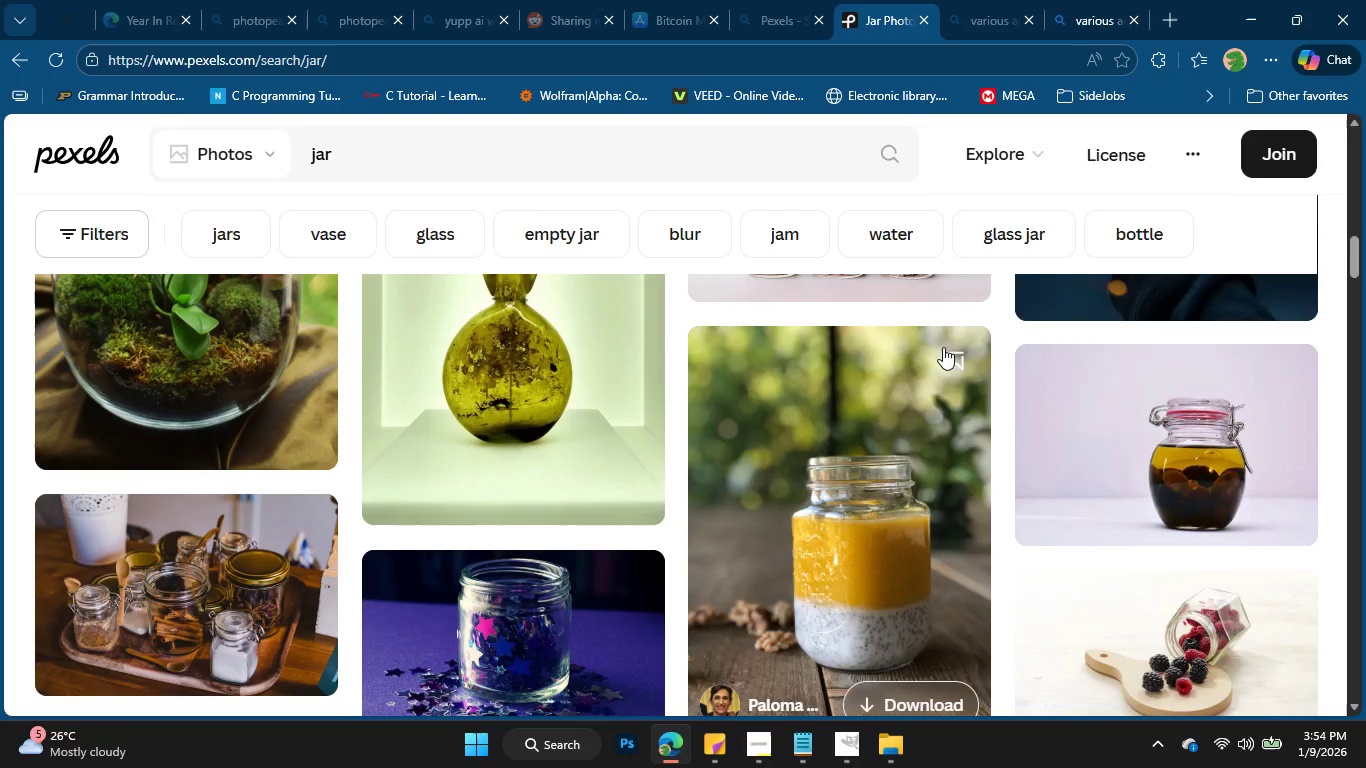 
scroll: coordinate [1013, 487], scroll_direction: down, amount: 20.0
 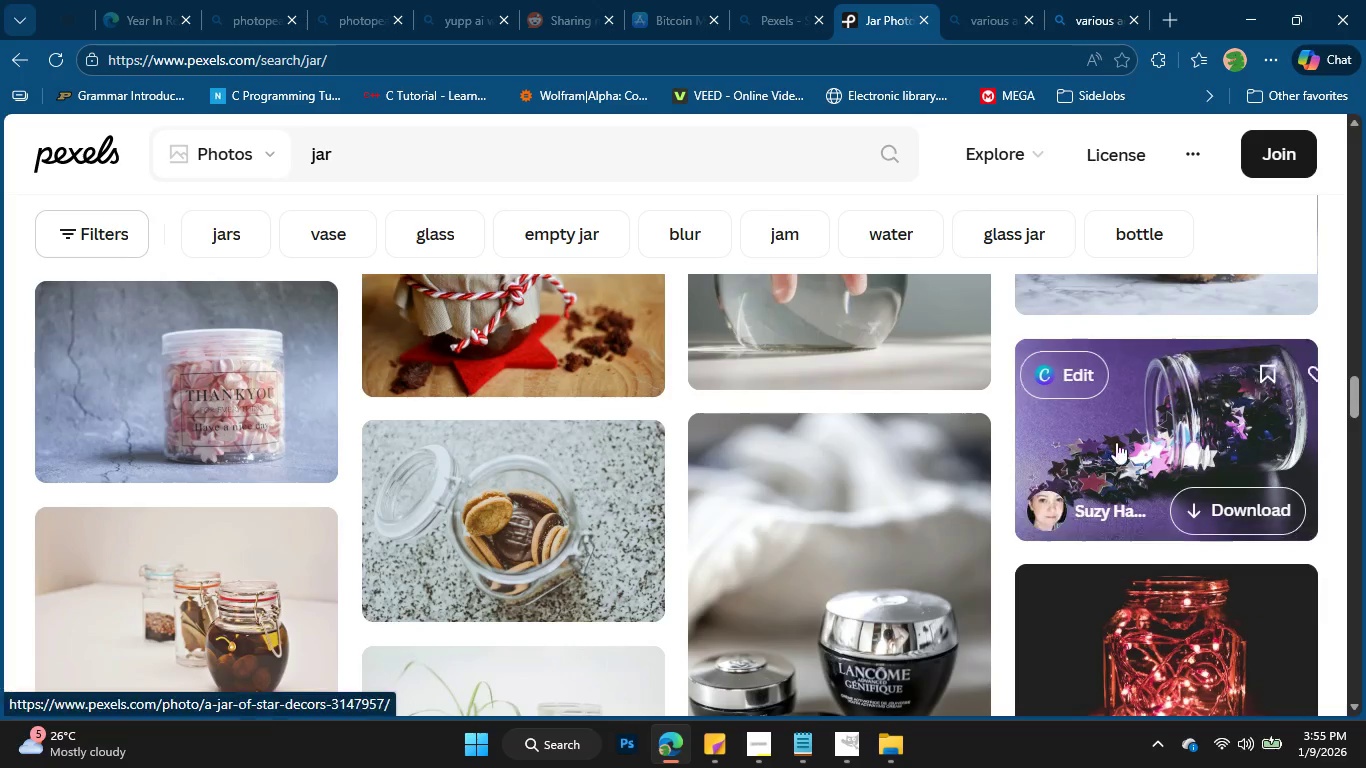 
mouse_move([1121, 429])
 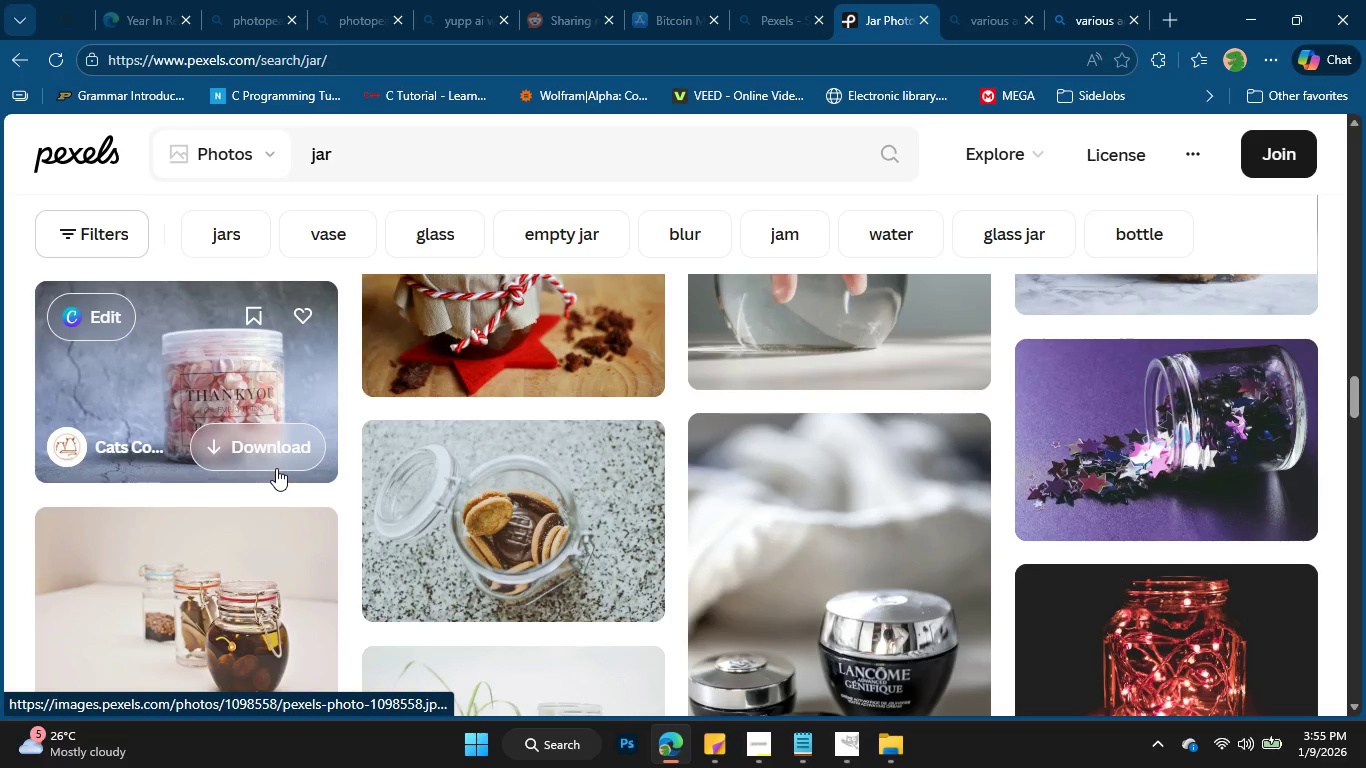 
scroll: coordinate [1110, 437], scroll_direction: down, amount: 17.0
 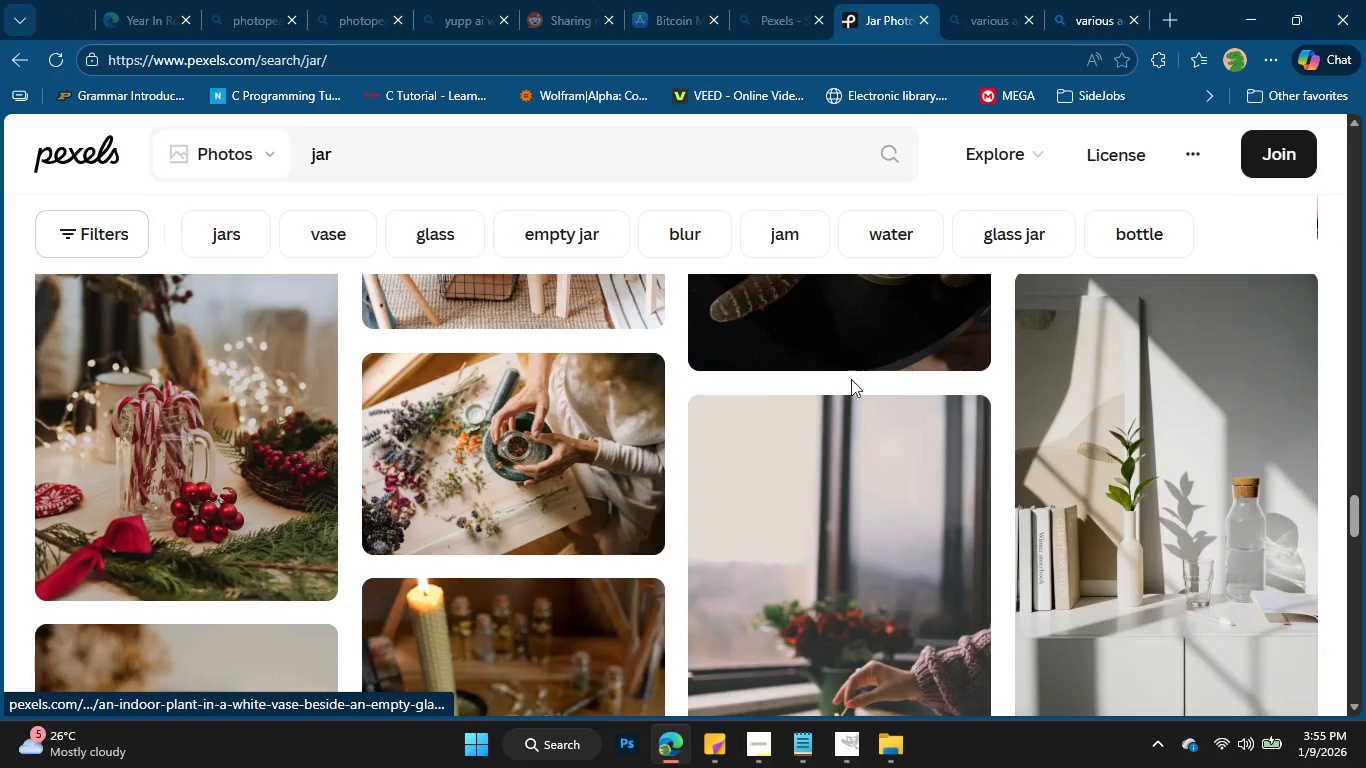 
scroll: coordinate [753, 449], scroll_direction: down, amount: 29.0
 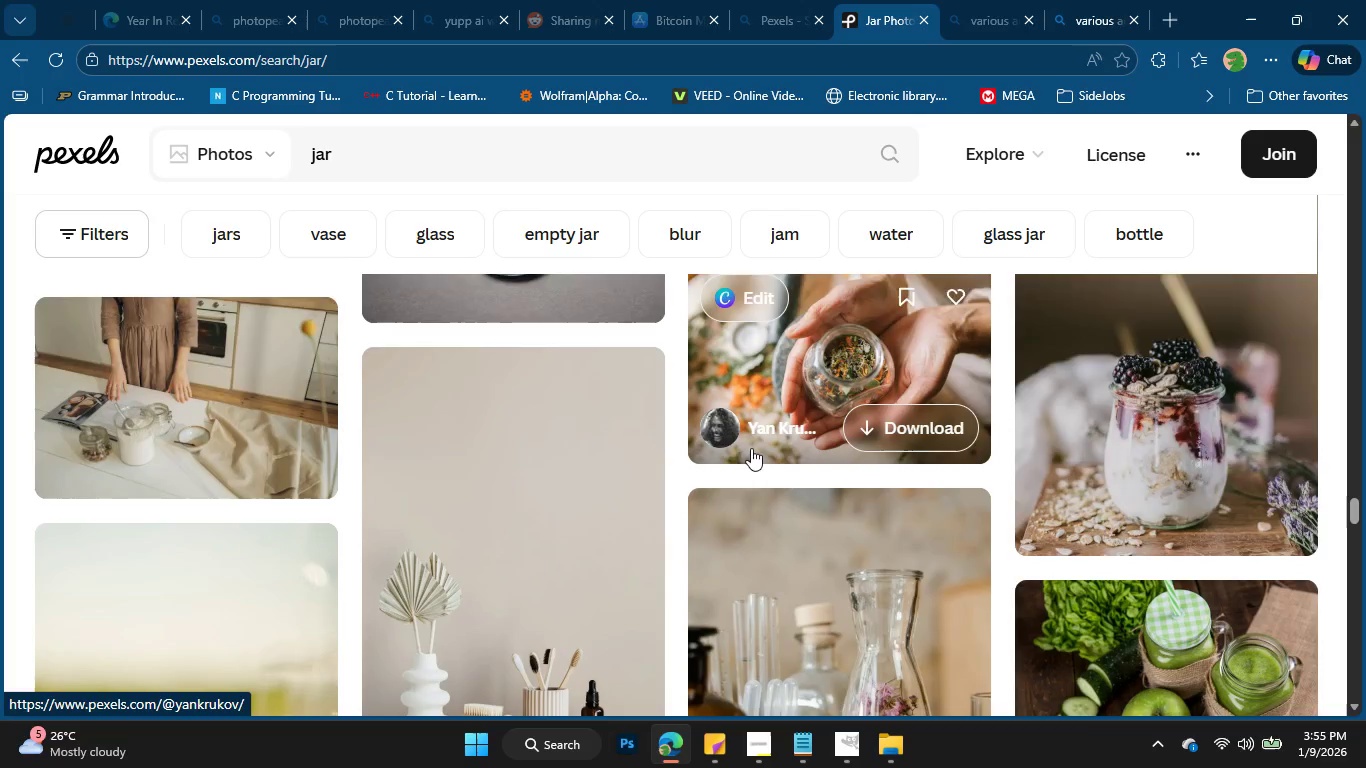 
scroll: coordinate [887, 377], scroll_direction: down, amount: 9.0
 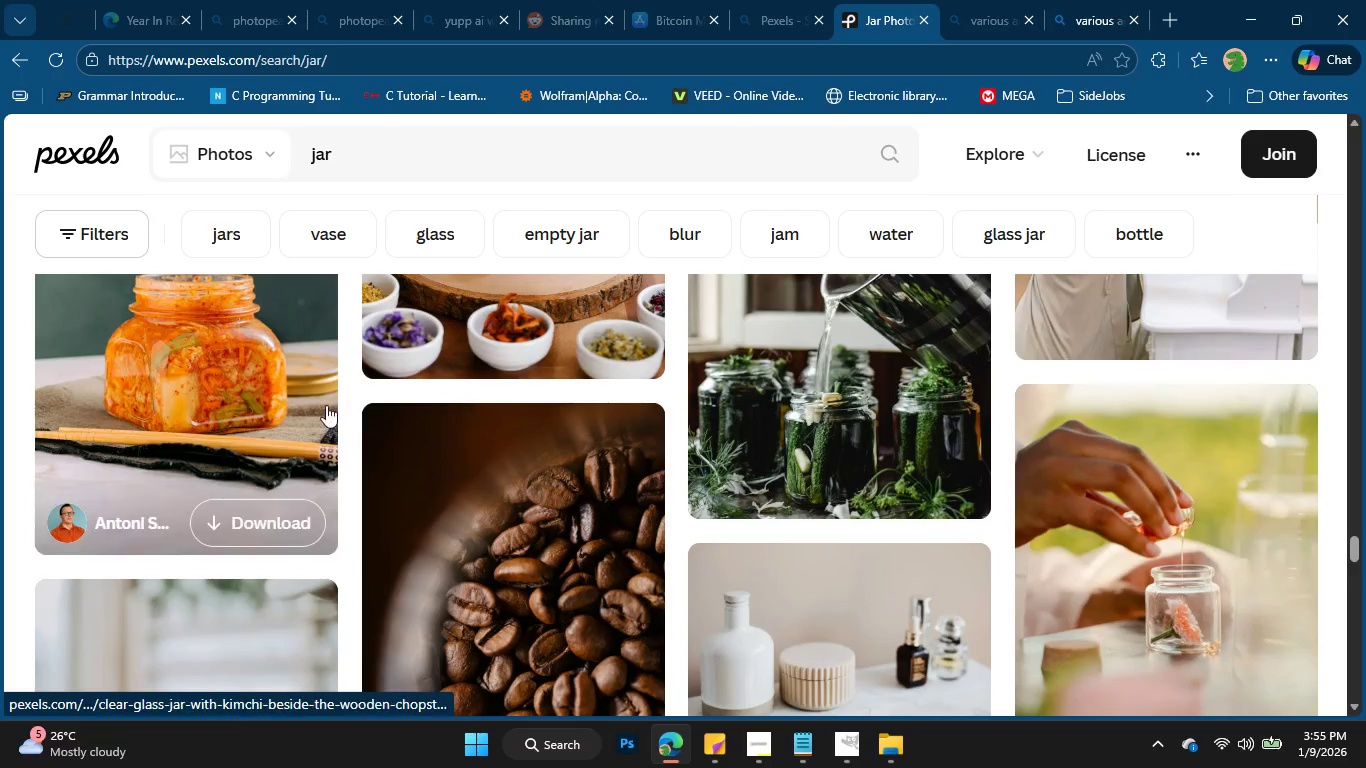 
left_click([220, 397])
 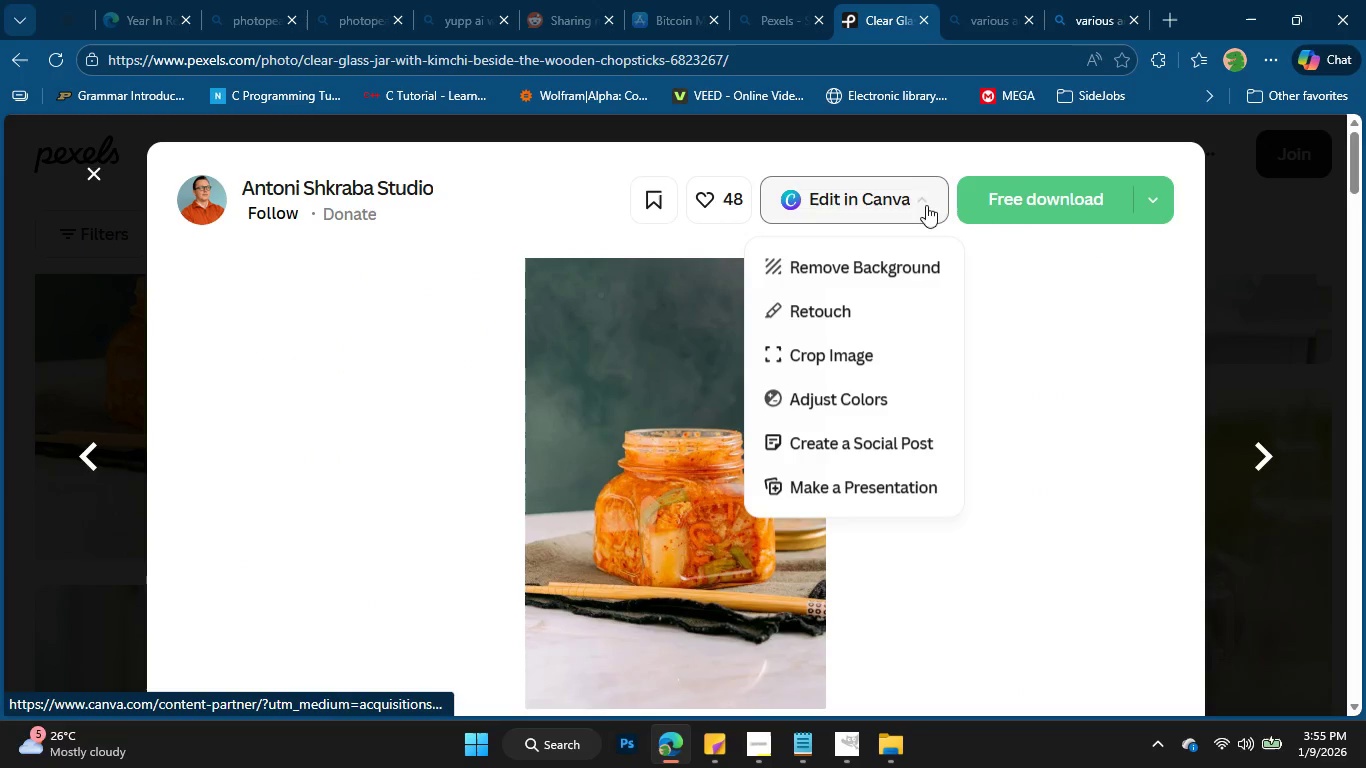 
left_click([1055, 207])
 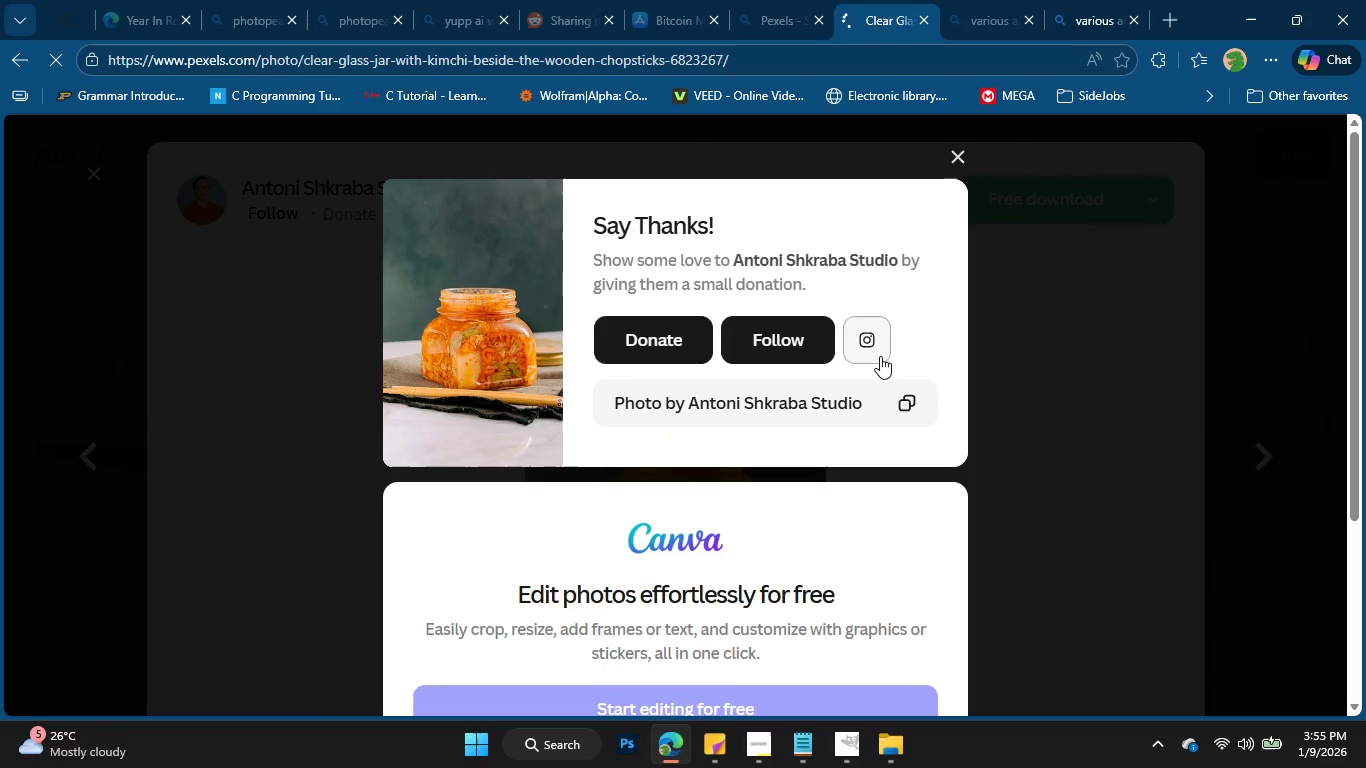 
left_click([1242, 438])
 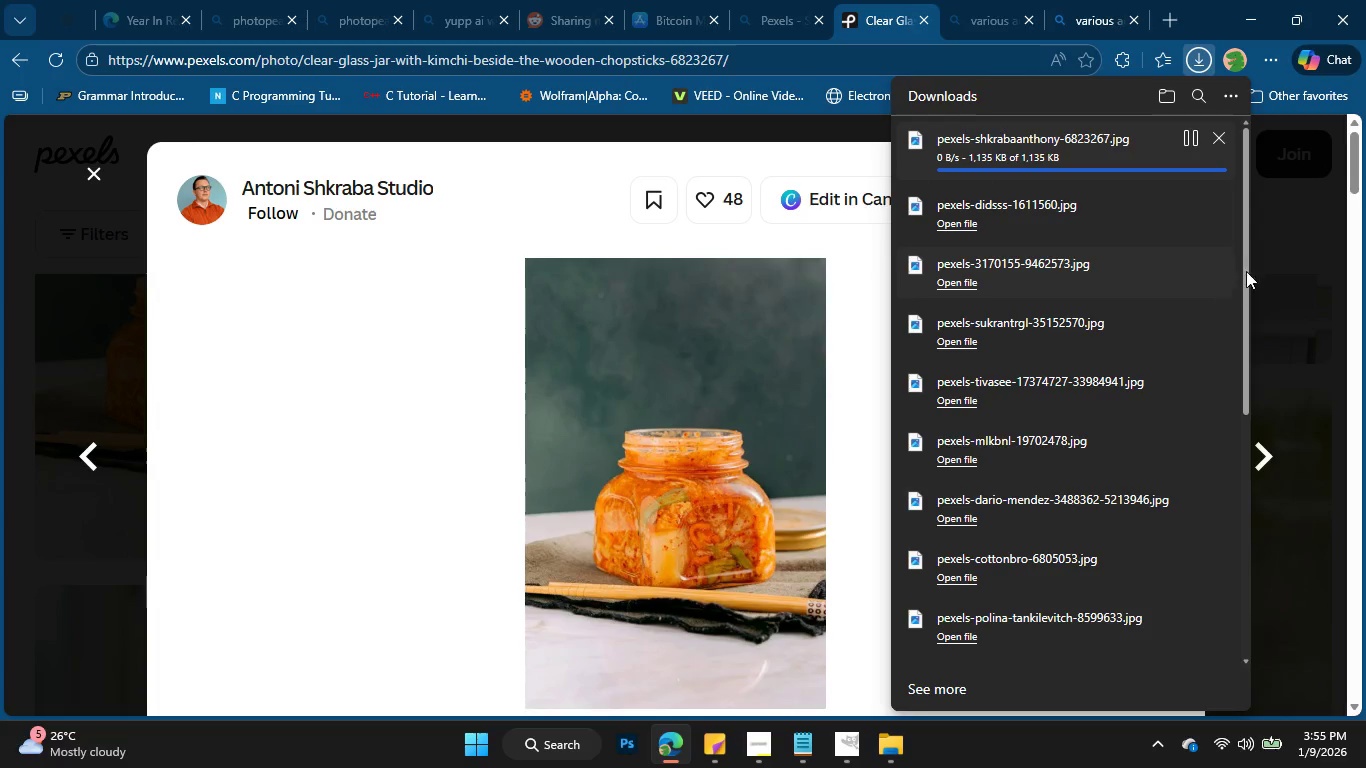 
left_click([1309, 262])
 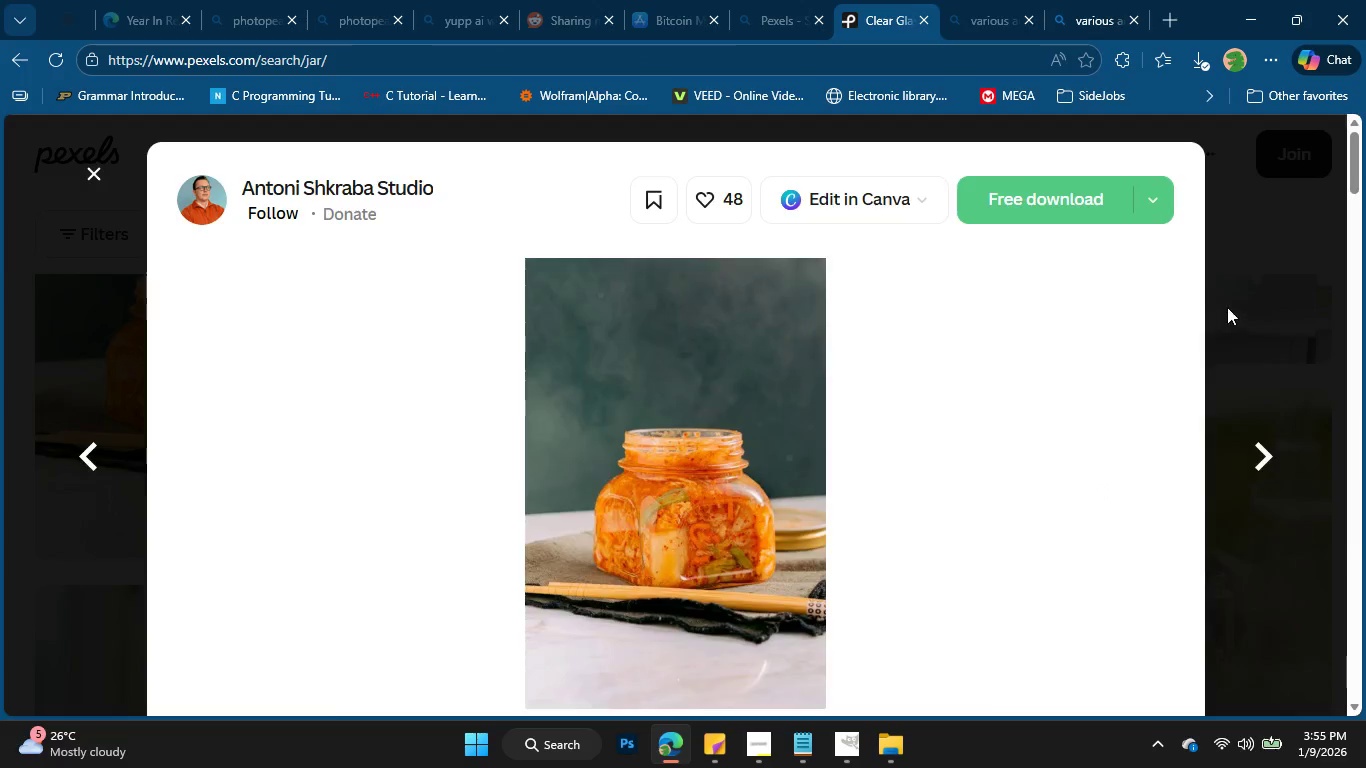 
left_click([1298, 277])
 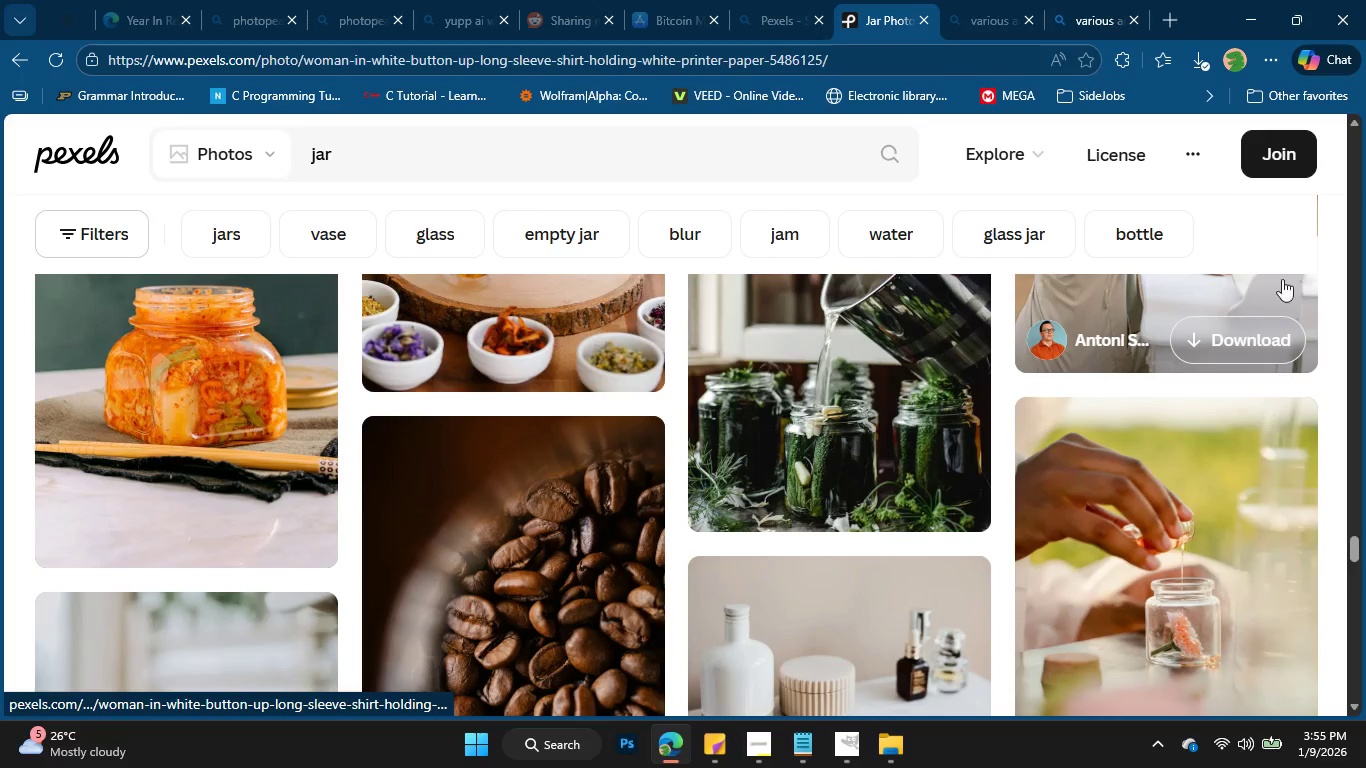 
scroll: coordinate [914, 357], scroll_direction: down, amount: 2.0
 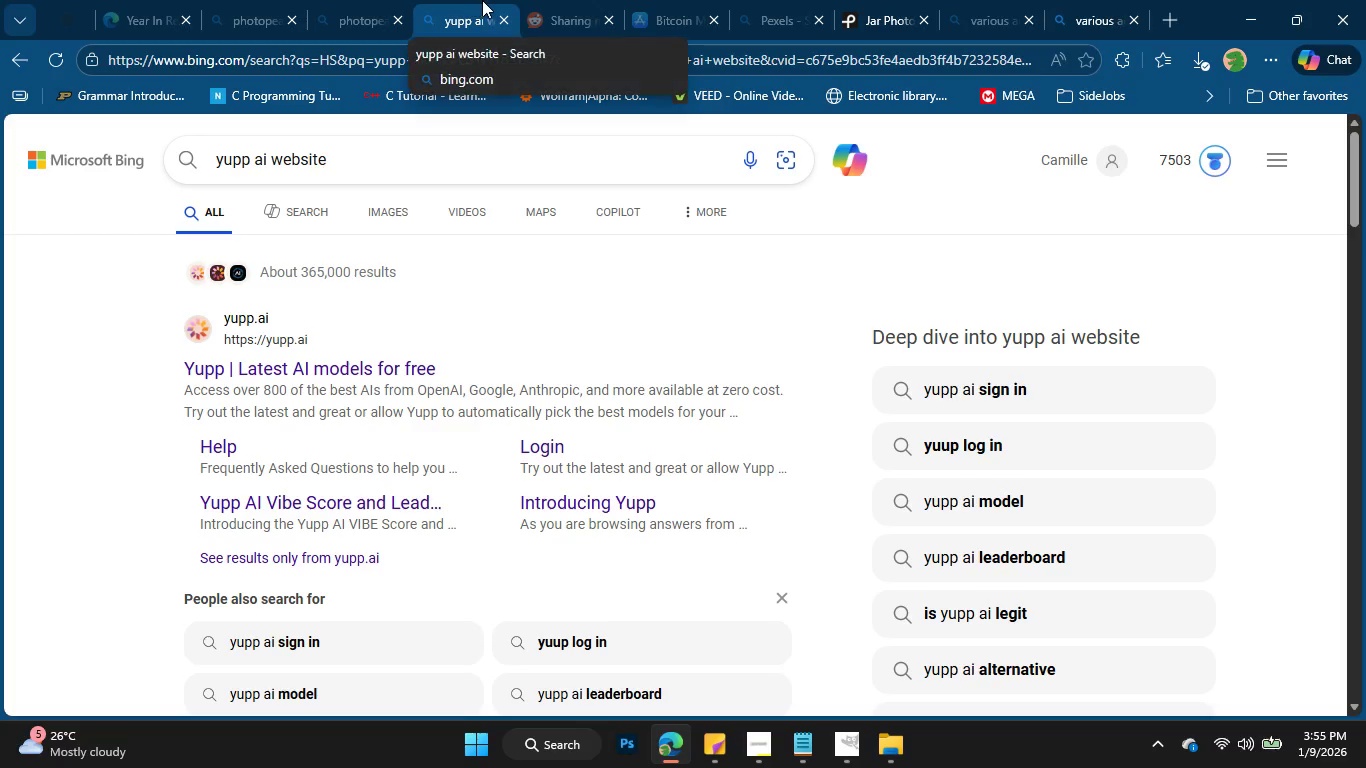 
wait(6.81)
 